 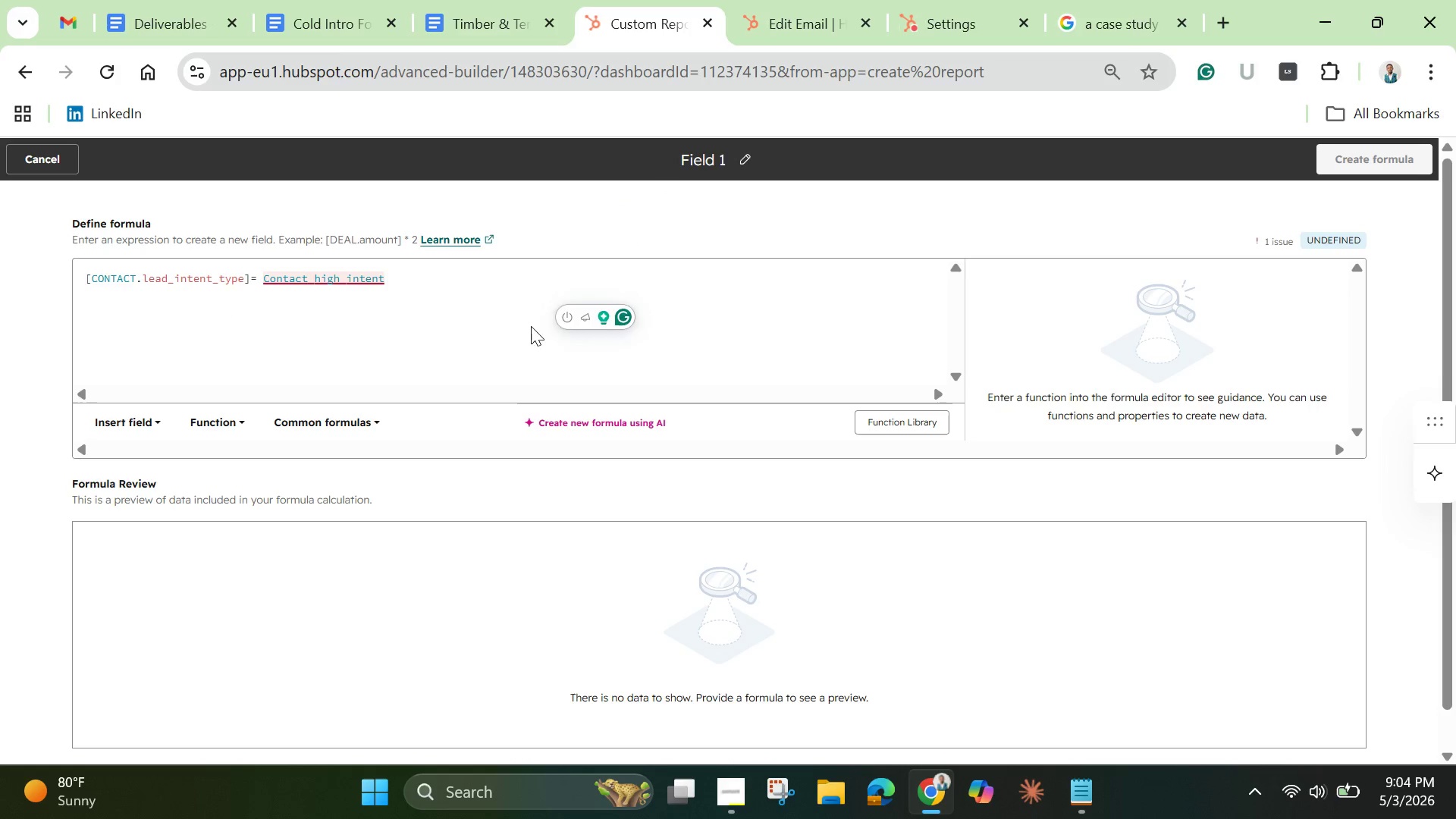 
left_click([380, 313])
 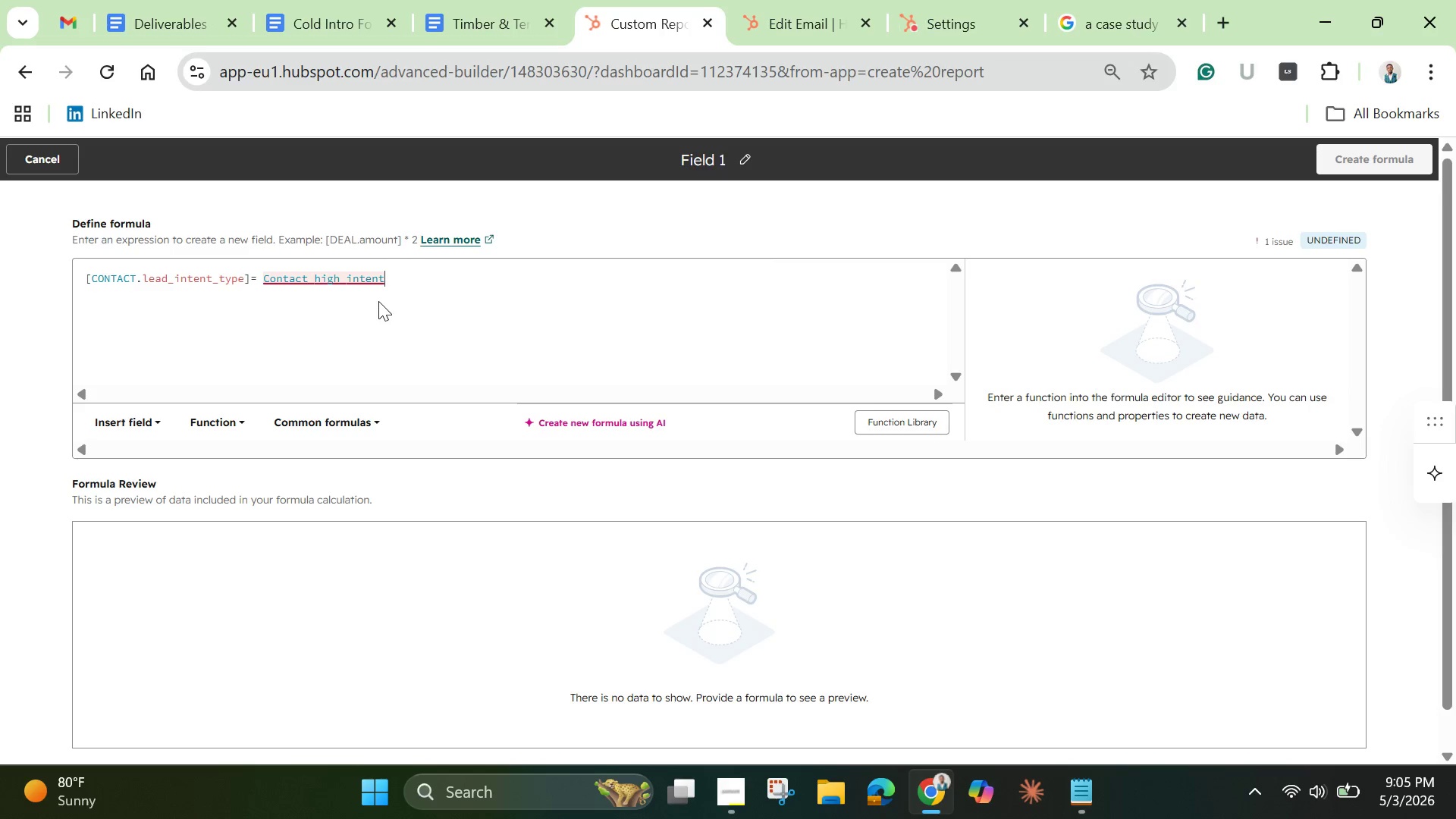 
wait(18.86)
 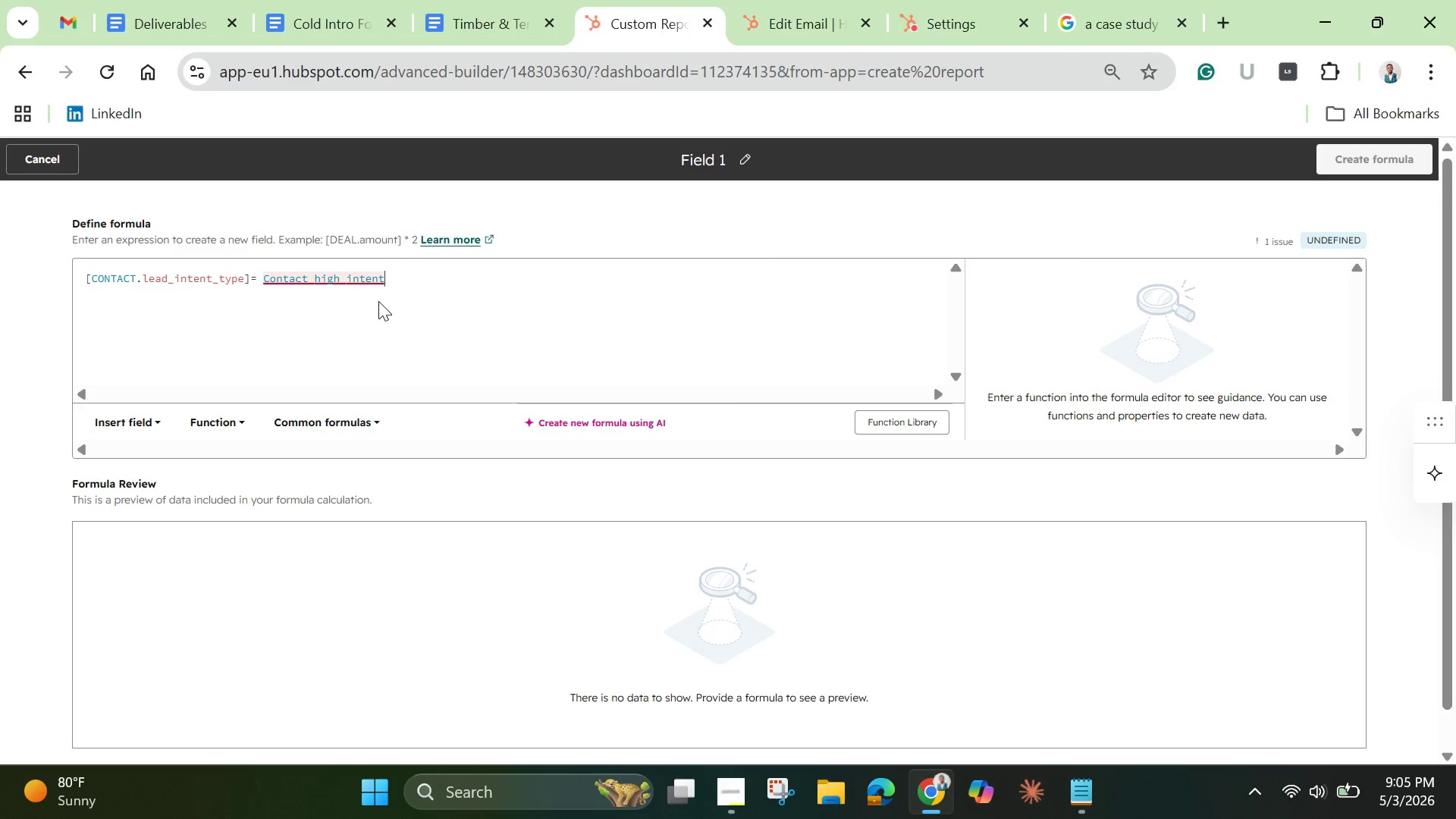 
left_click([44, 153])
 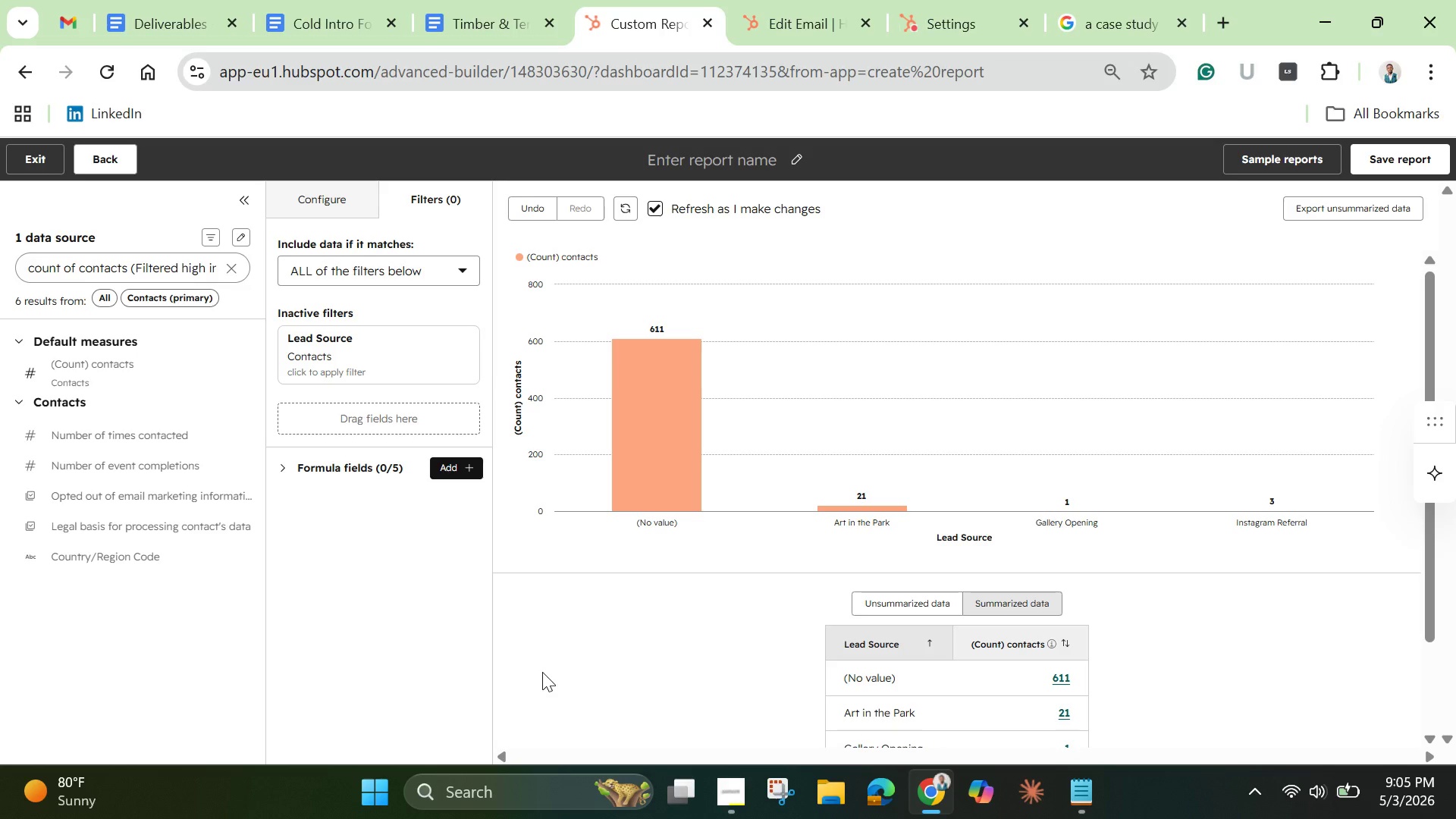 
wait(21.38)
 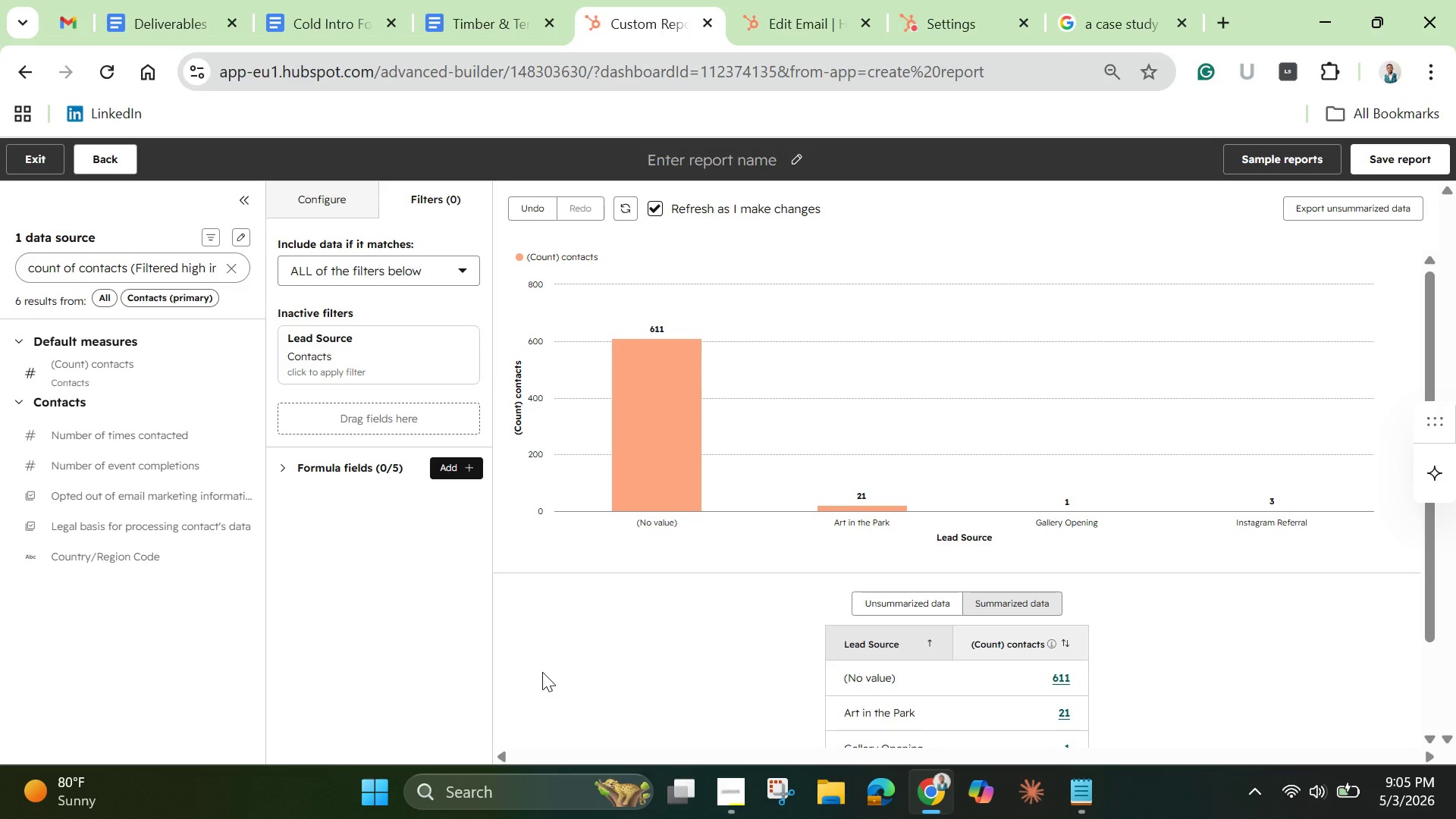 
left_click([378, 353])
 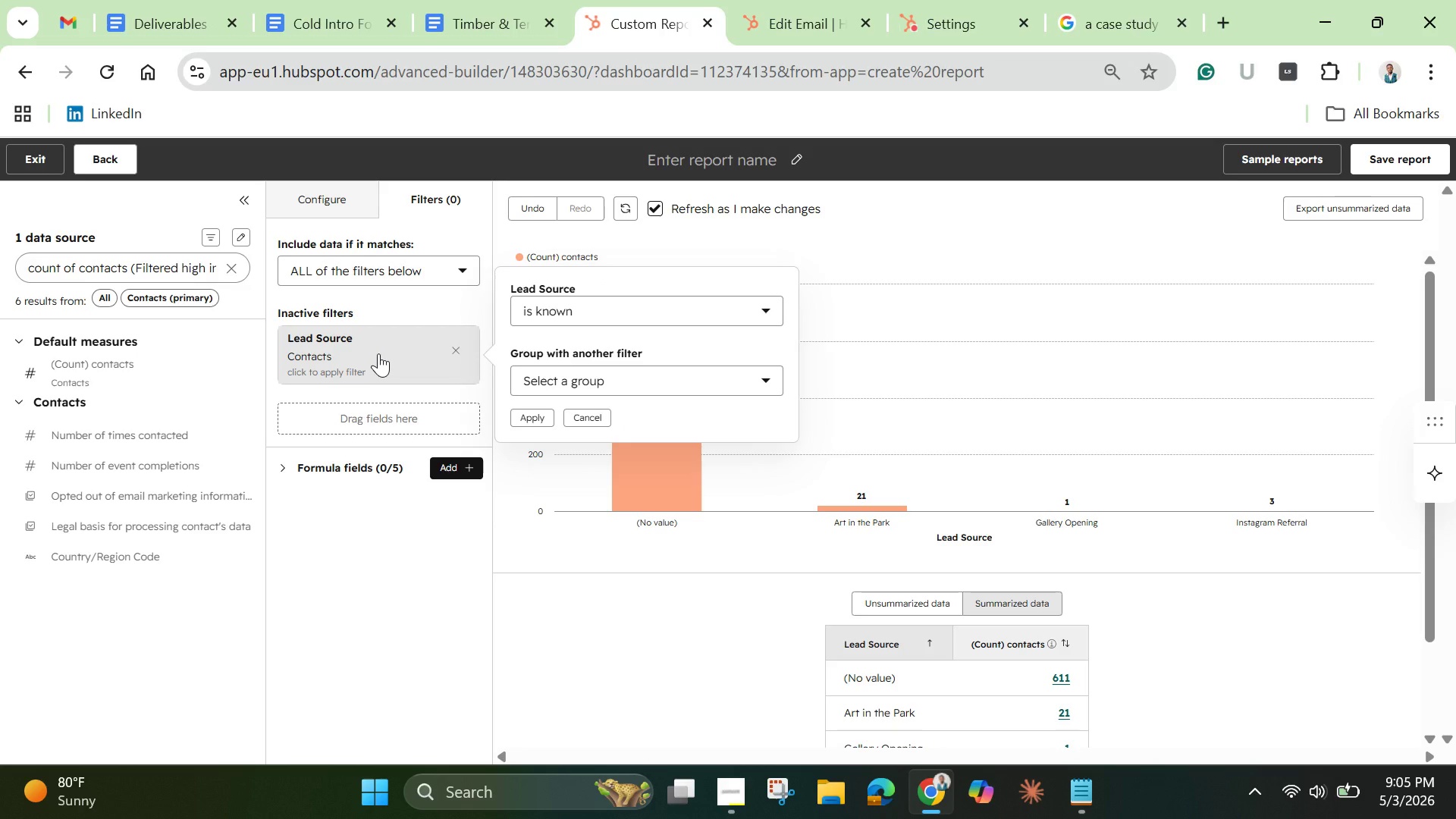 
wait(12.17)
 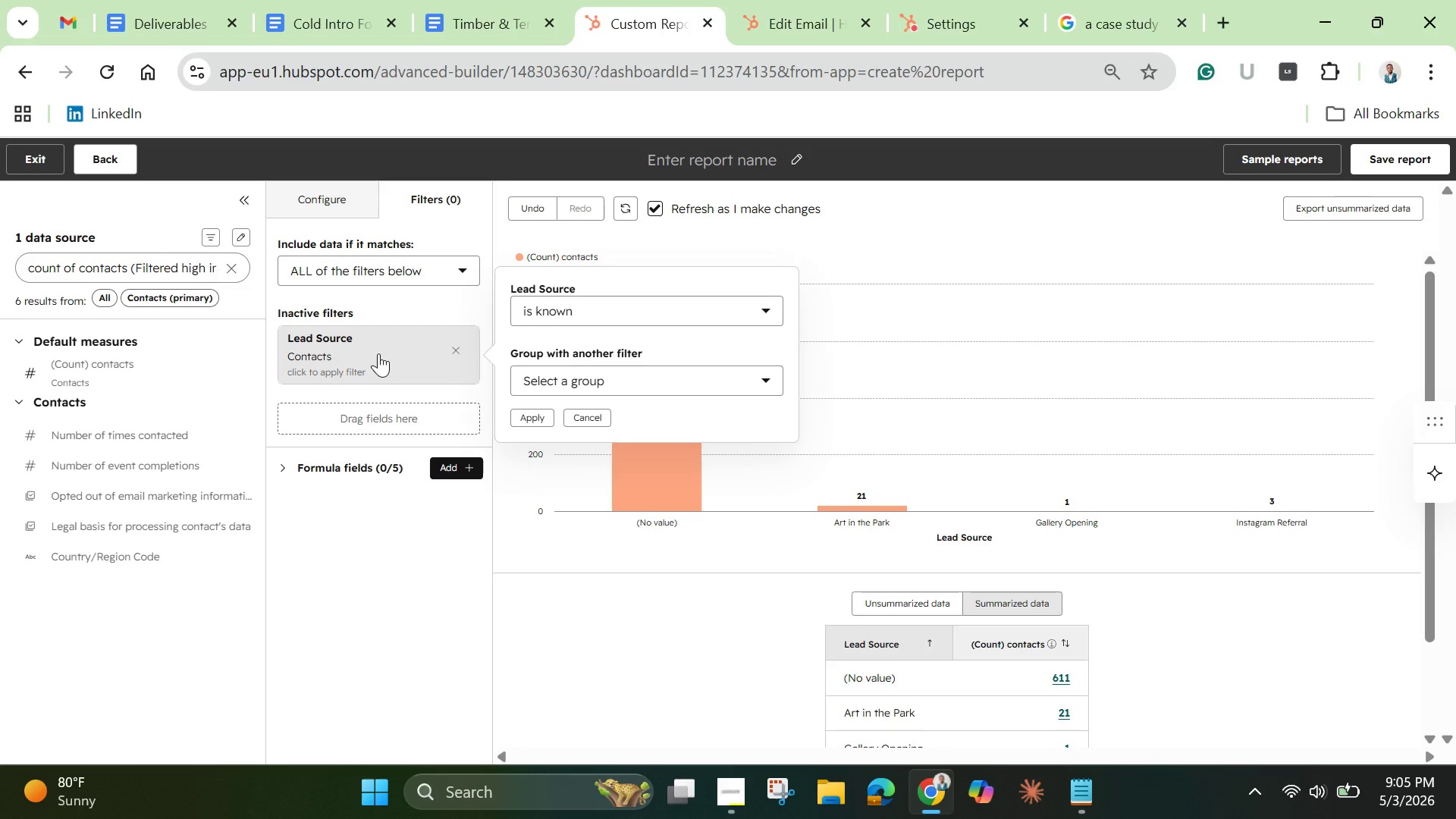 
left_click([629, 381])
 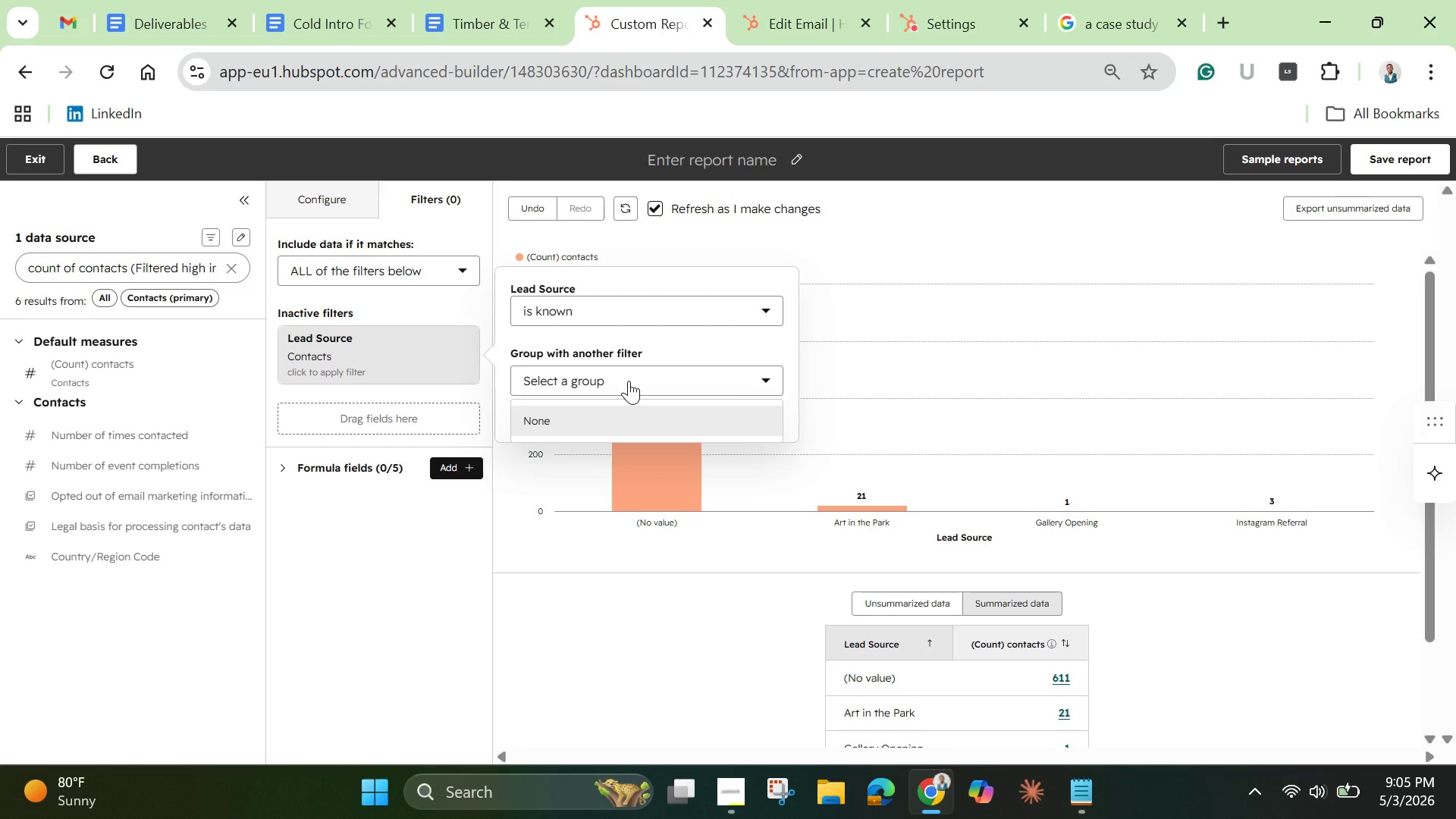 
left_click([629, 381])
 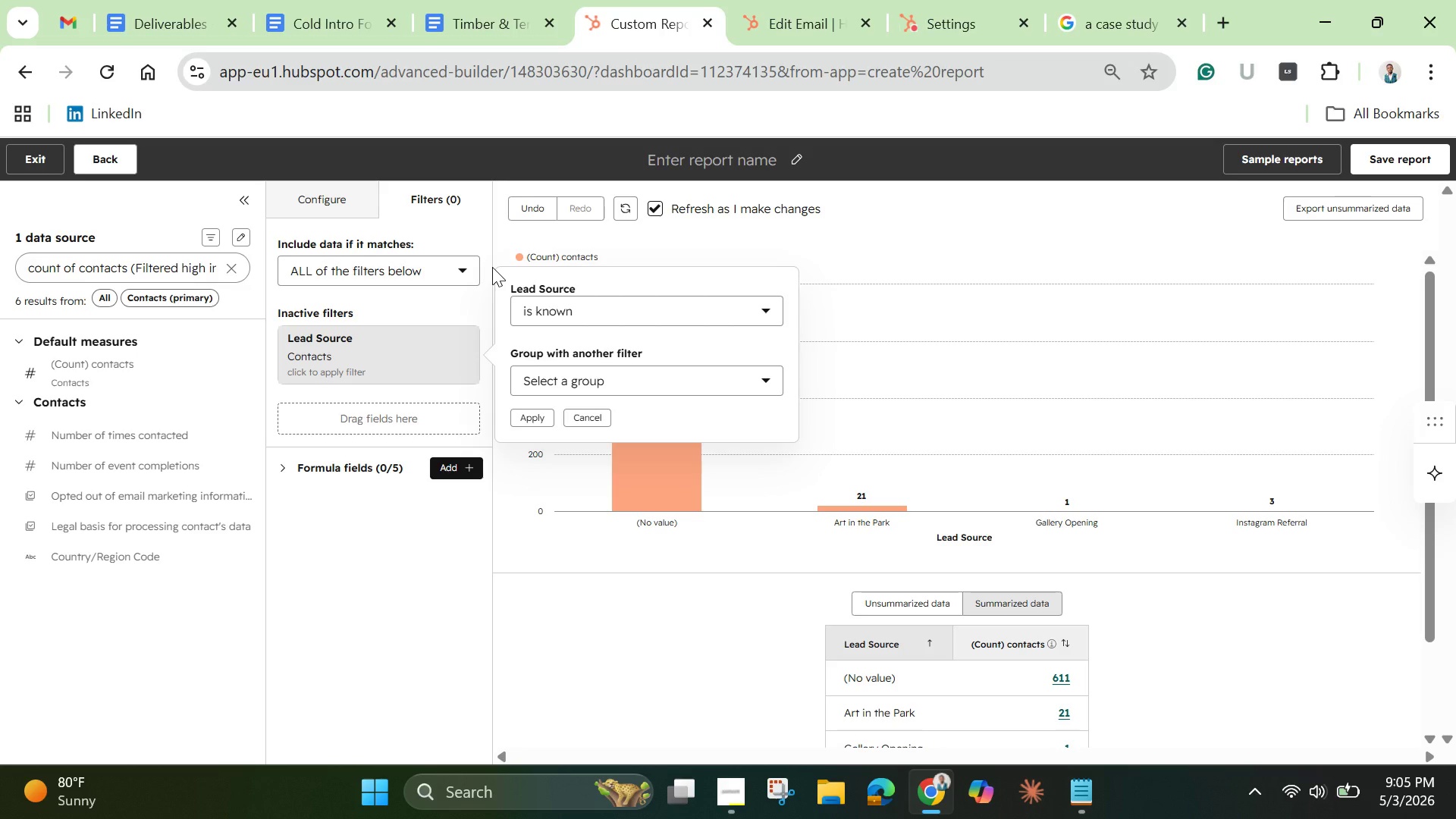 
left_click([404, 181])
 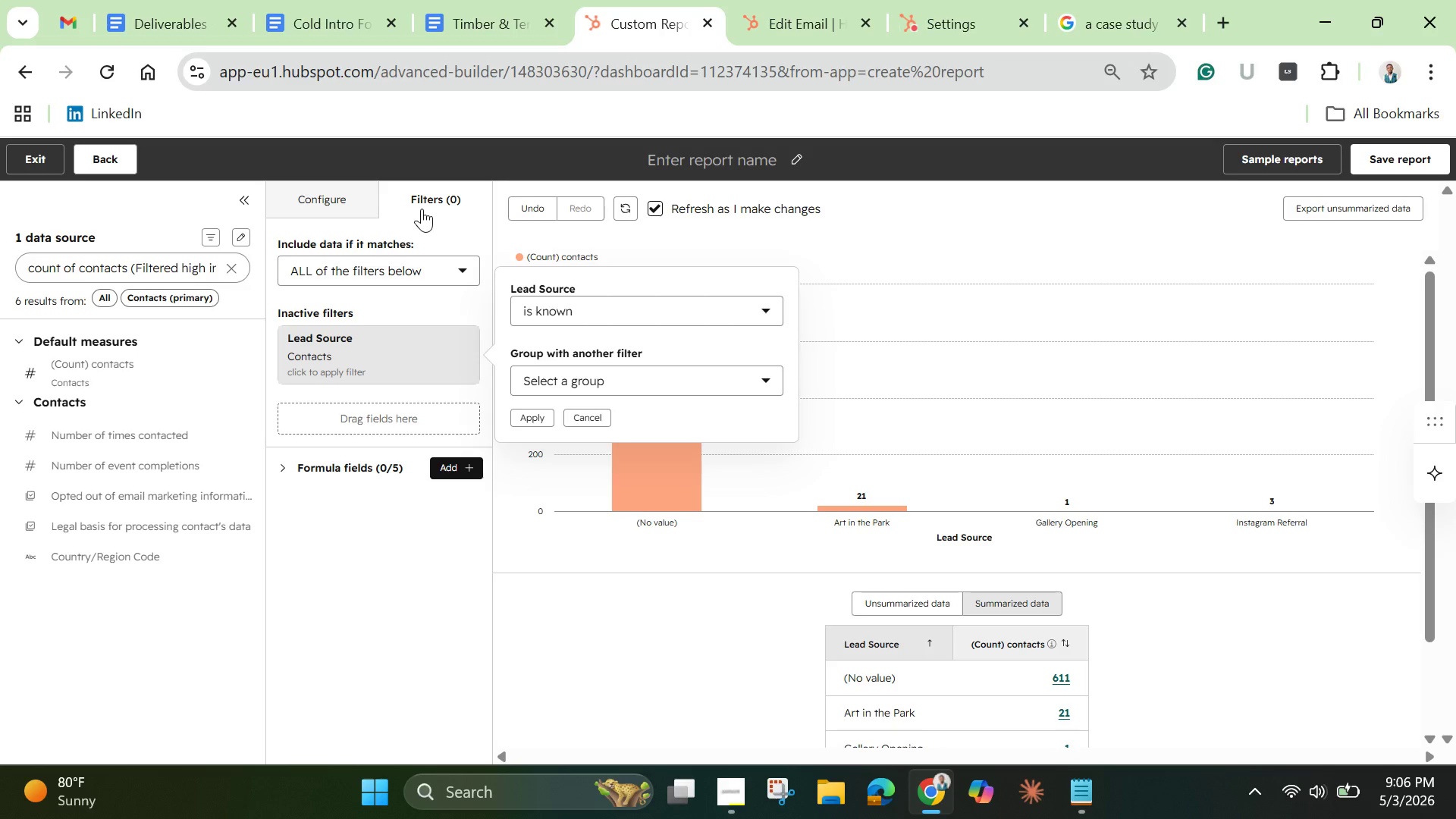 
wait(26.62)
 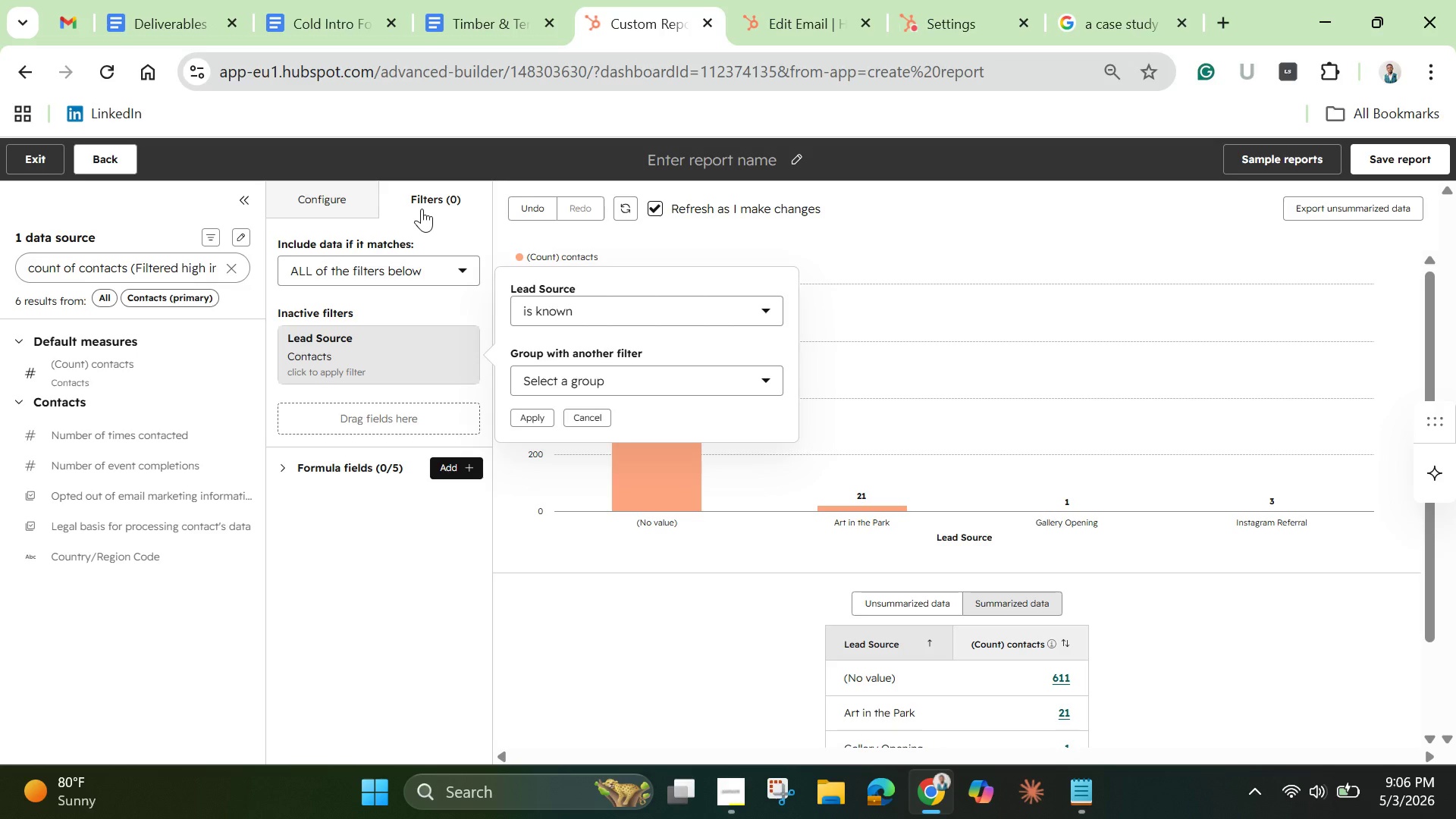 
left_click([409, 350])
 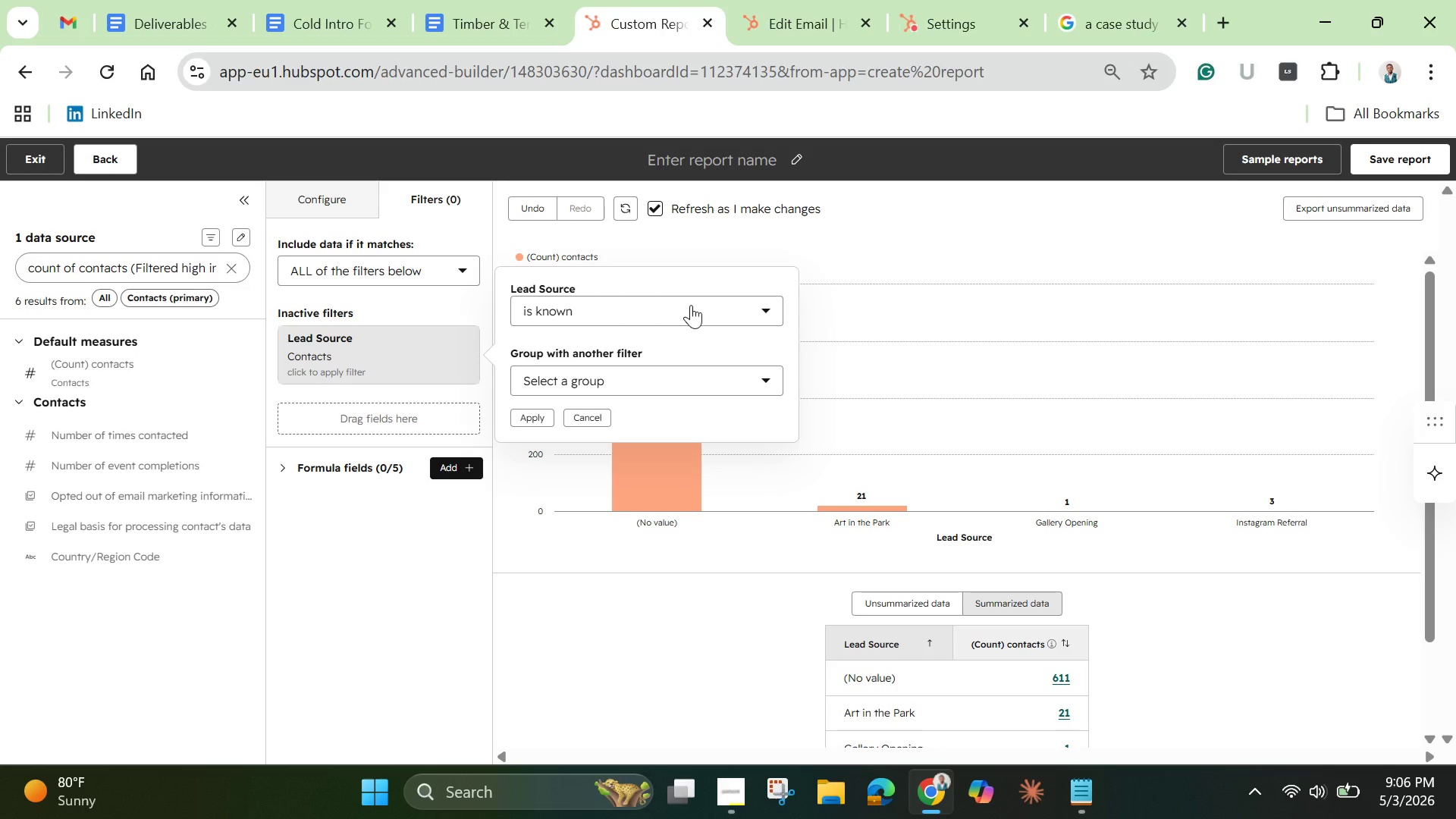 
wait(13.91)
 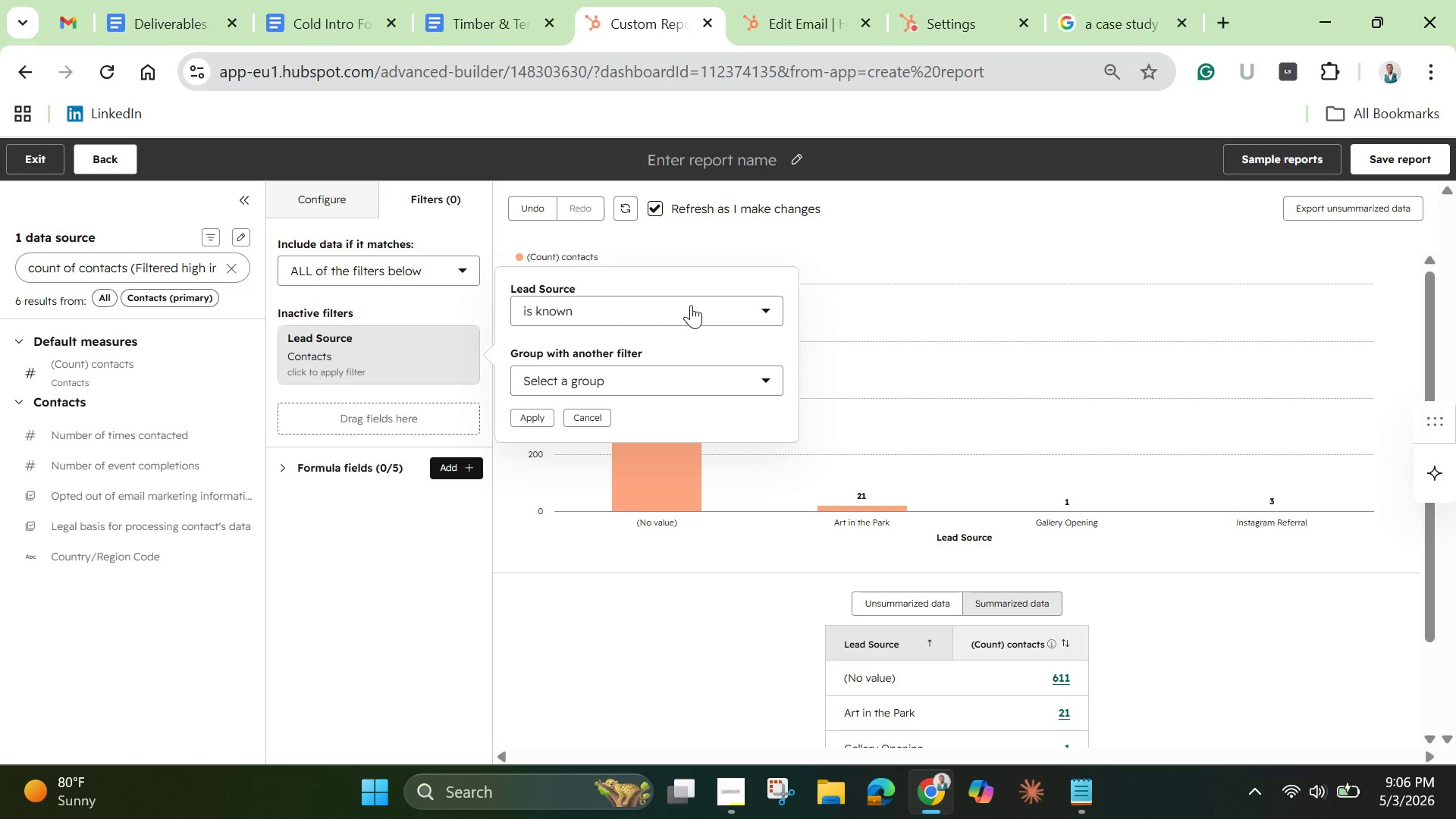 
left_click([225, 269])
 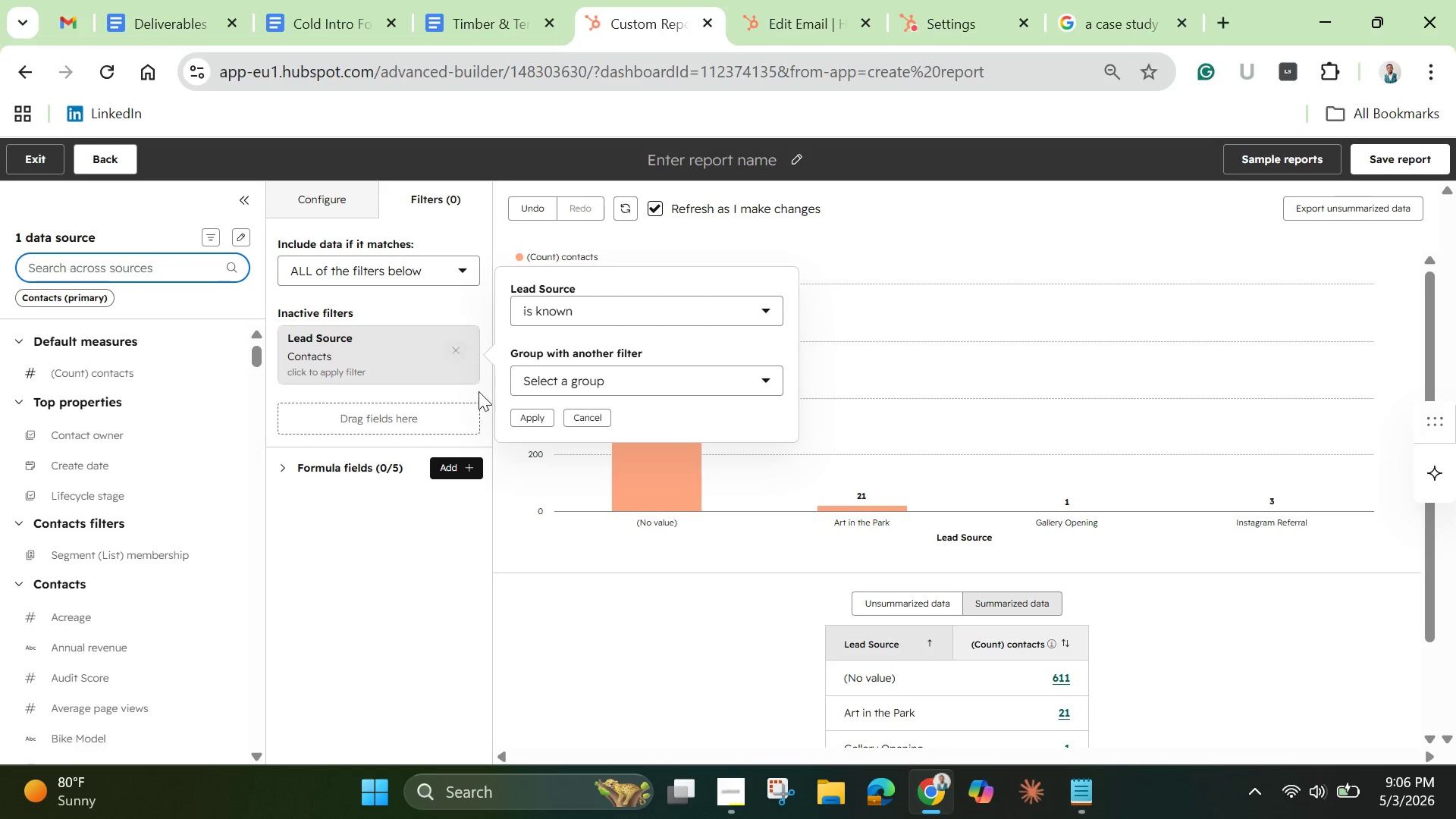 
left_click([582, 414])
 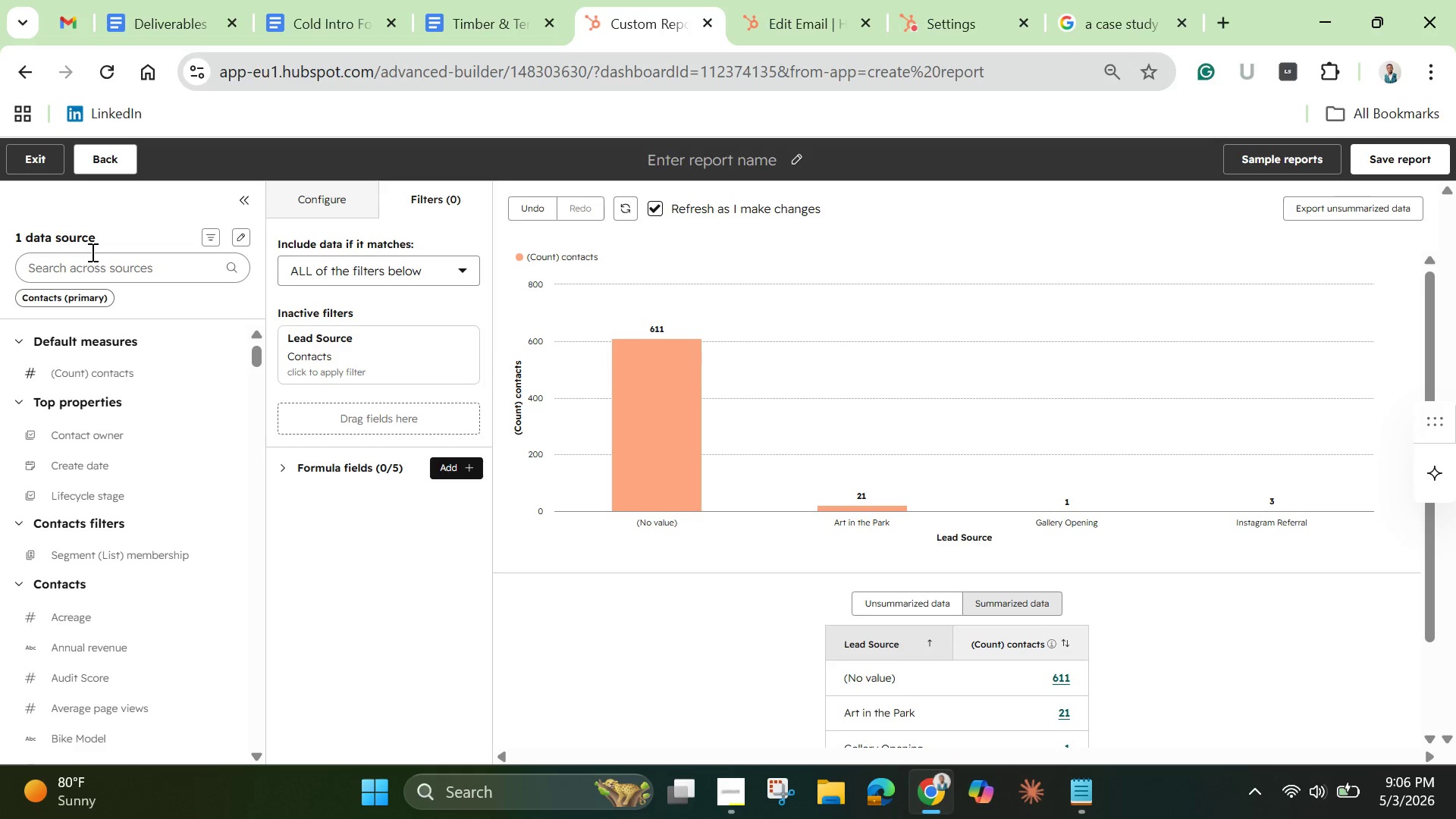 
left_click([92, 263])
 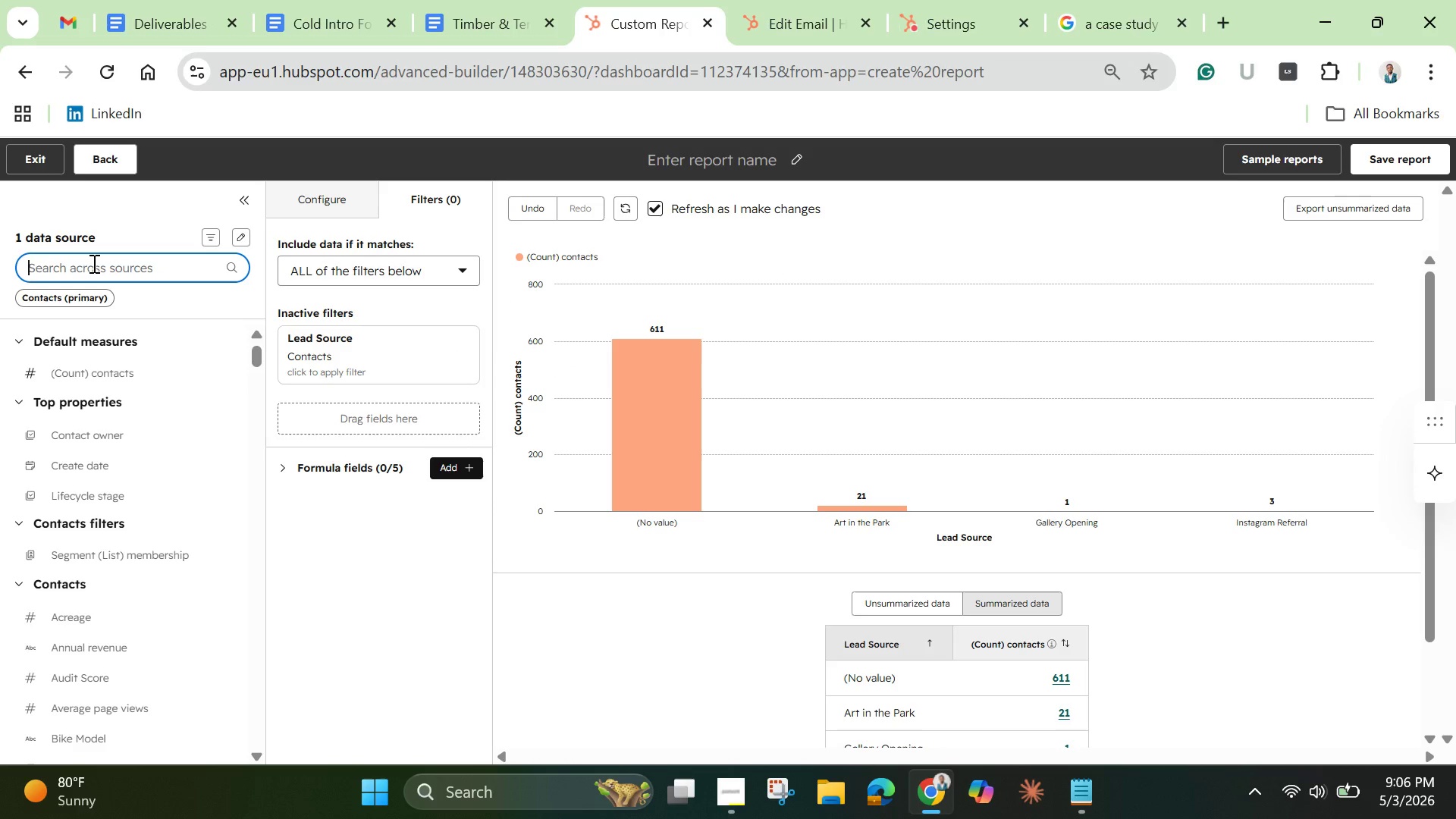 
type(lead )
 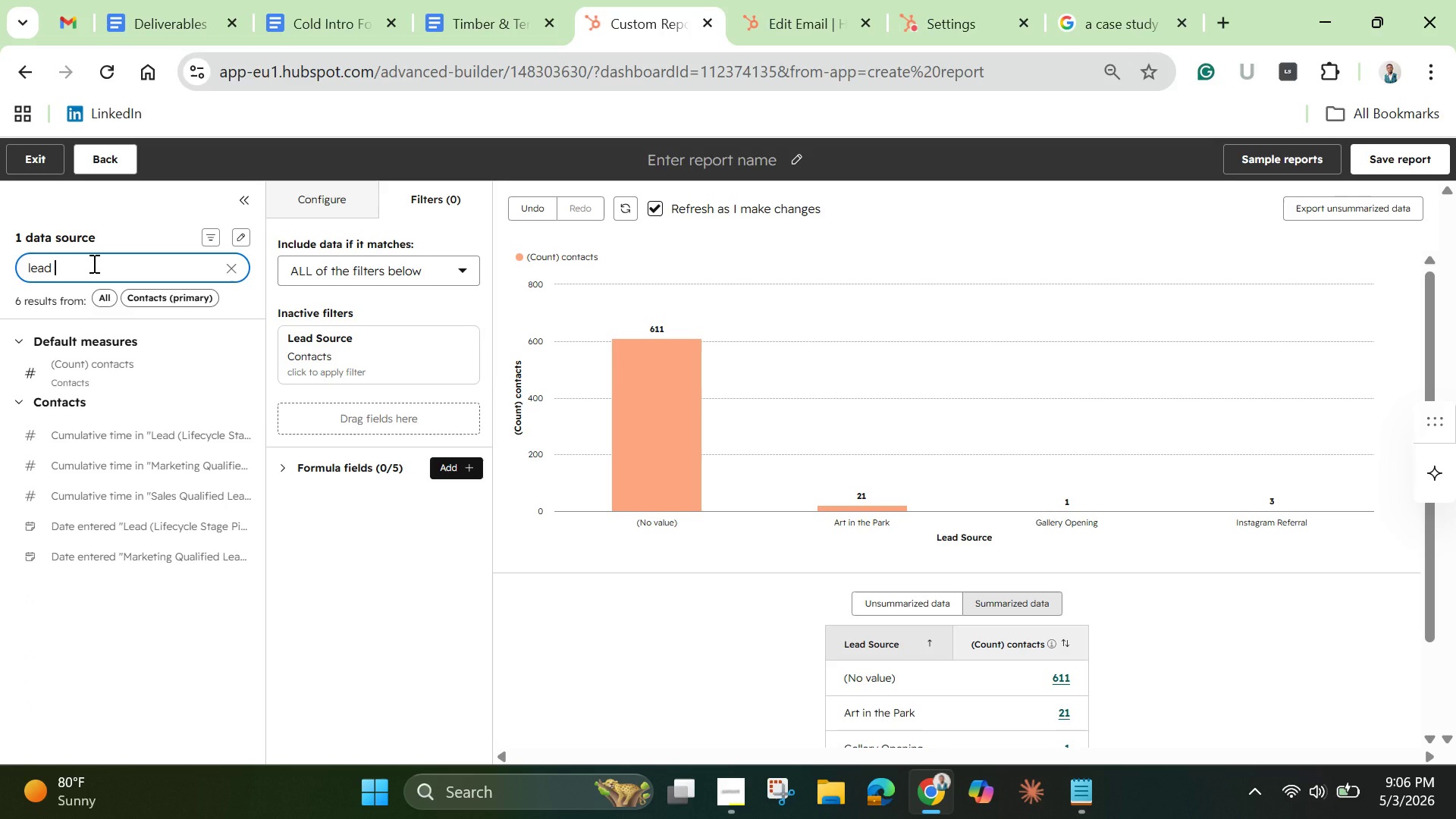 
wait(12.39)
 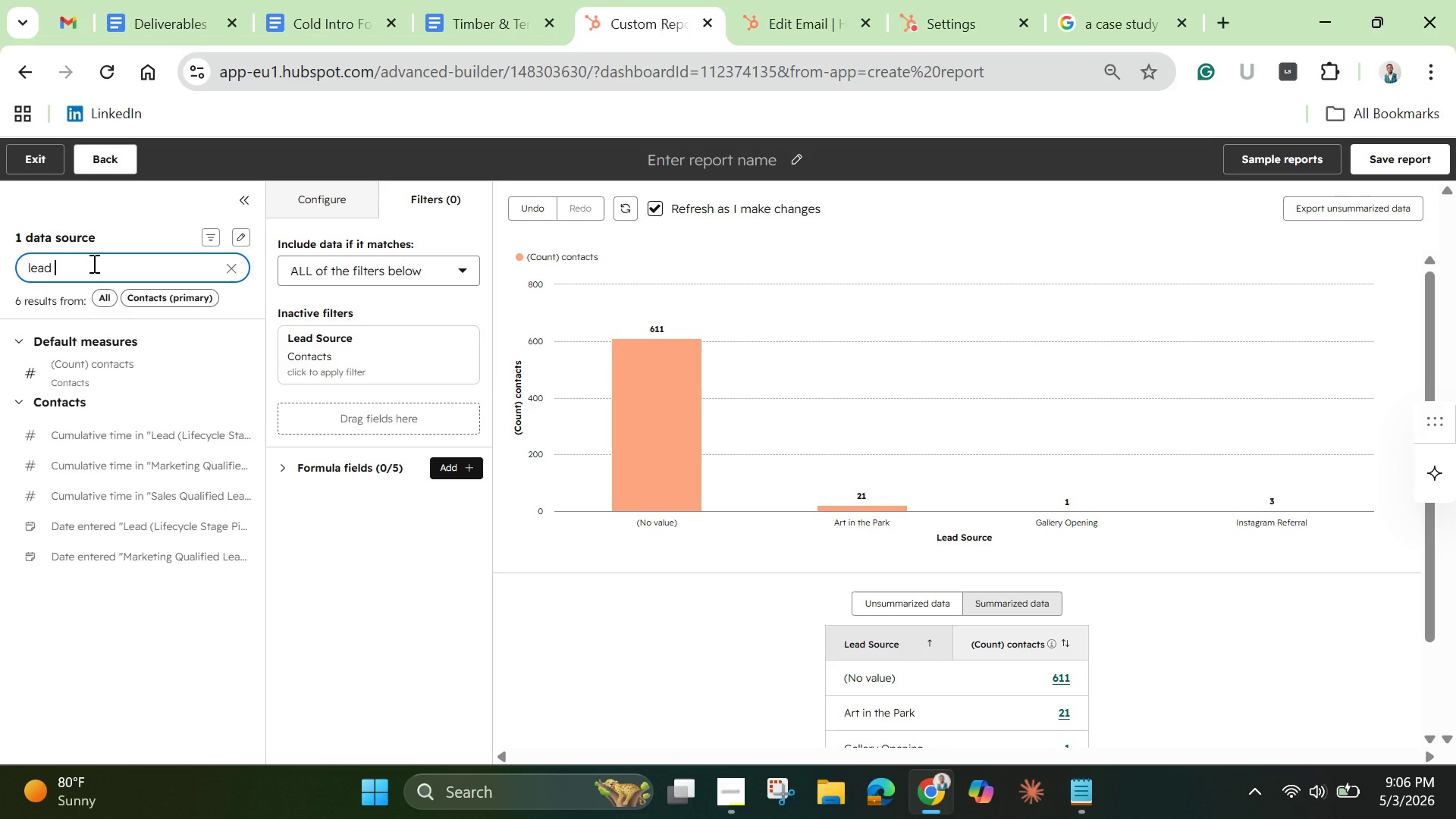 
type(inte)
 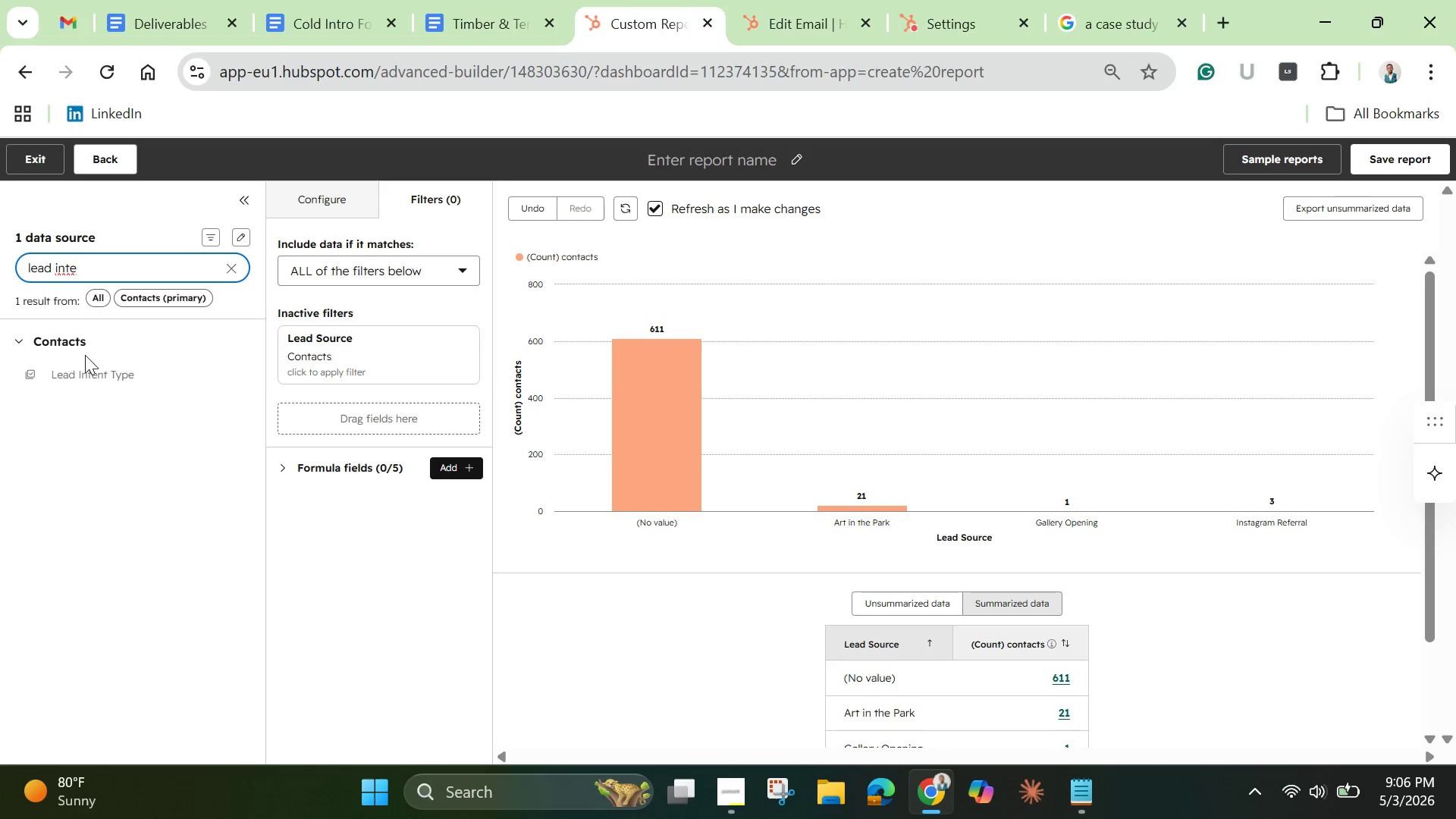 
left_click_drag(start_coordinate=[74, 375], to_coordinate=[287, 413])
 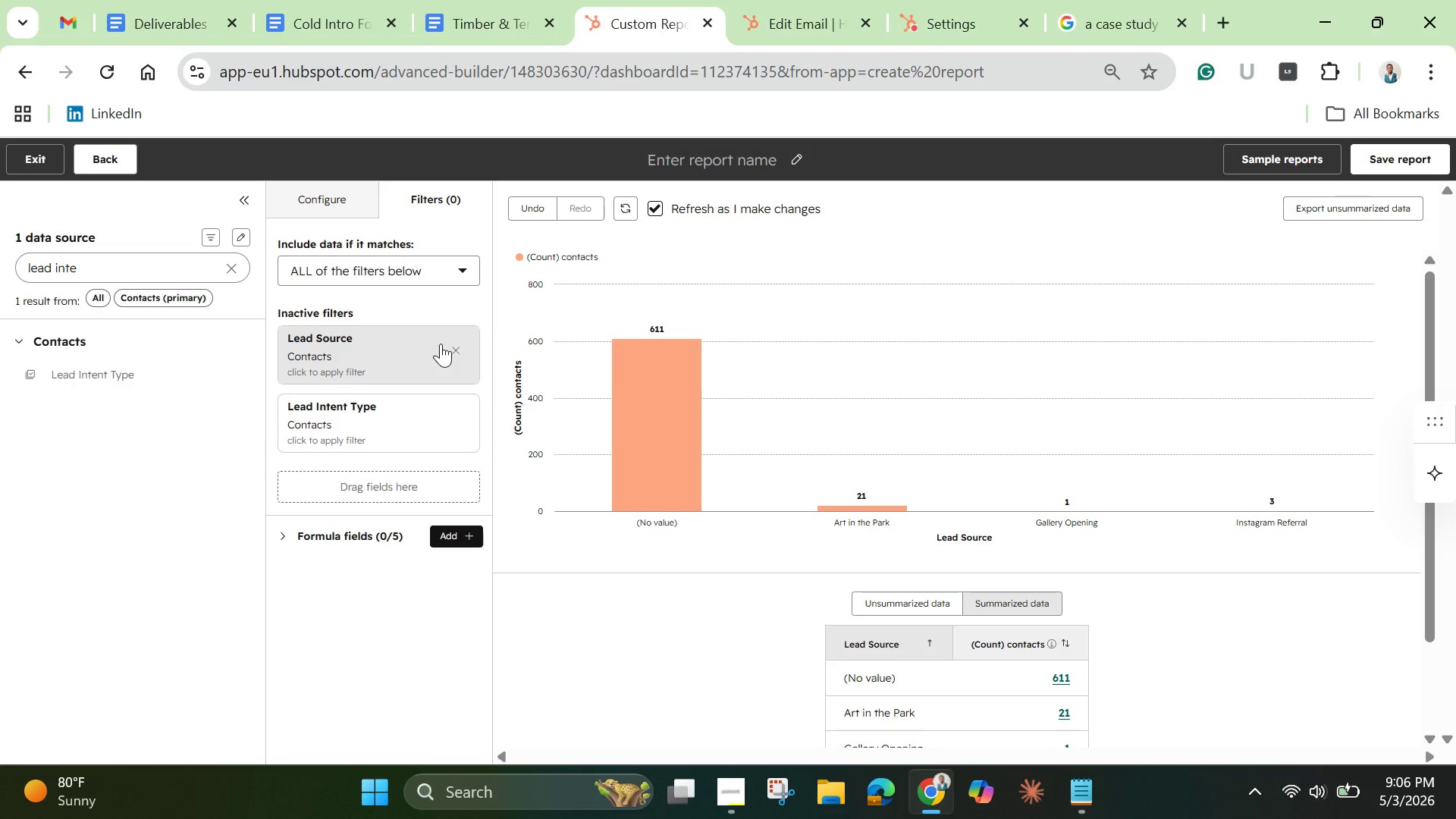 
wait(6.73)
 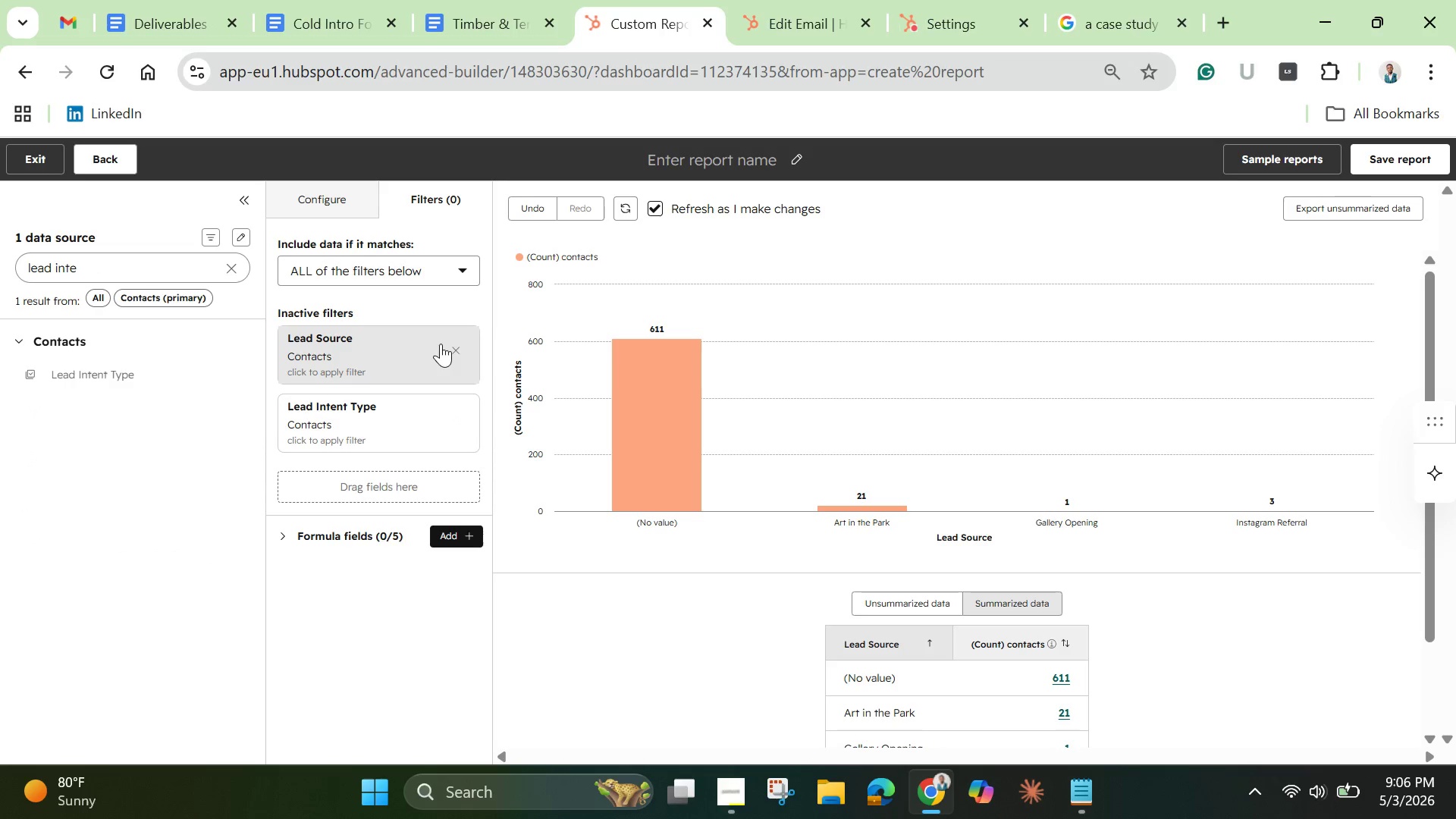 
left_click([397, 413])
 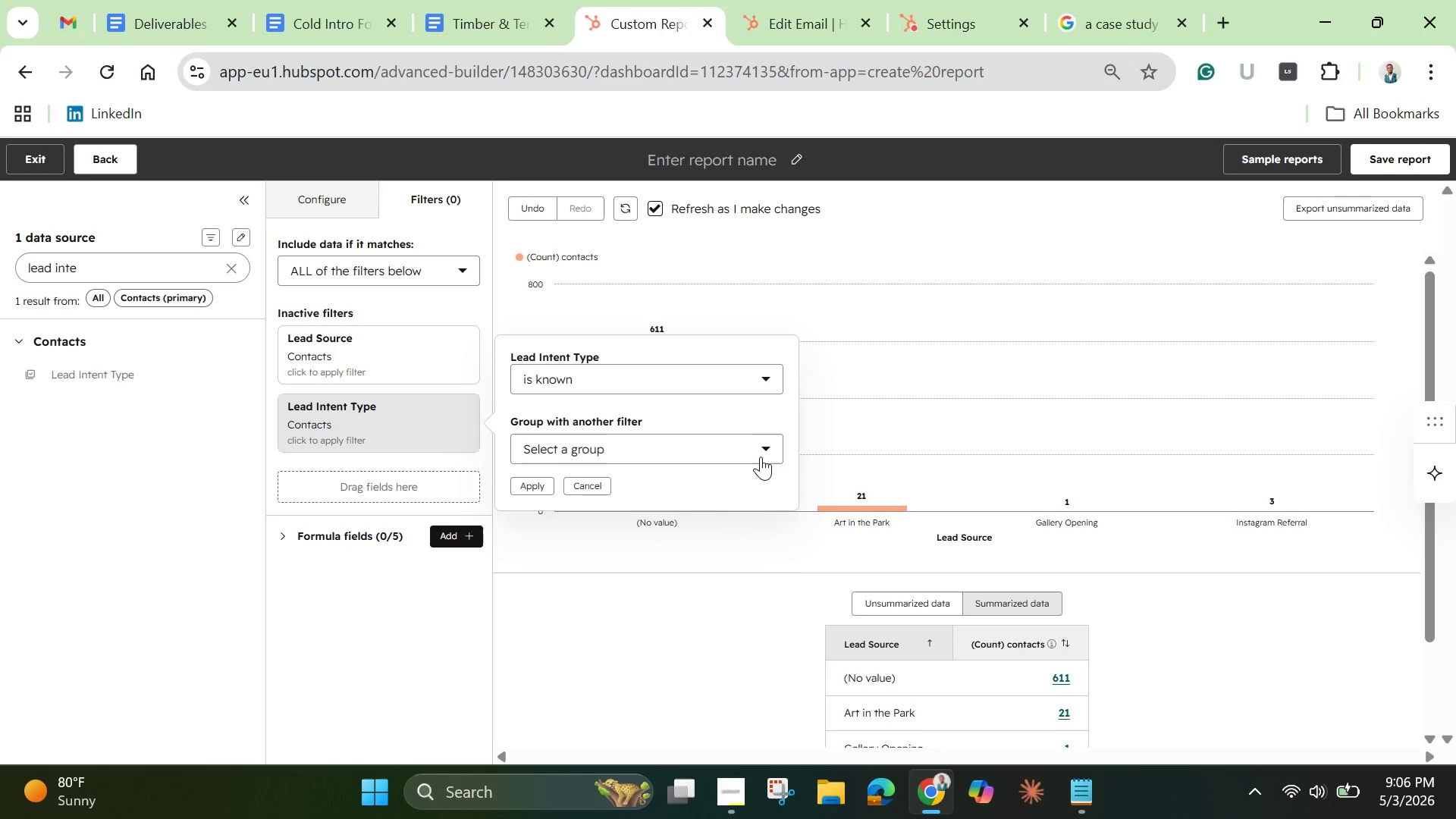 
mouse_move([704, 397])
 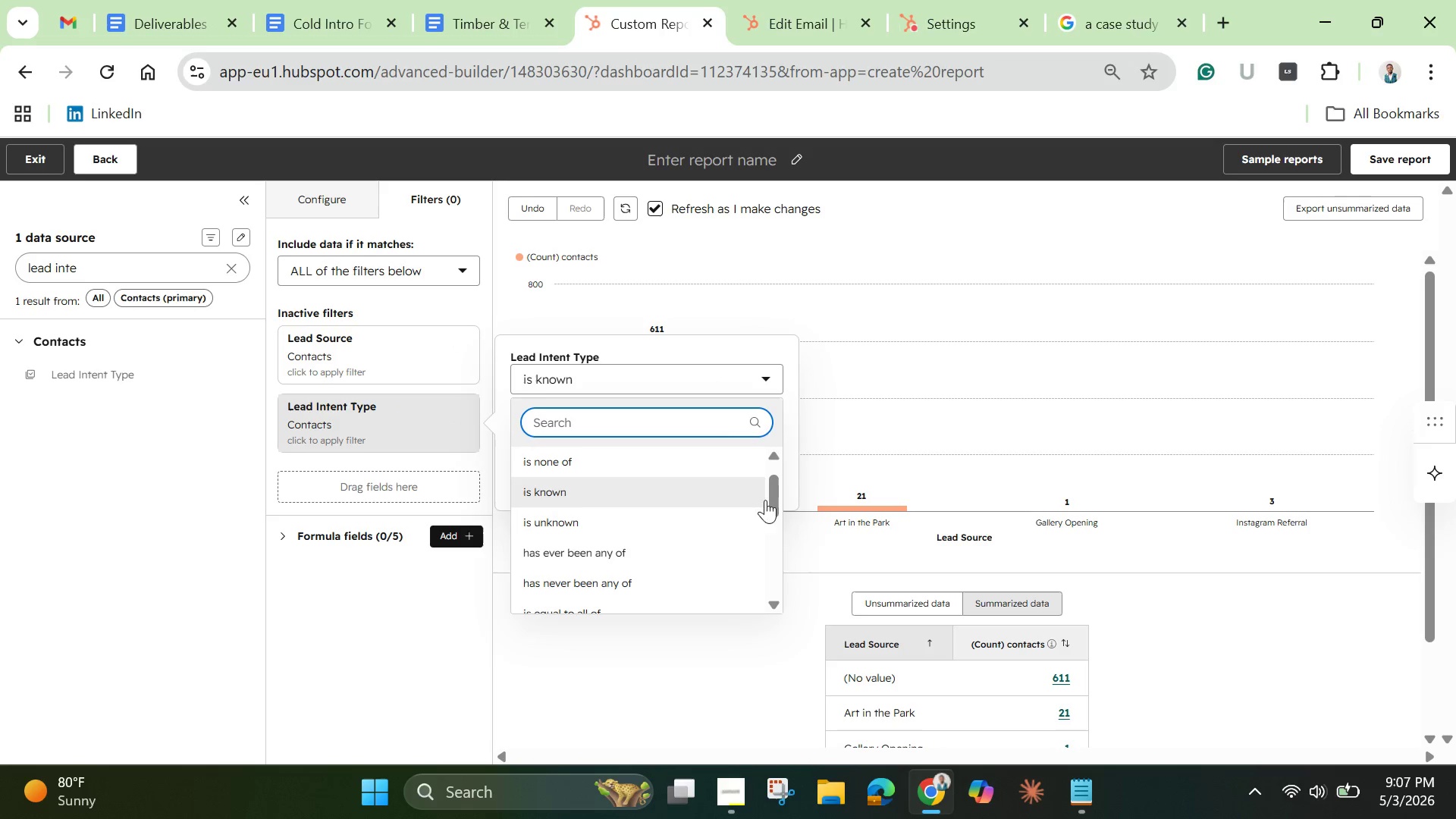 
left_click_drag(start_coordinate=[769, 497], to_coordinate=[763, 482])
 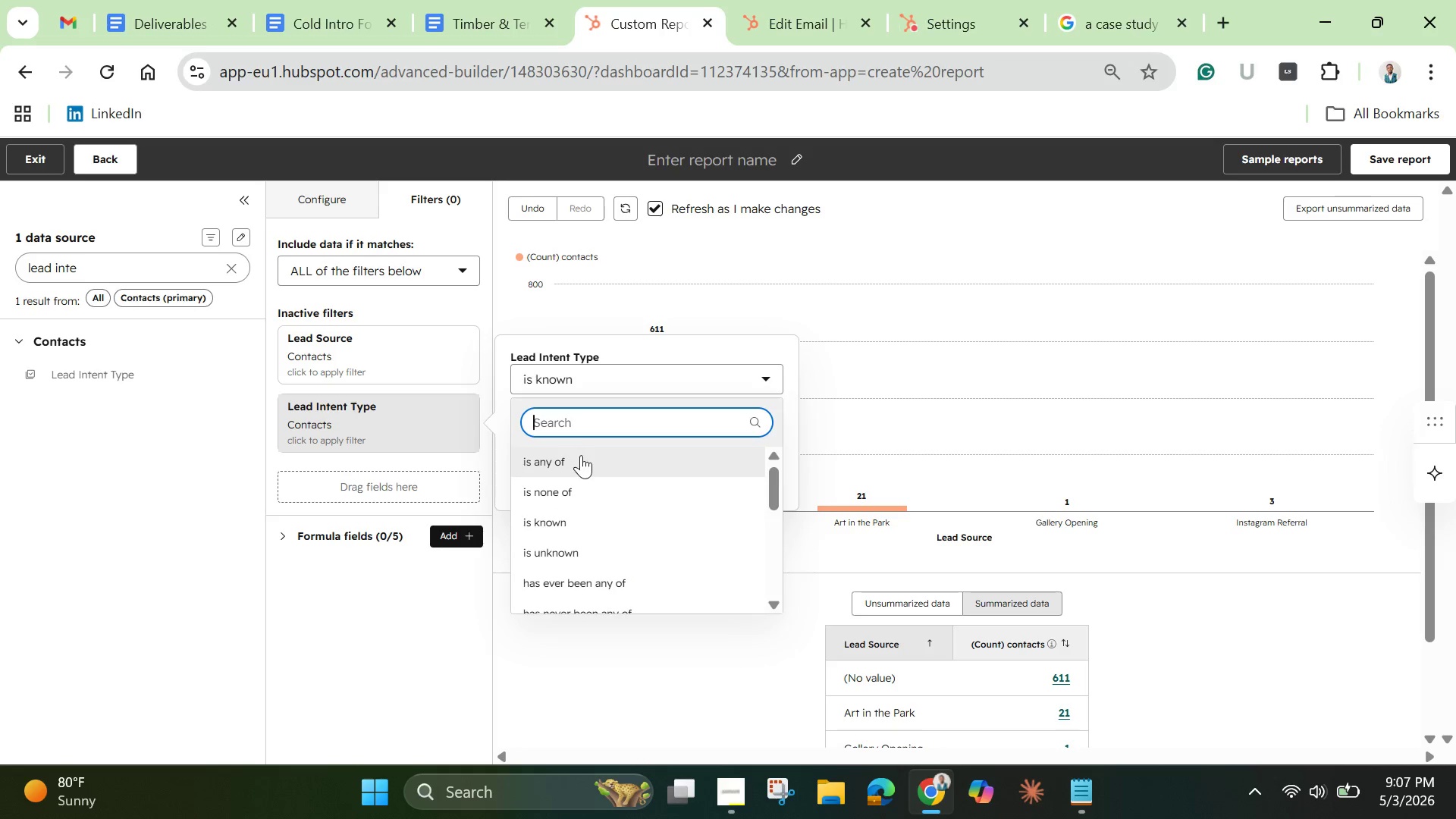 
left_click([581, 457])
 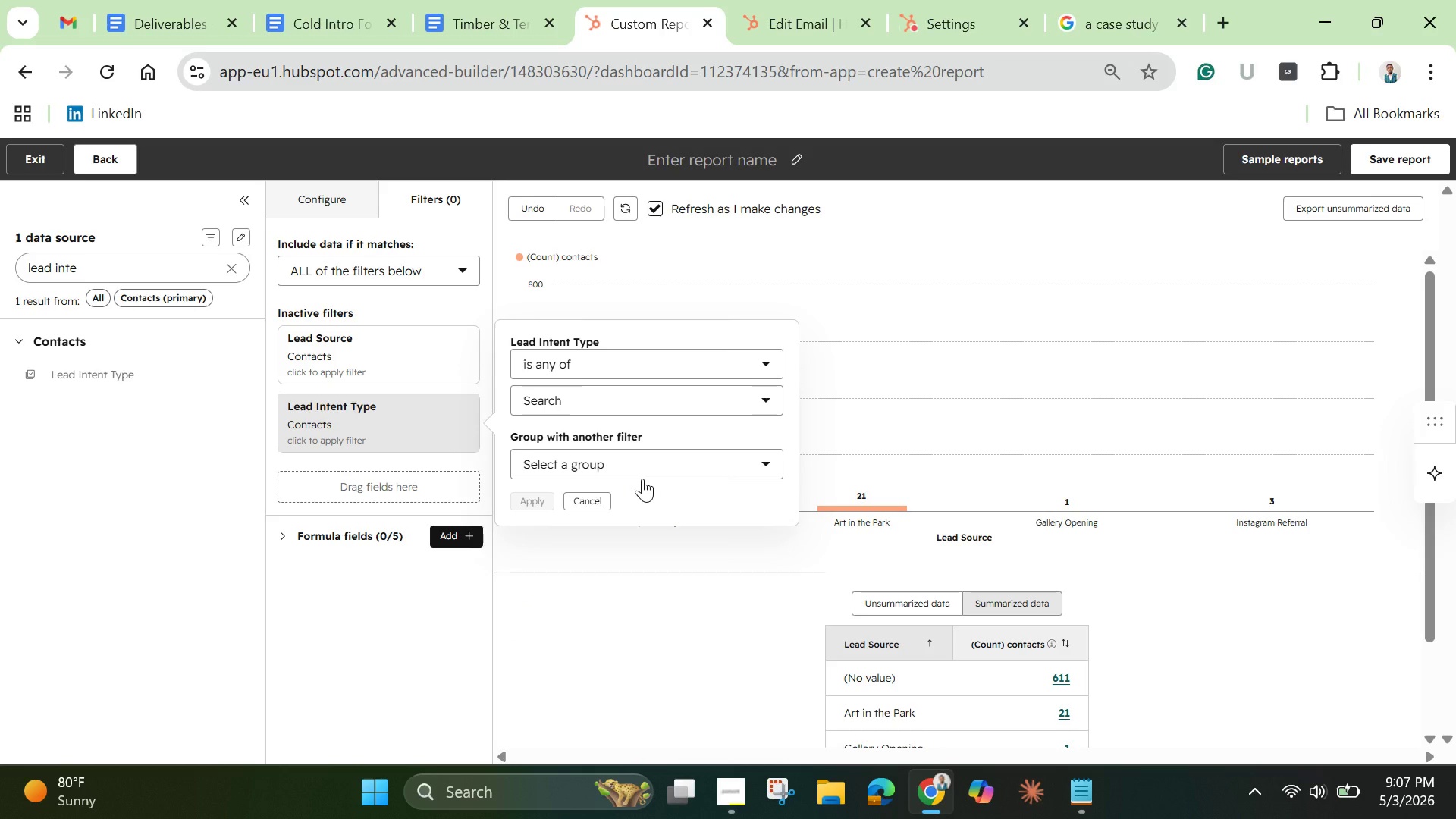 
wait(5.8)
 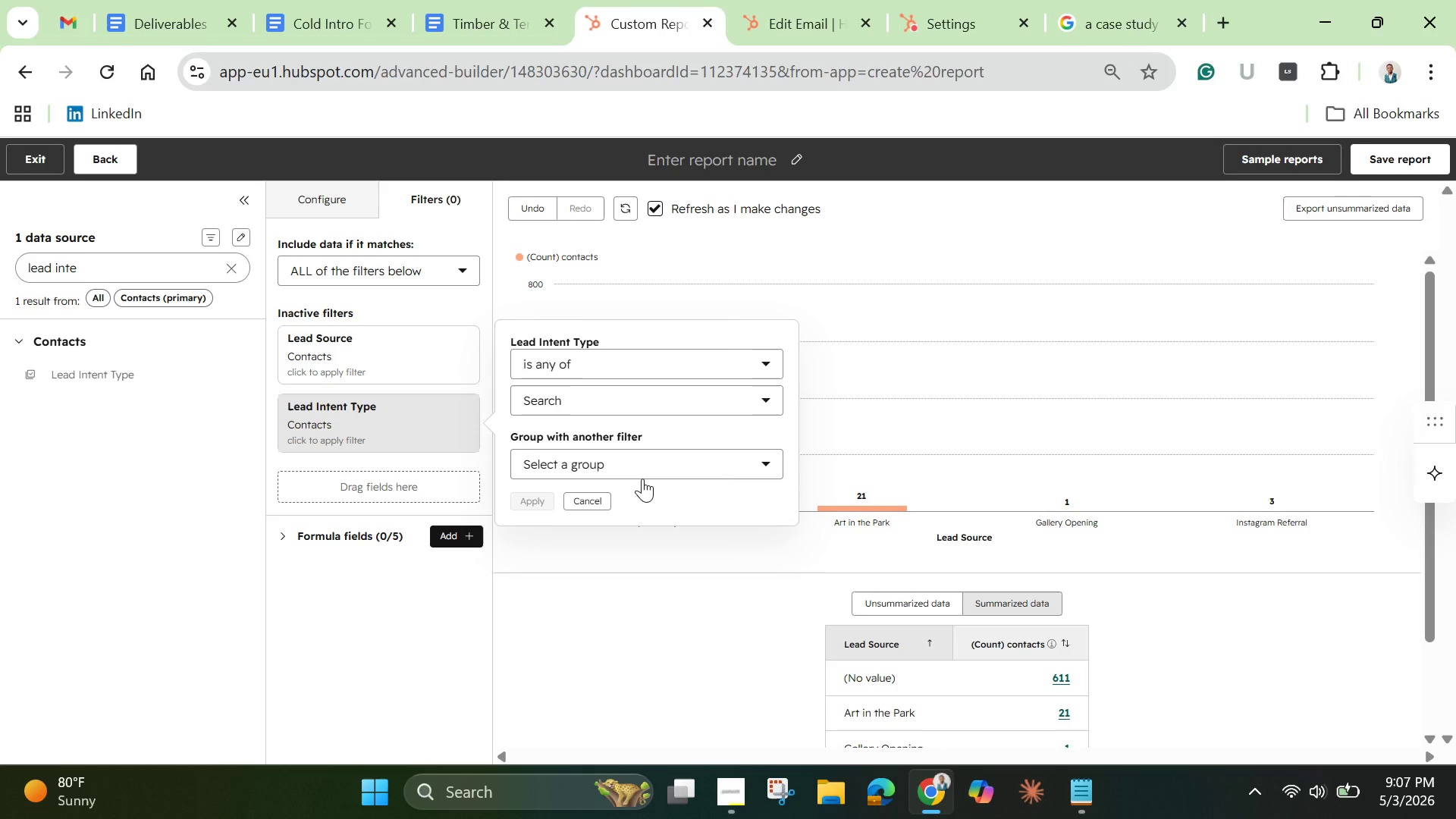 
left_click([642, 475])
 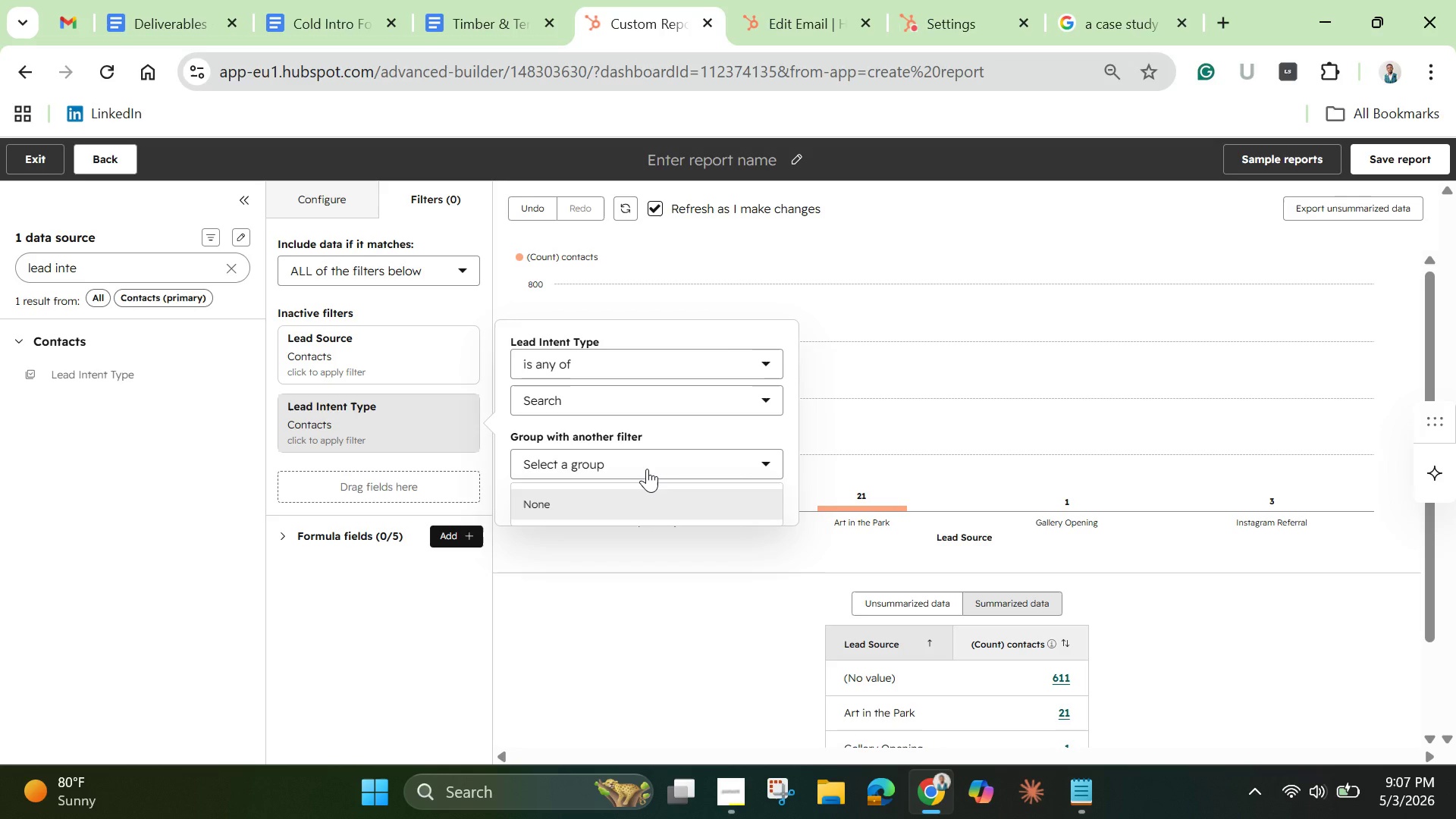 
left_click([647, 469])
 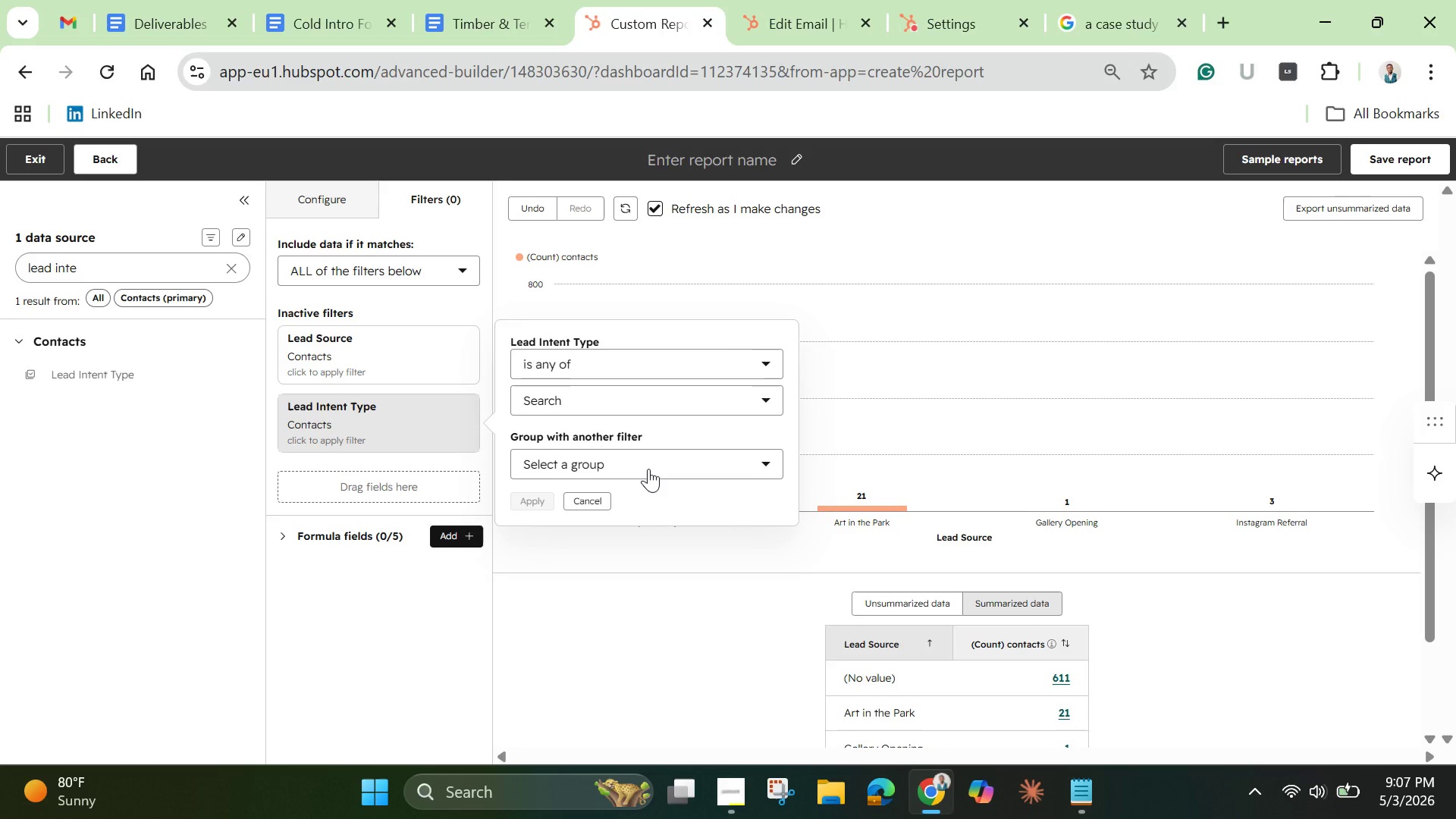 
wait(12.53)
 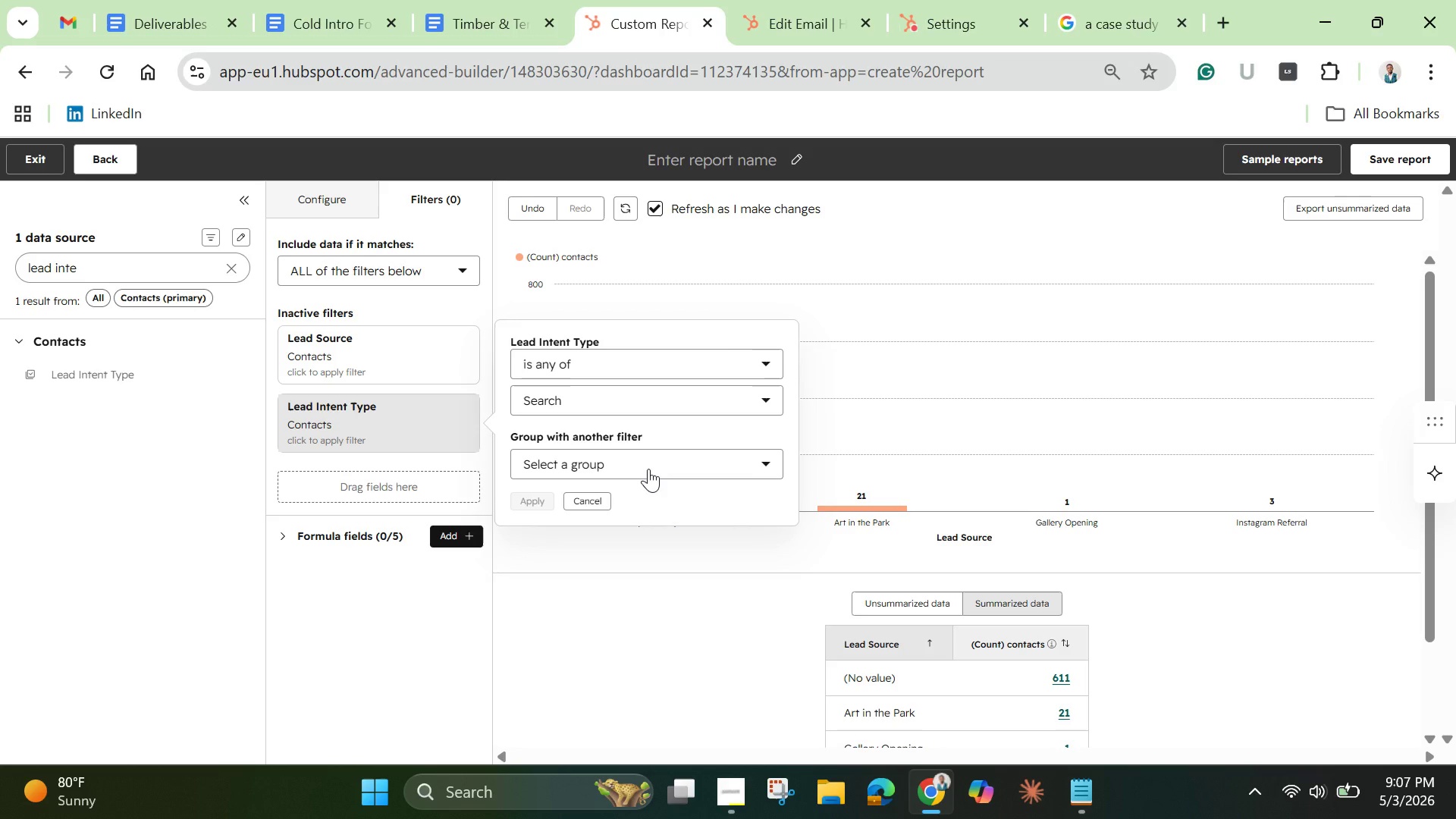 
left_click([667, 409])
 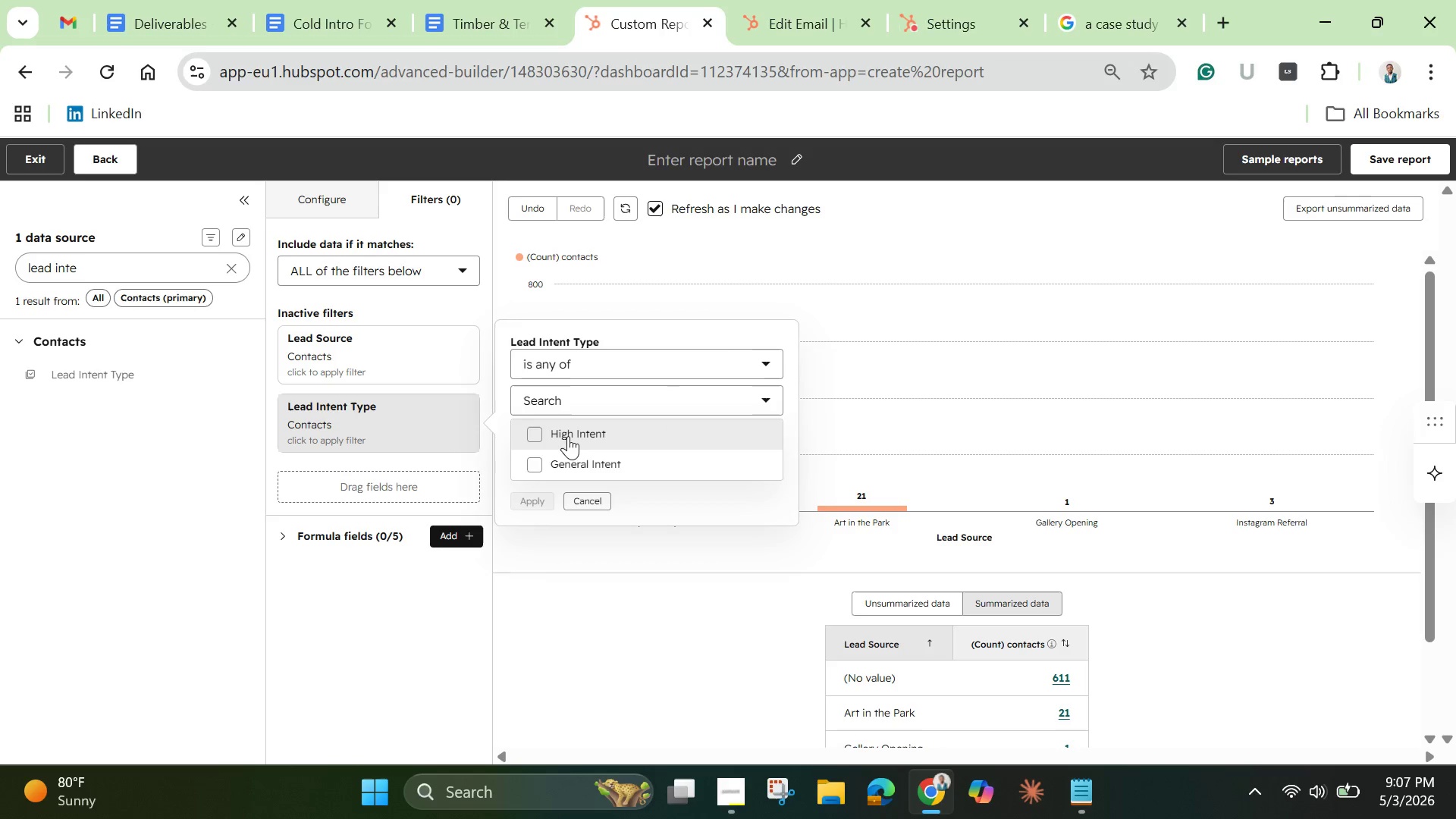 
left_click([561, 434])
 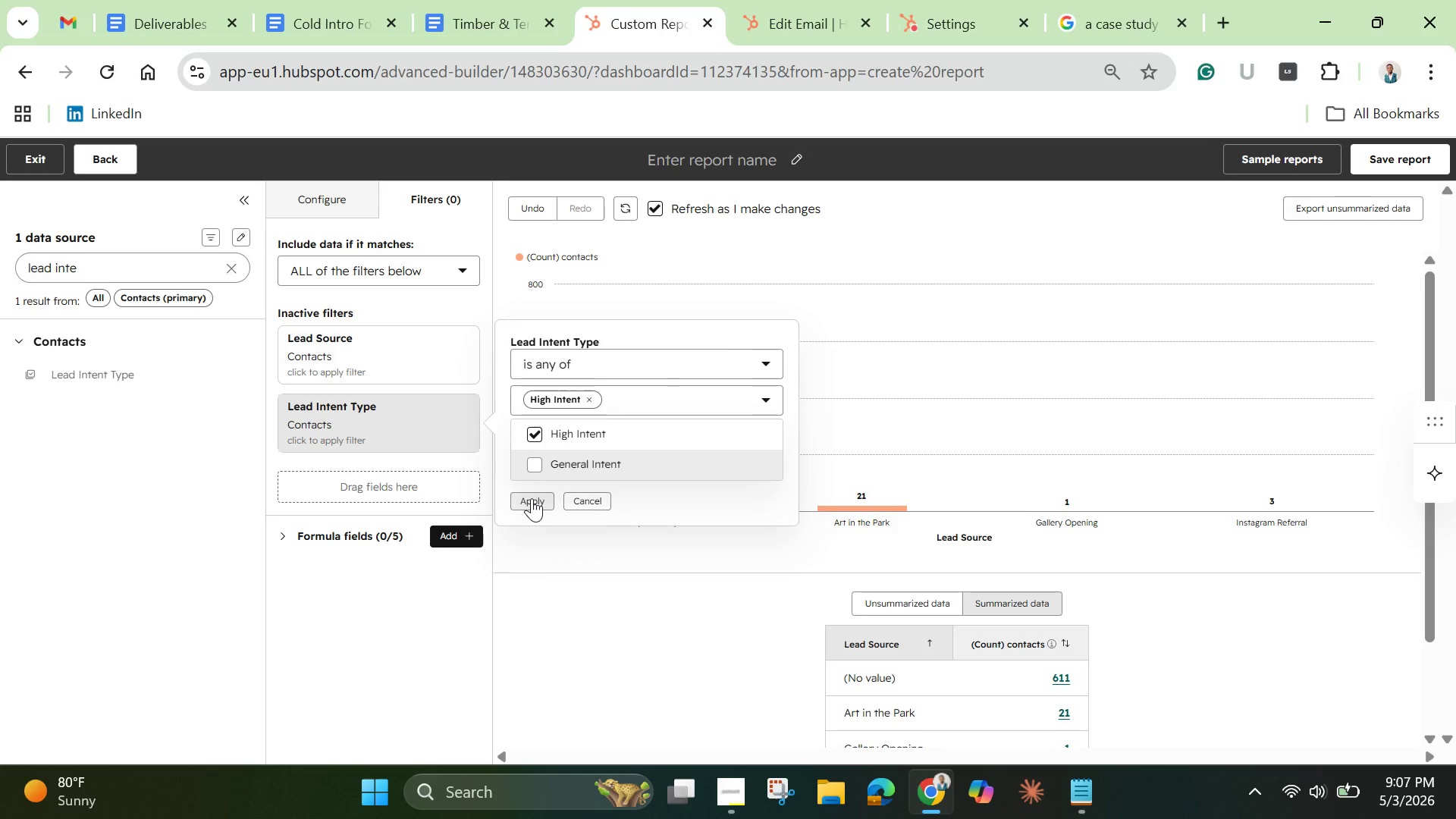 
left_click([532, 498])
 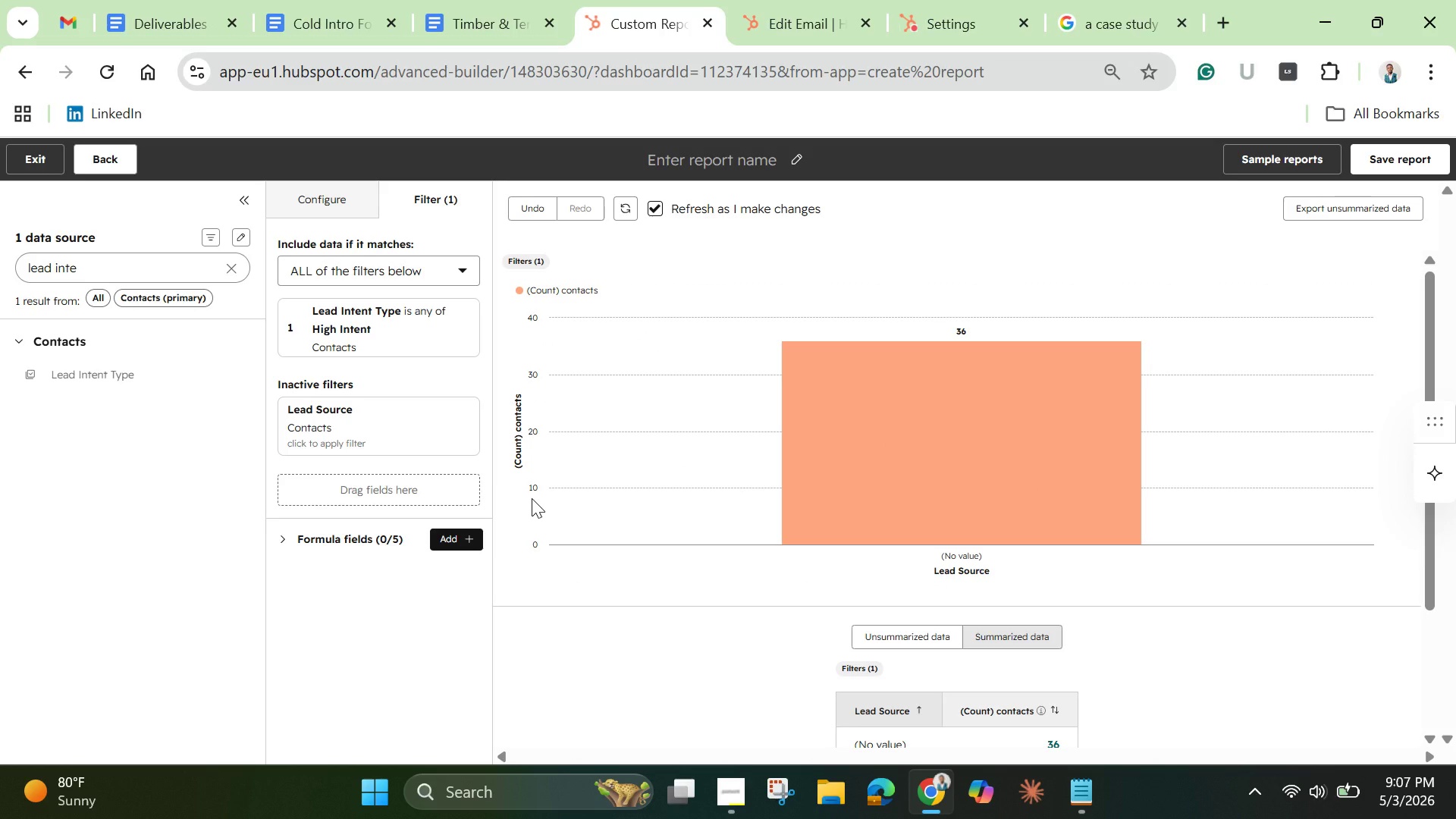 
wait(23.28)
 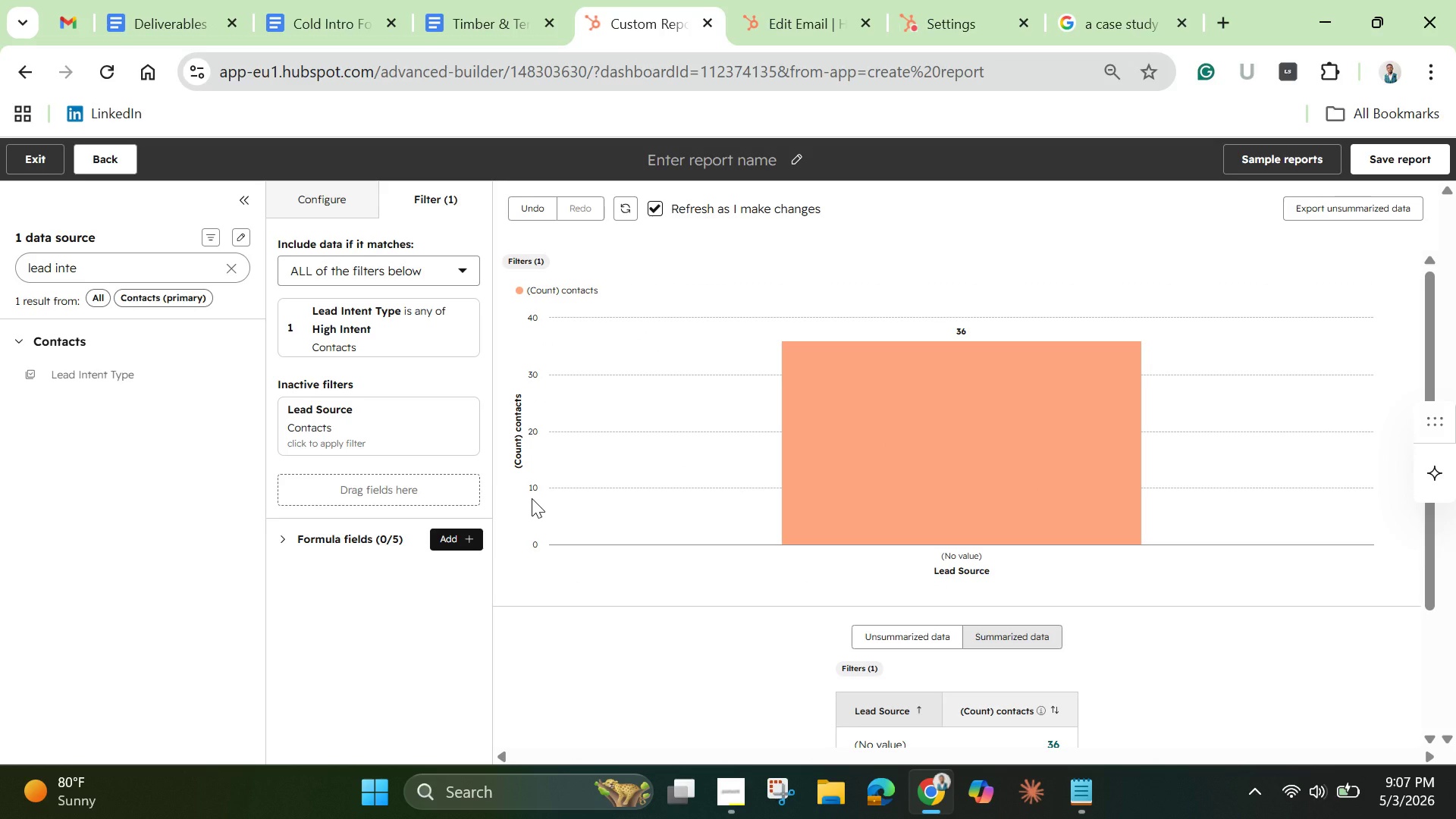 
left_click_drag(start_coordinate=[1435, 533], to_coordinate=[1447, 640])
 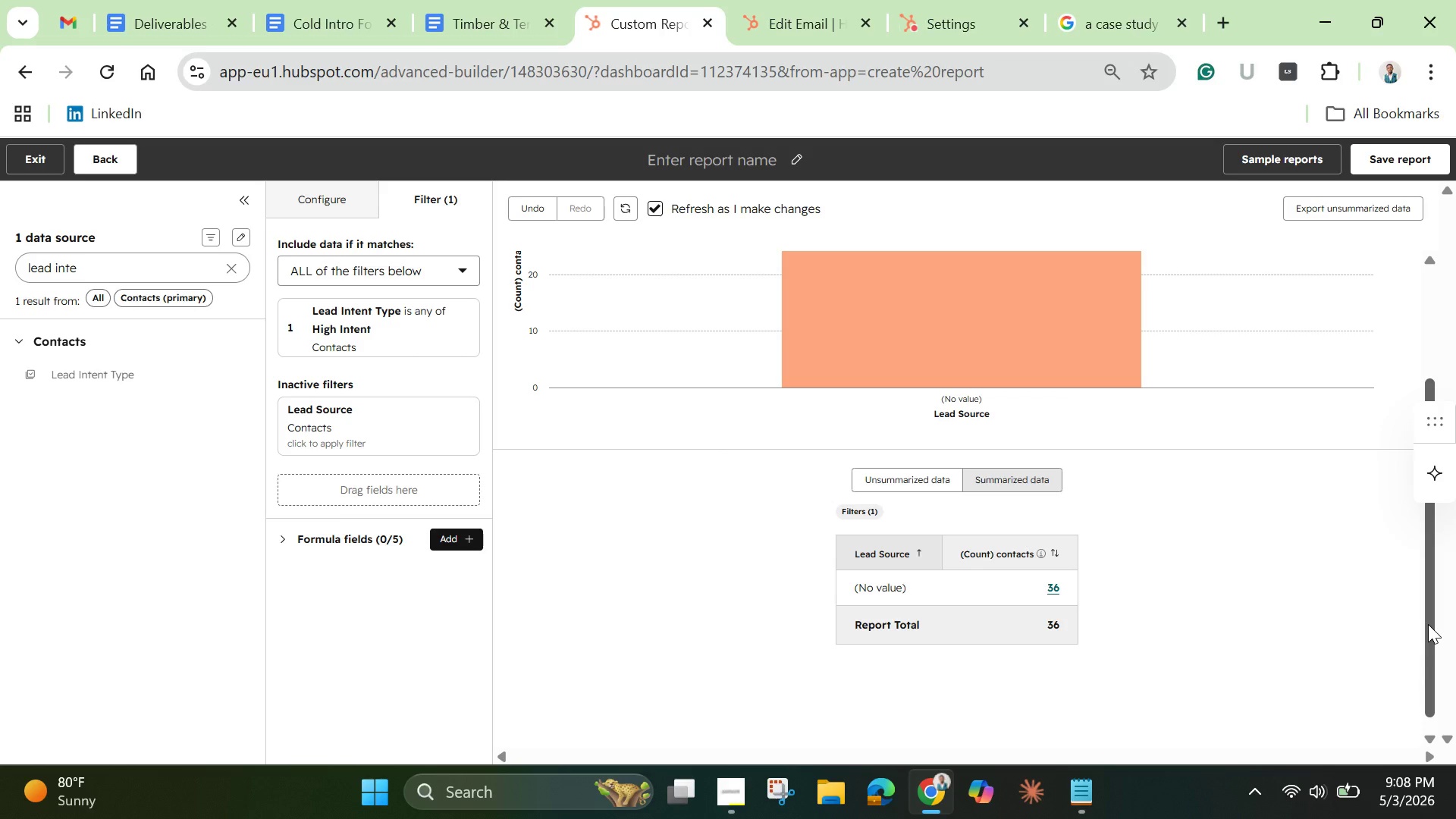 
wait(59.74)
 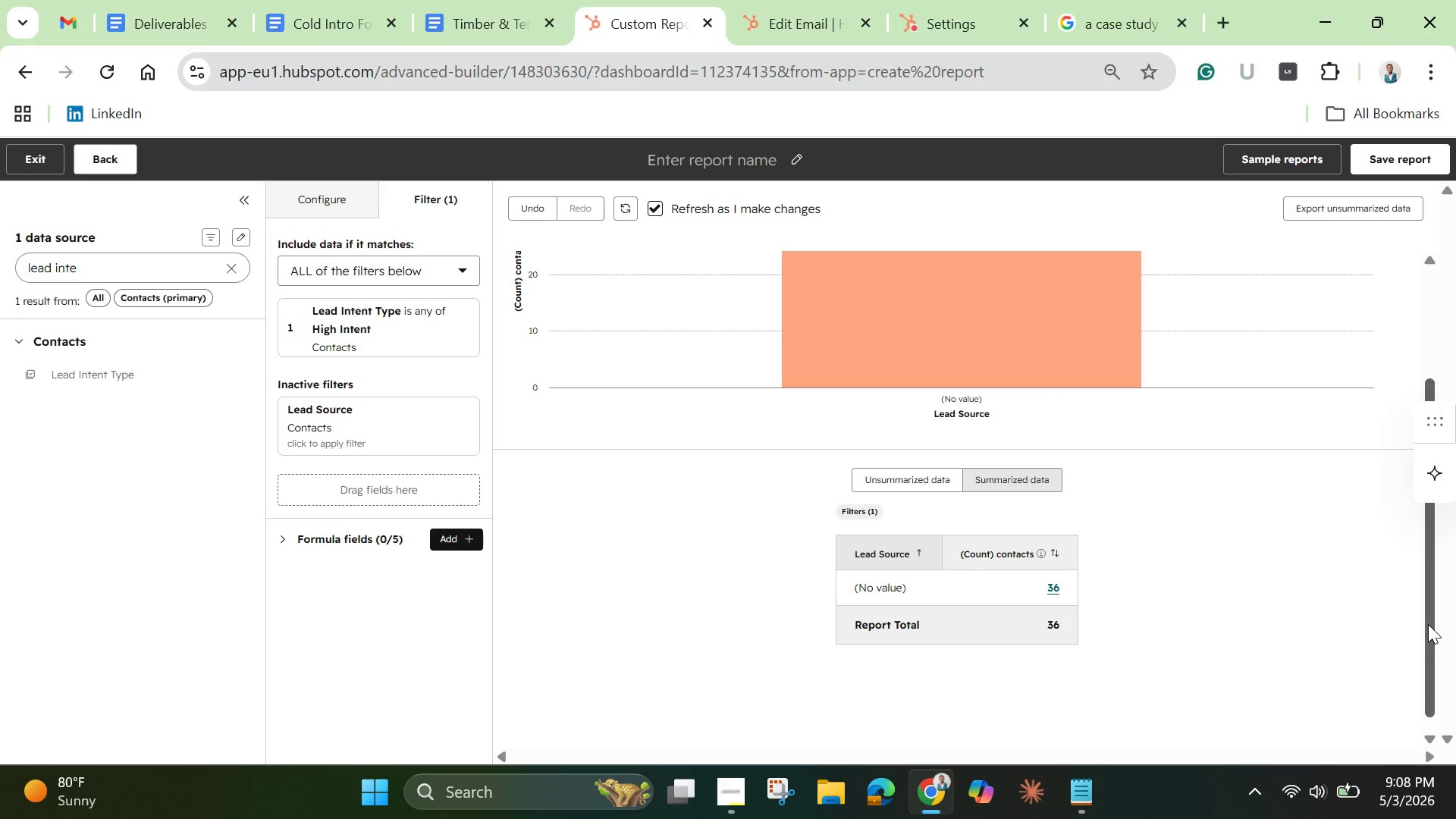 
left_click([939, 601])
 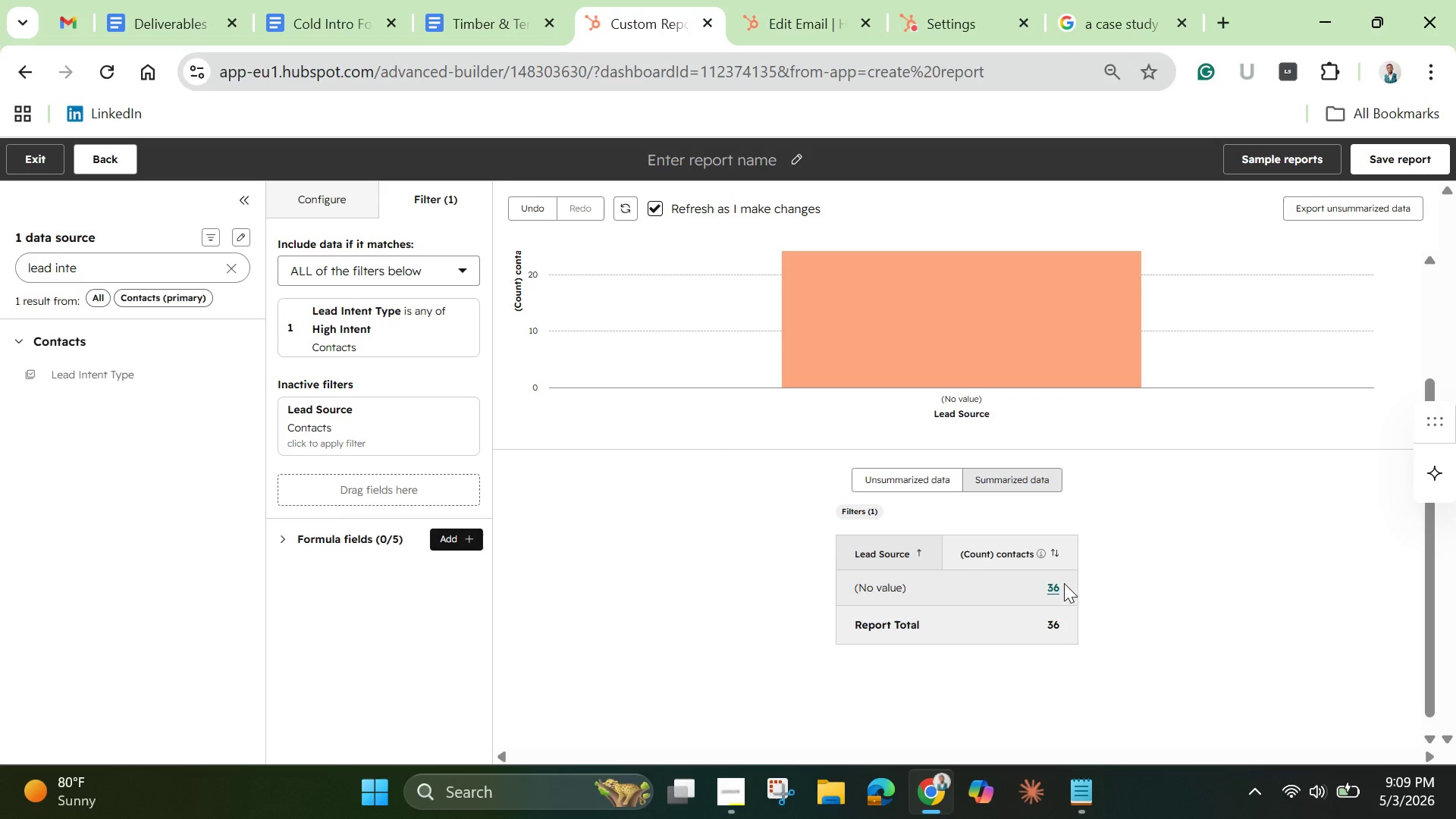 
left_click([1047, 586])
 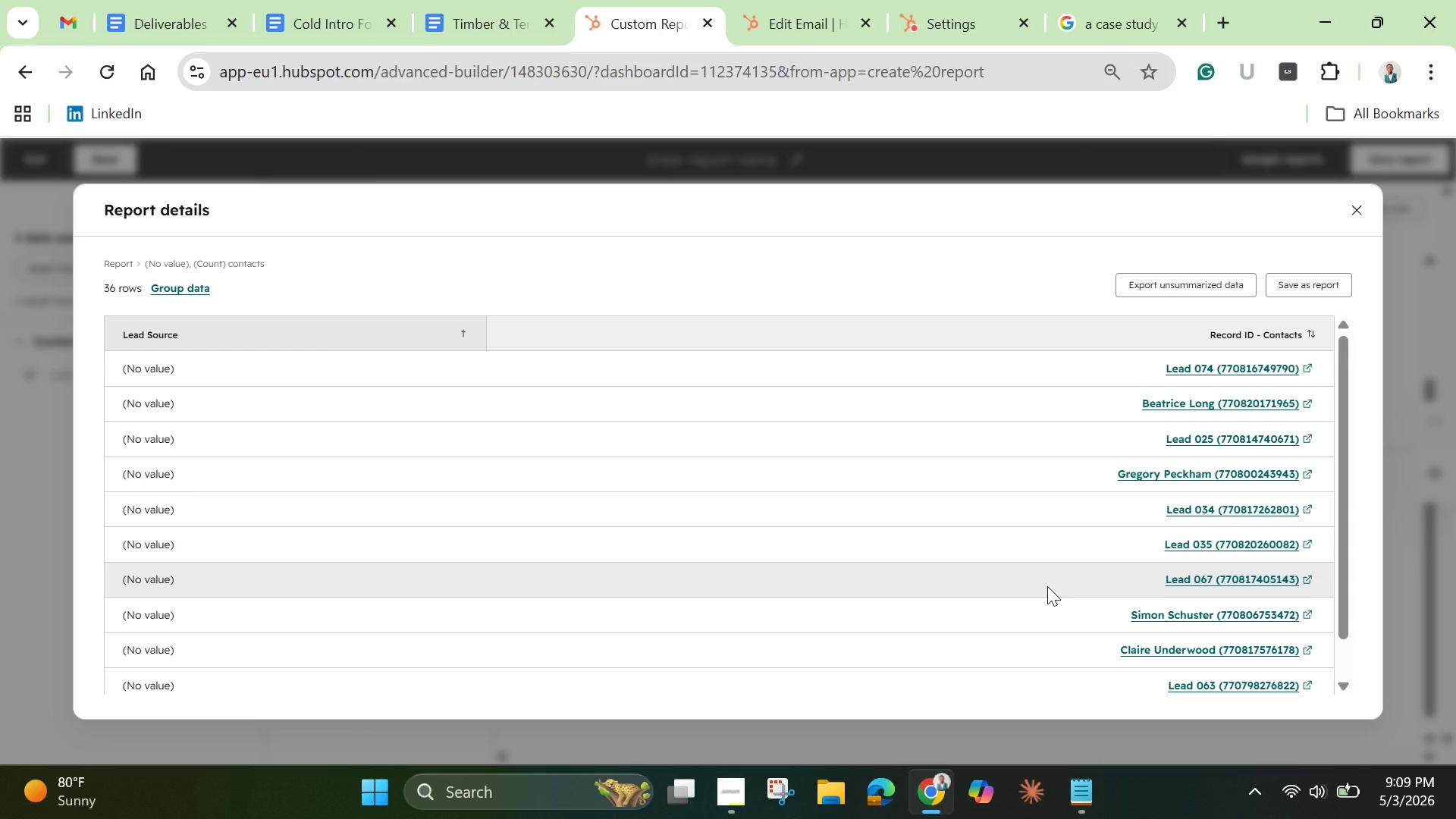 
wait(20.23)
 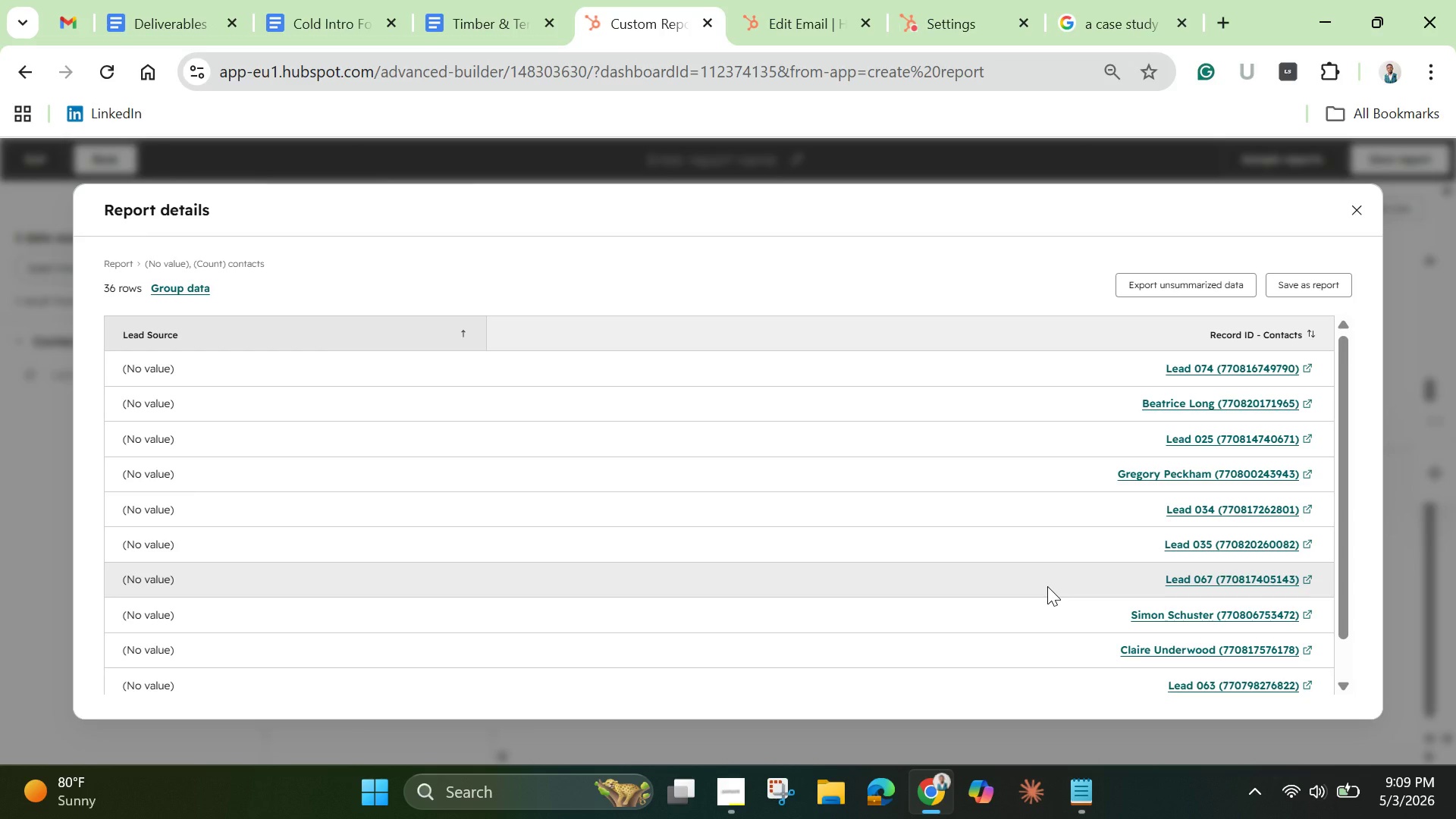 
left_click([1360, 217])
 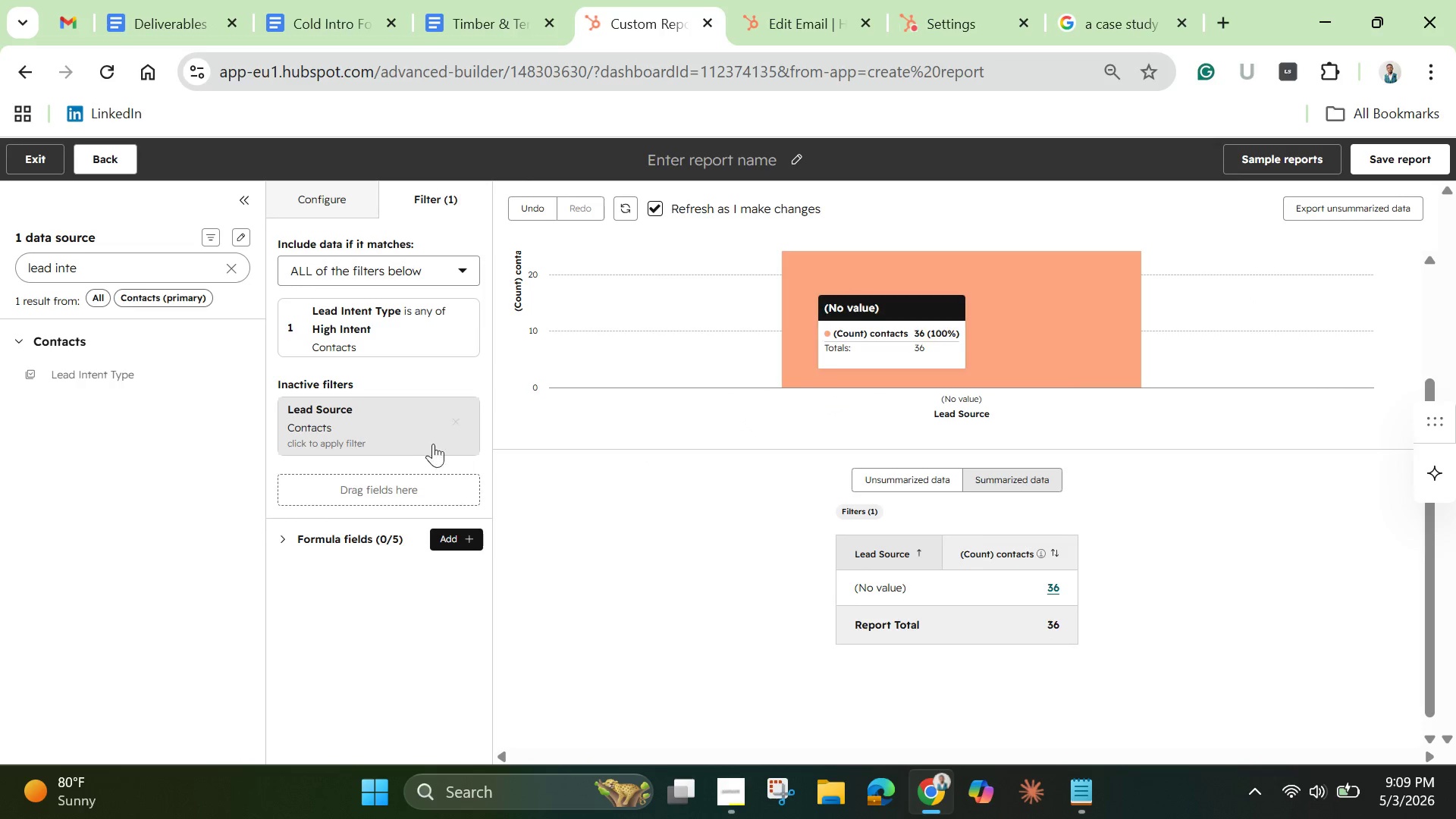 
left_click([388, 428])
 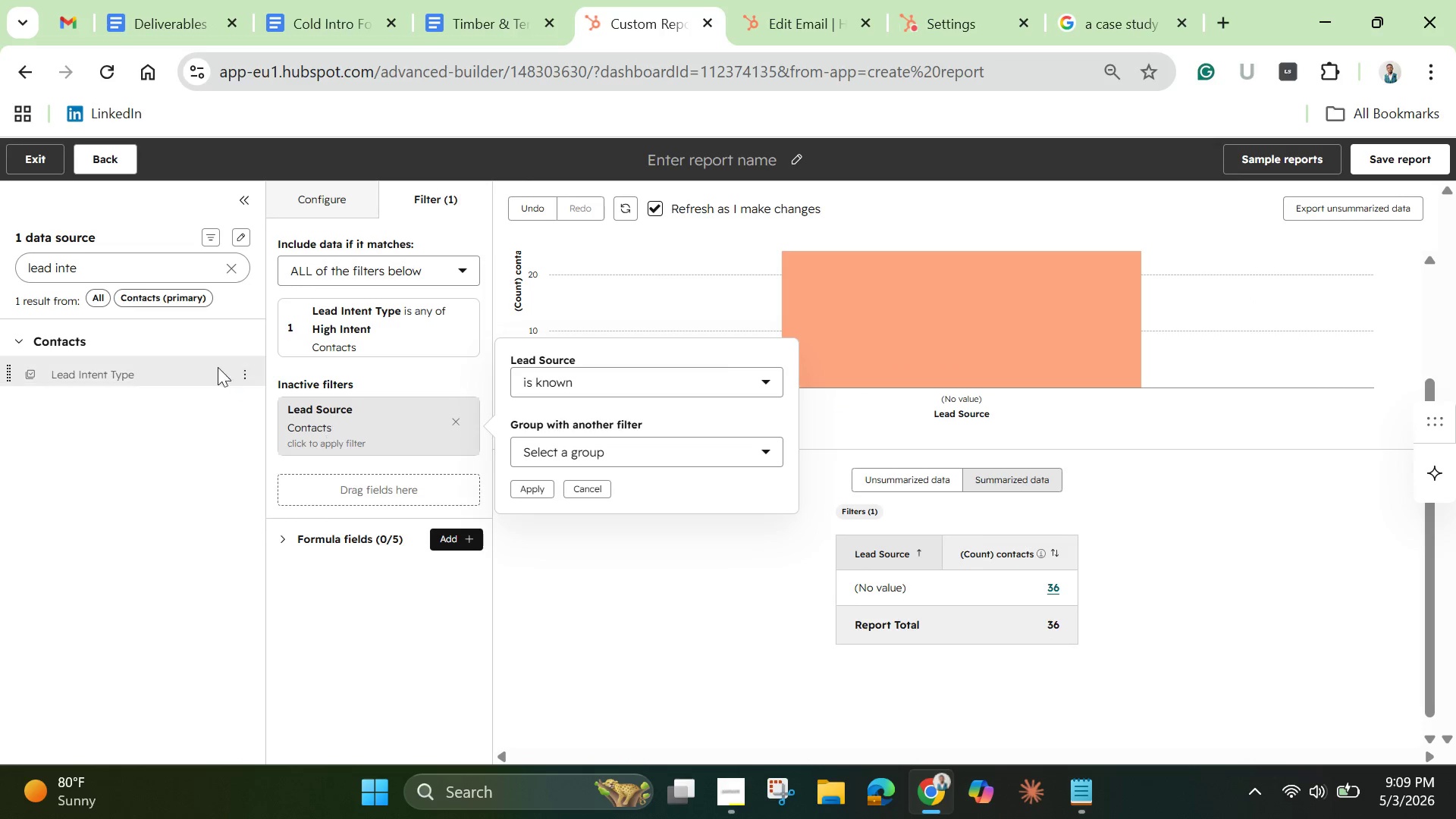 
left_click([133, 264])
 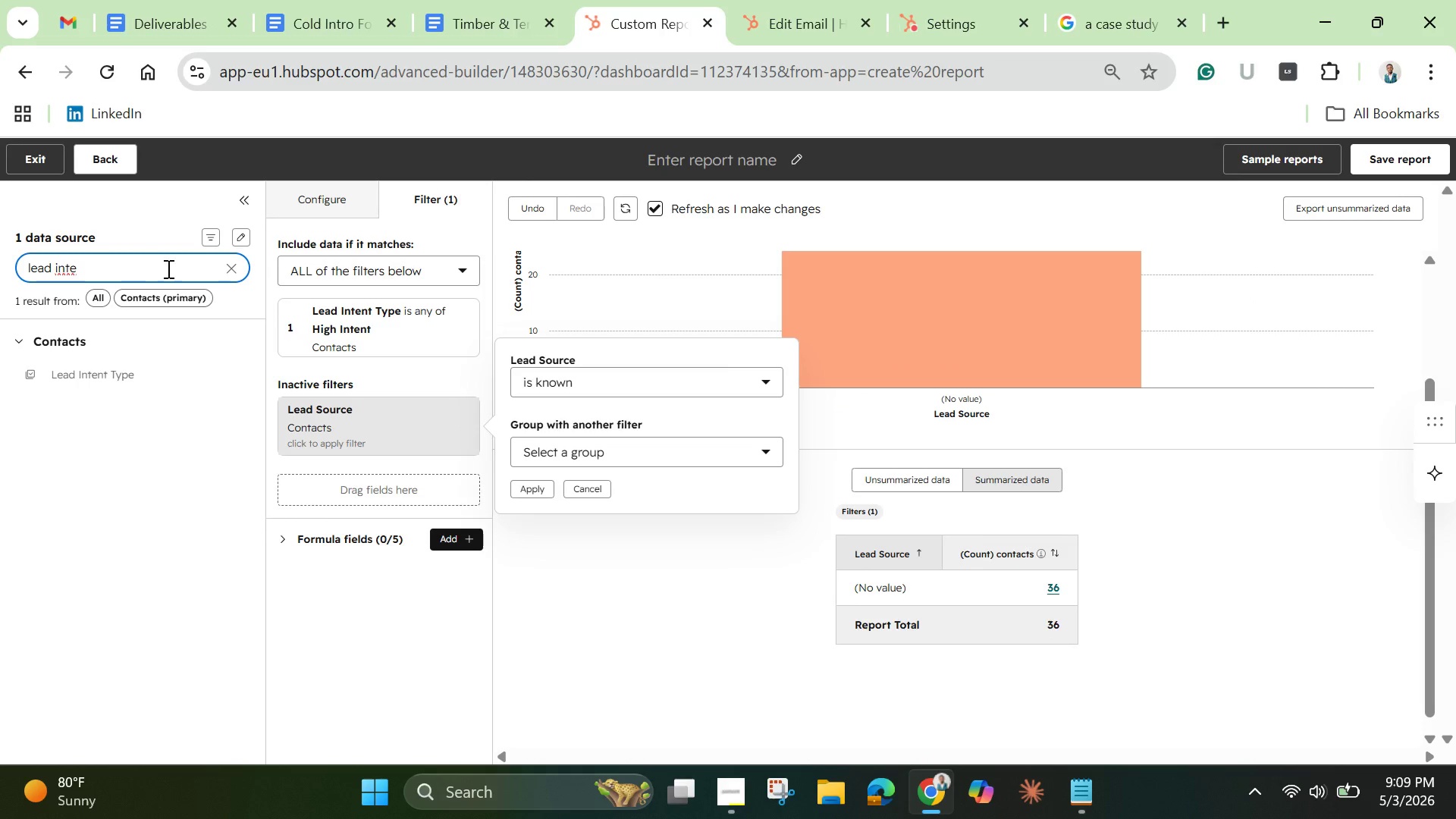 
mouse_move([317, 312])
 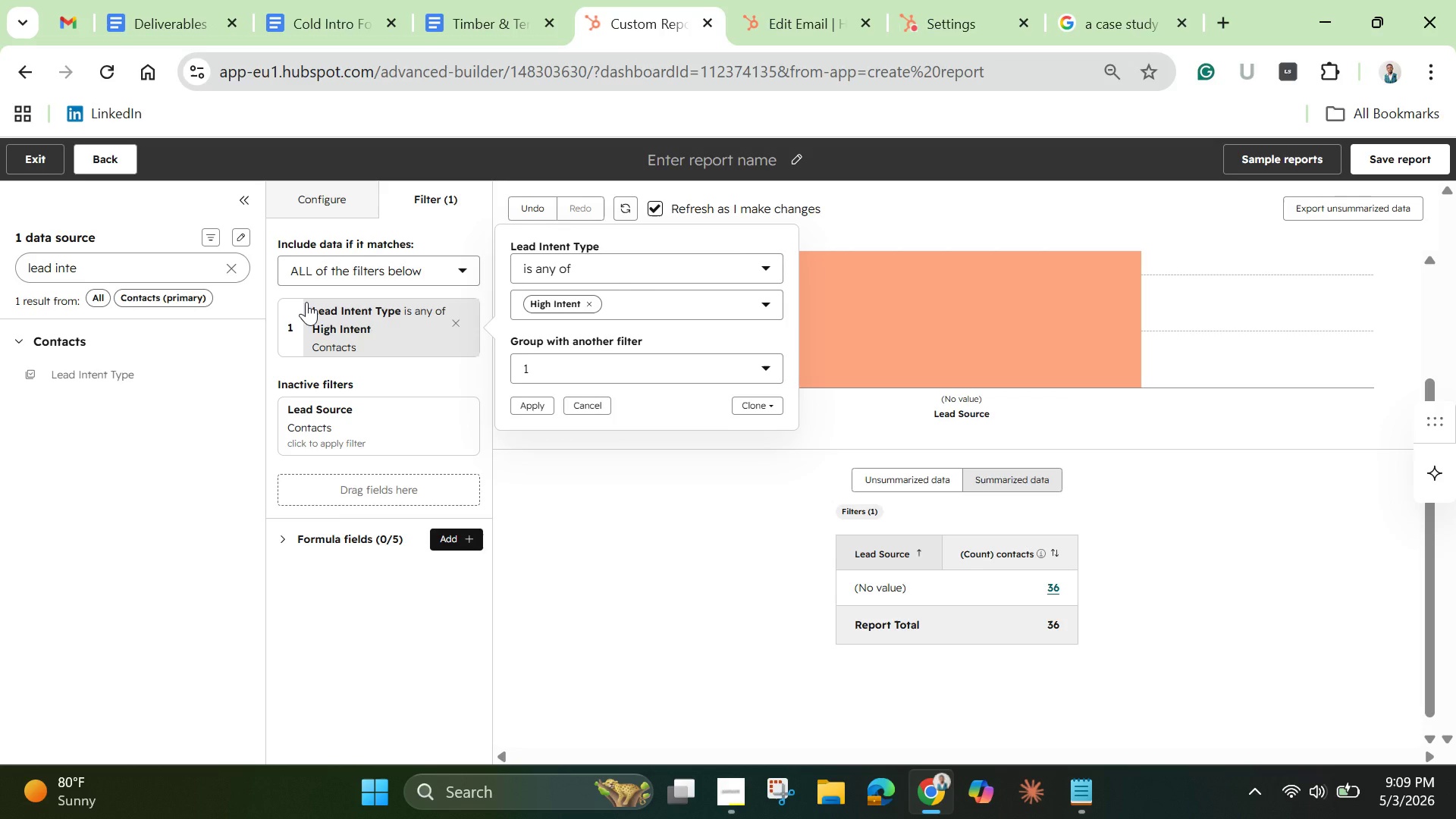 
wait(10.17)
 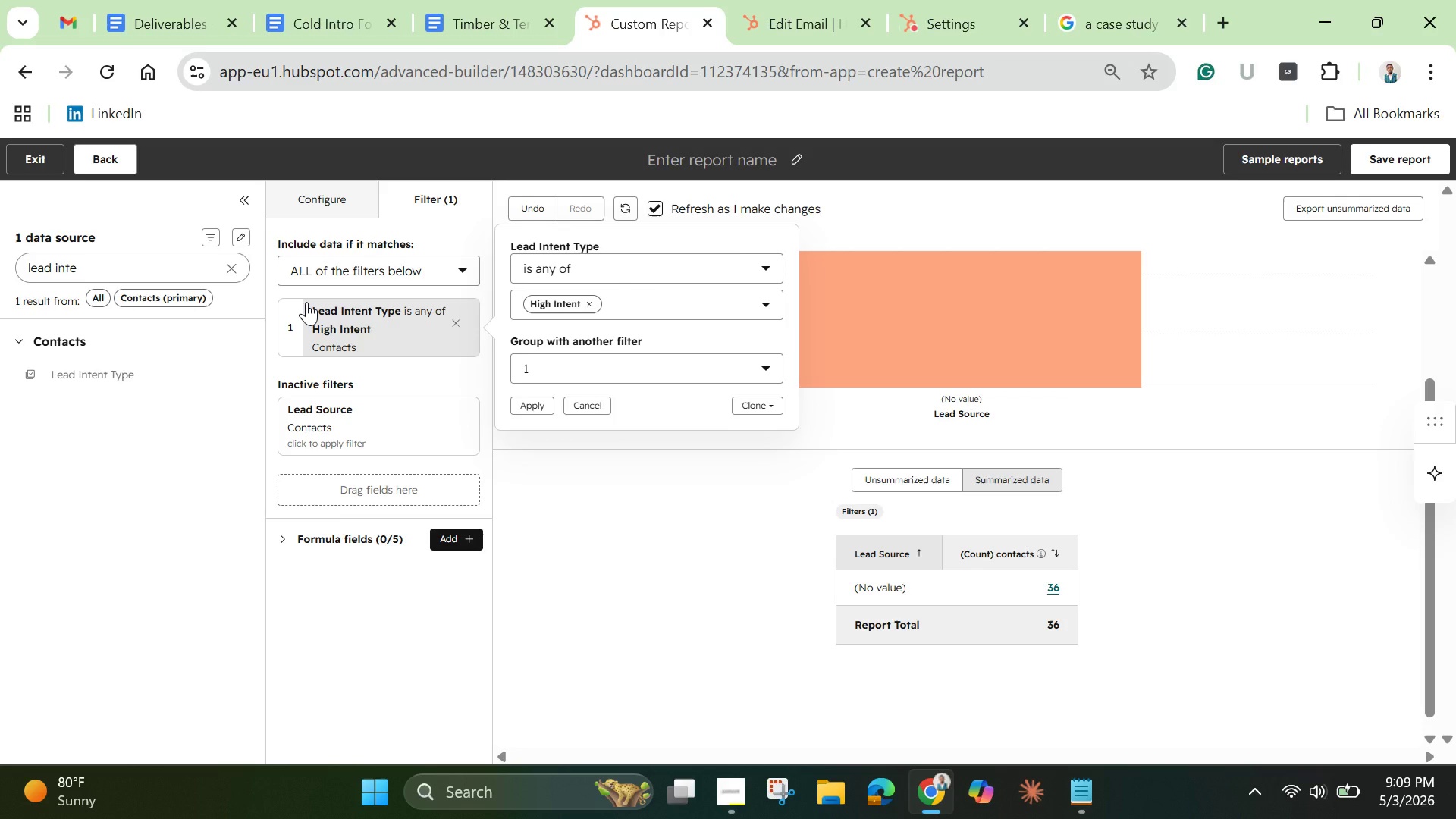 
left_click([171, 263])
 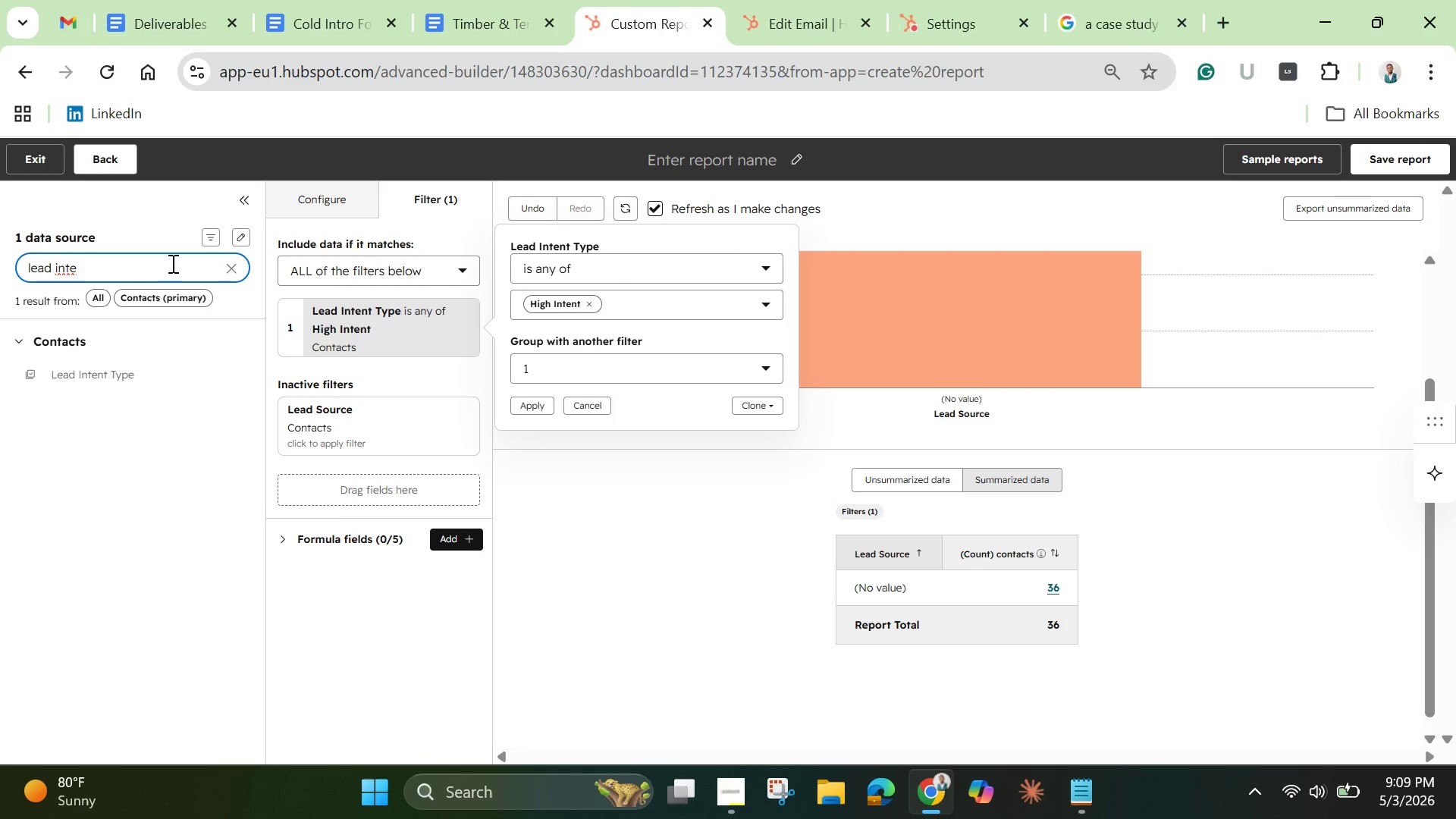 
key(Backspace)
 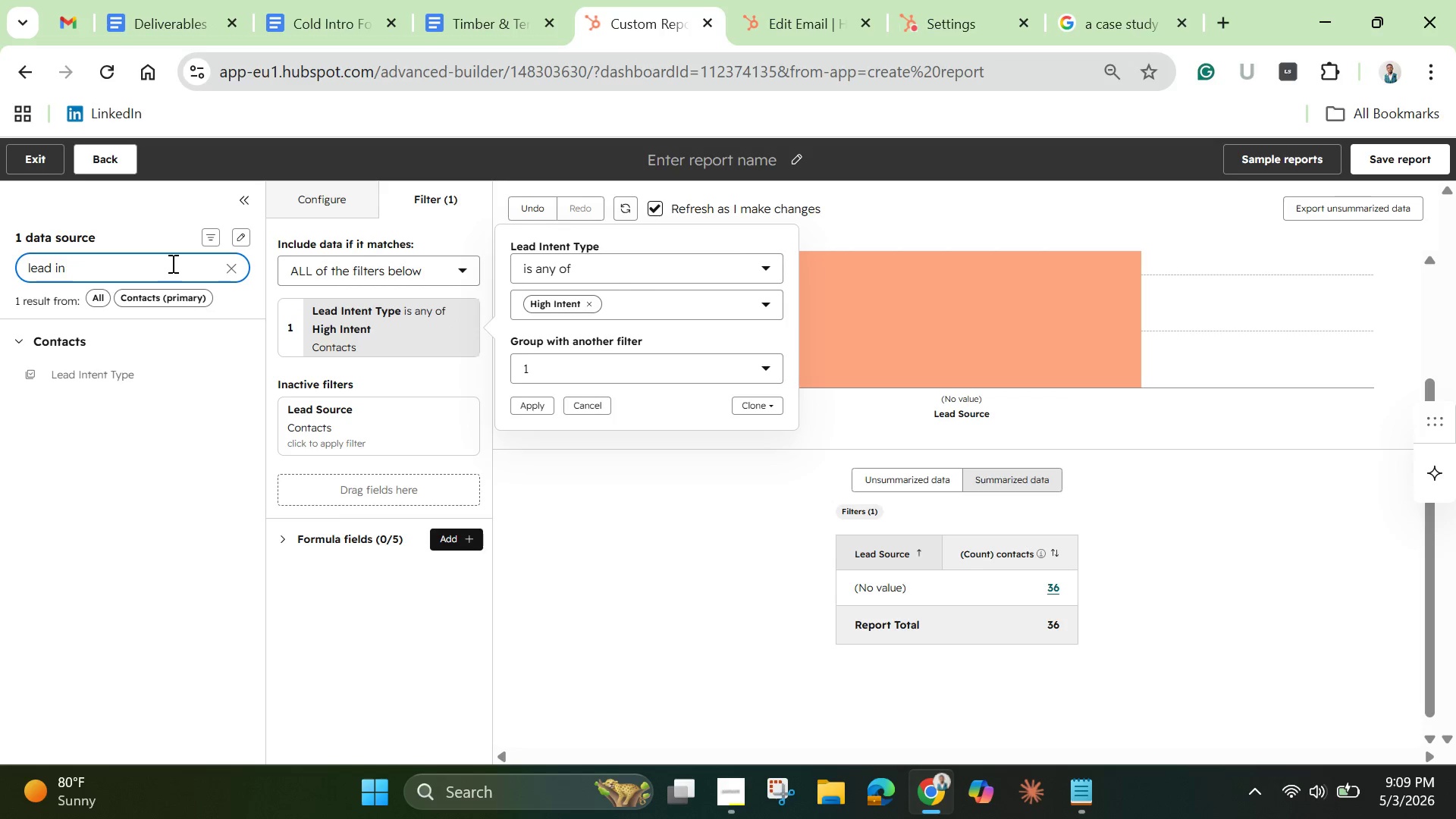 
key(Backspace)
 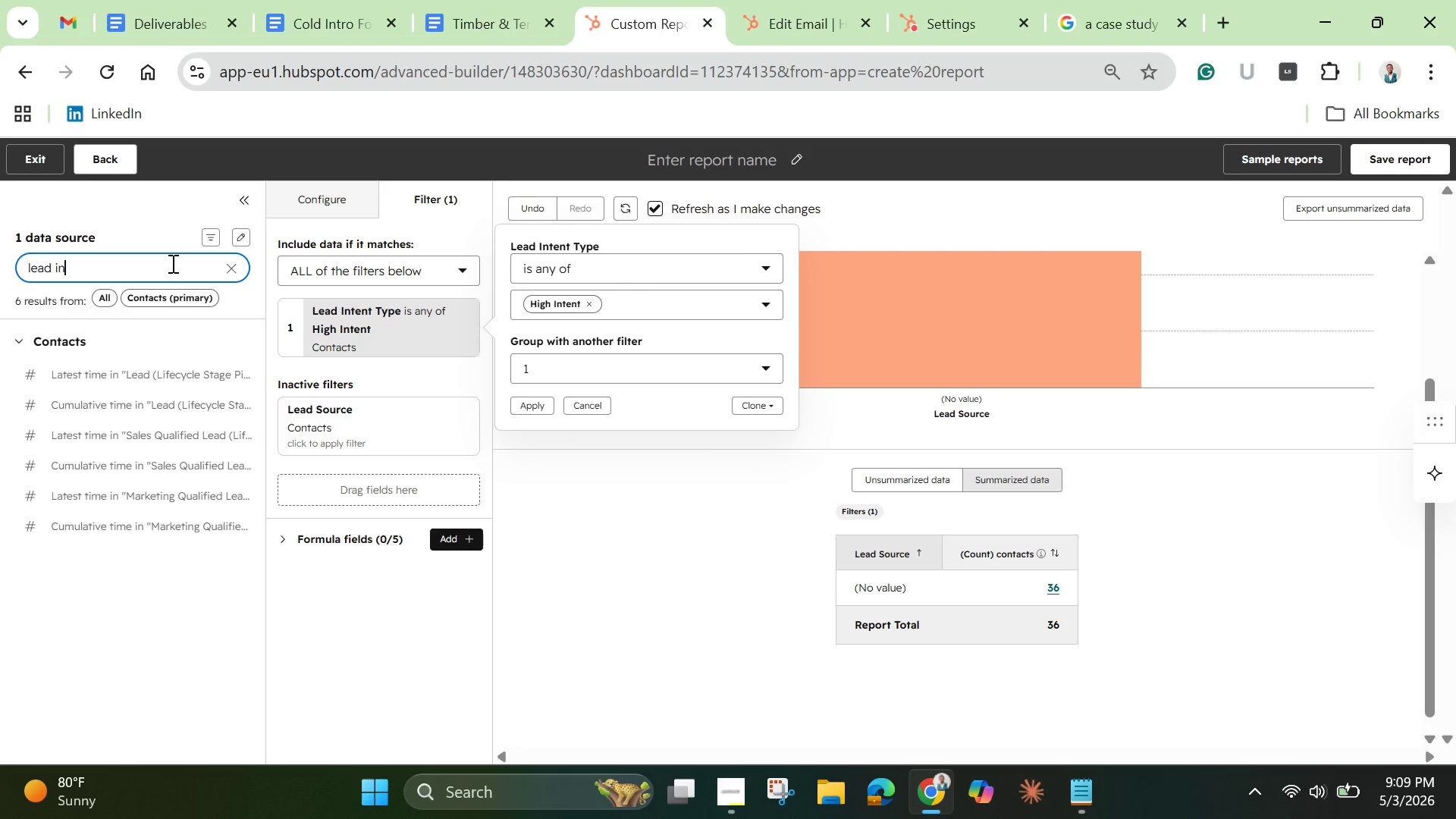 
key(Backspace)
key(Backspace)
key(Backspace)
key(Backspace)
key(Backspace)
key(Backspace)
key(Backspace)
type(silver)
 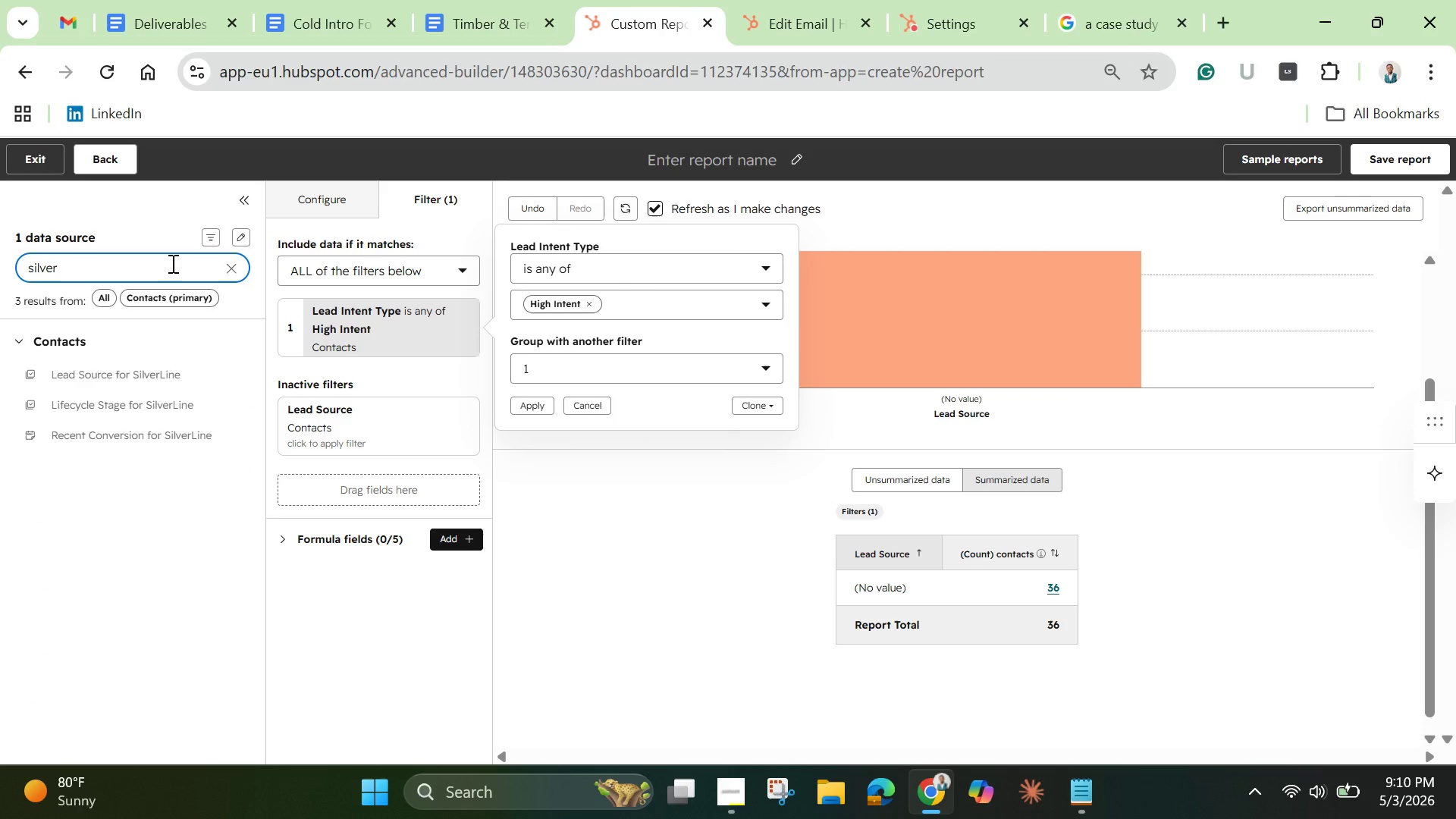 
left_click([144, 380])
 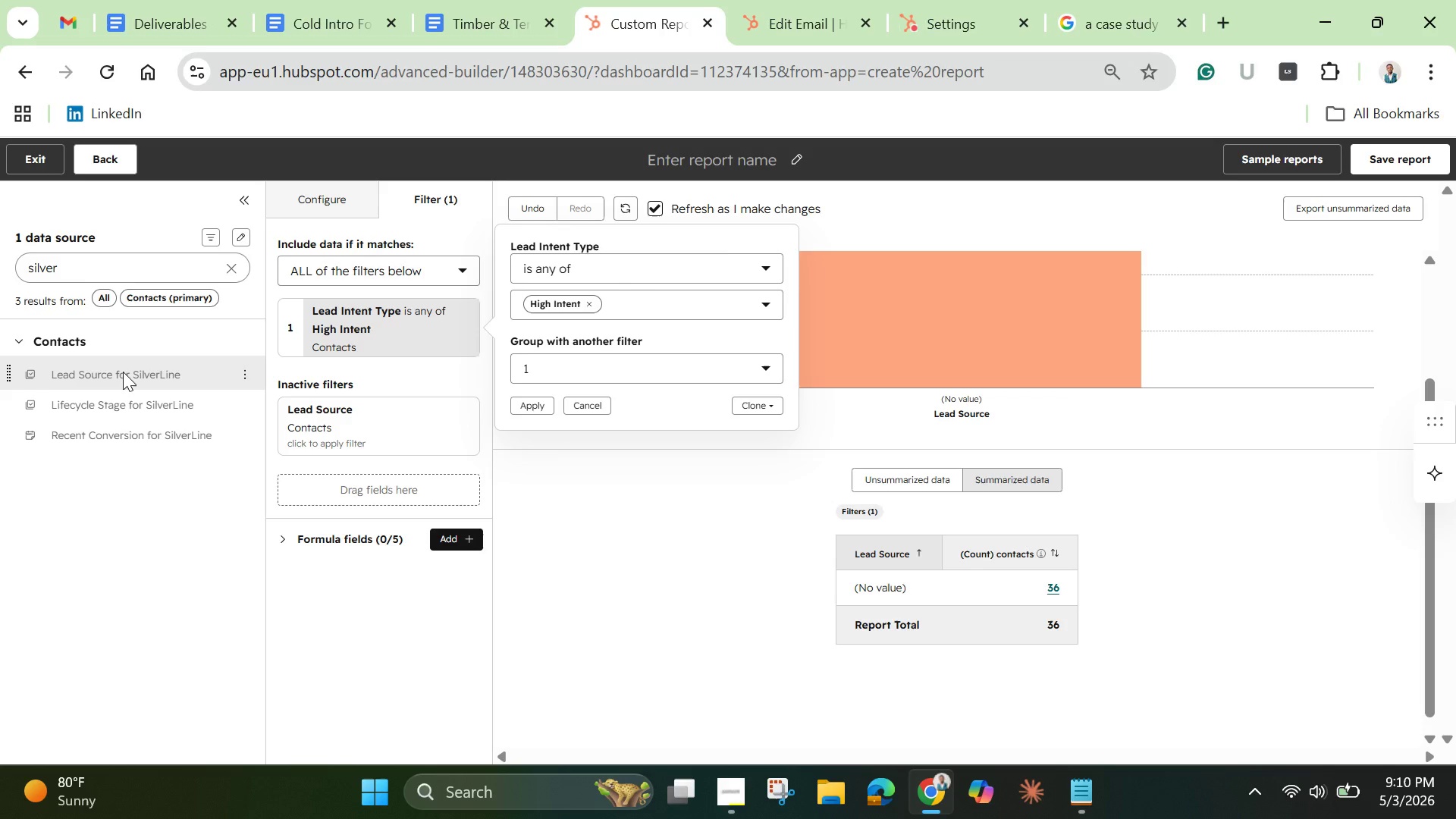 
left_click_drag(start_coordinate=[123, 372], to_coordinate=[281, 473])
 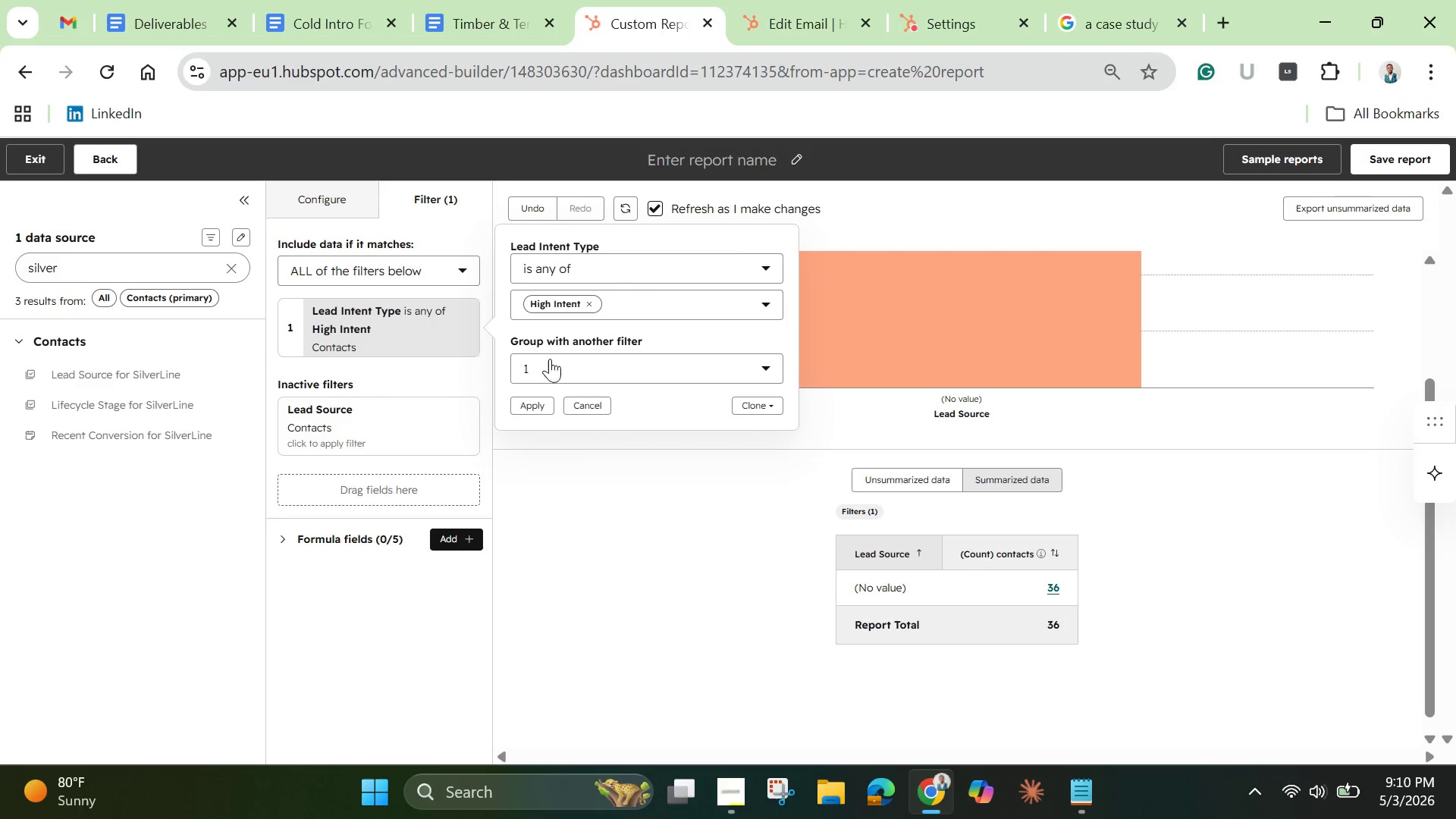 
wait(5.83)
 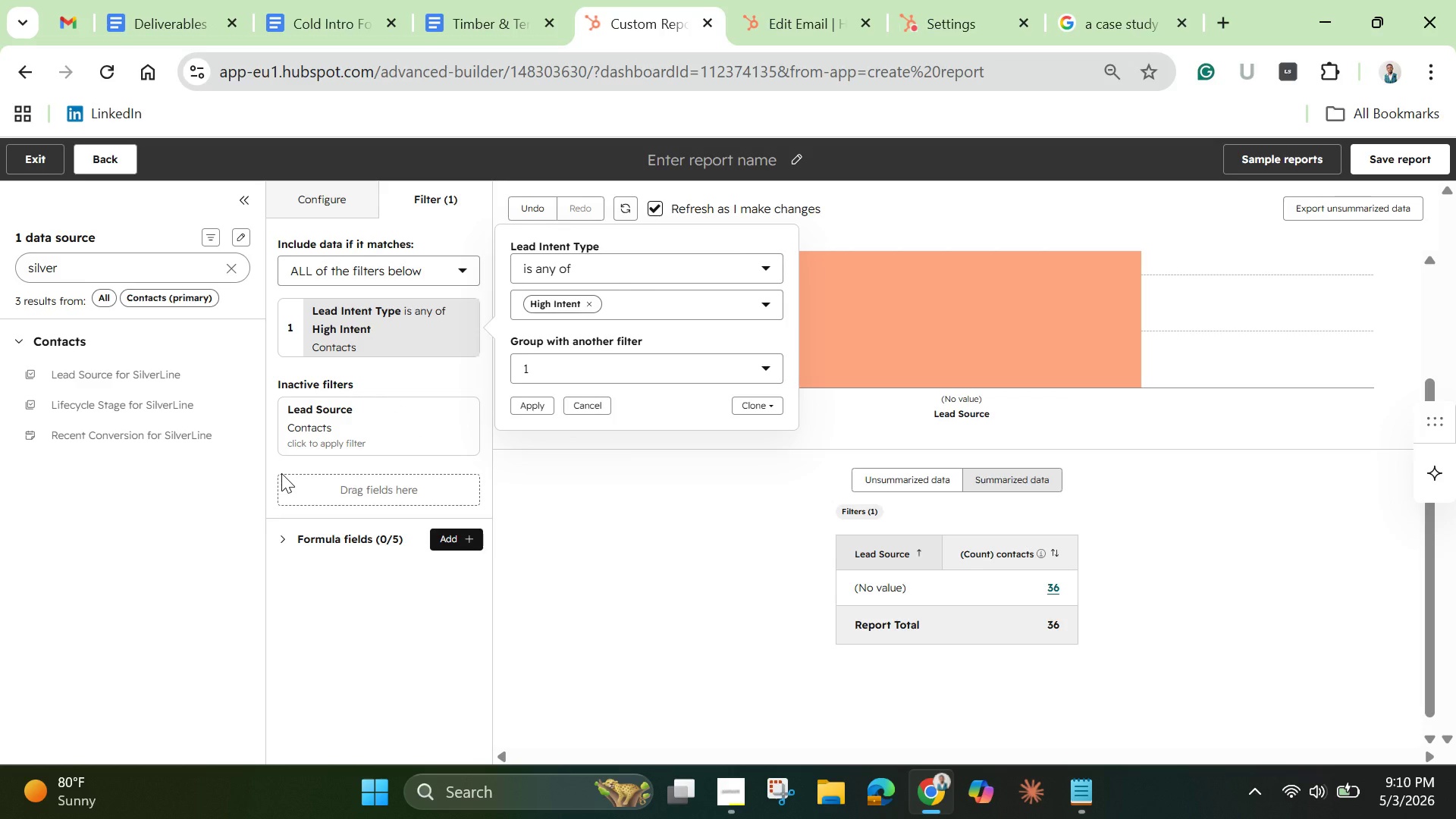 
left_click([595, 413])
 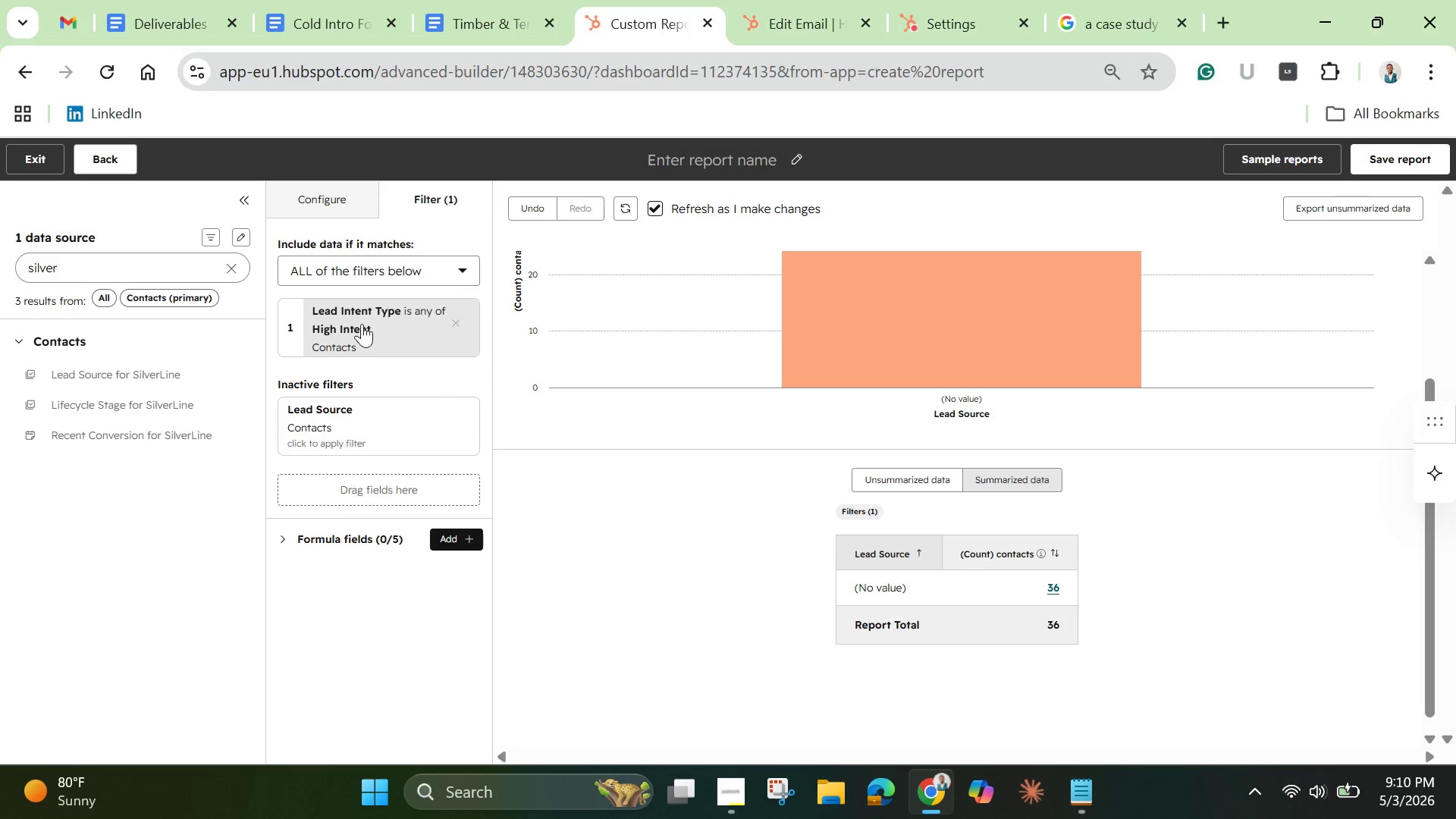 
right_click([362, 324])
 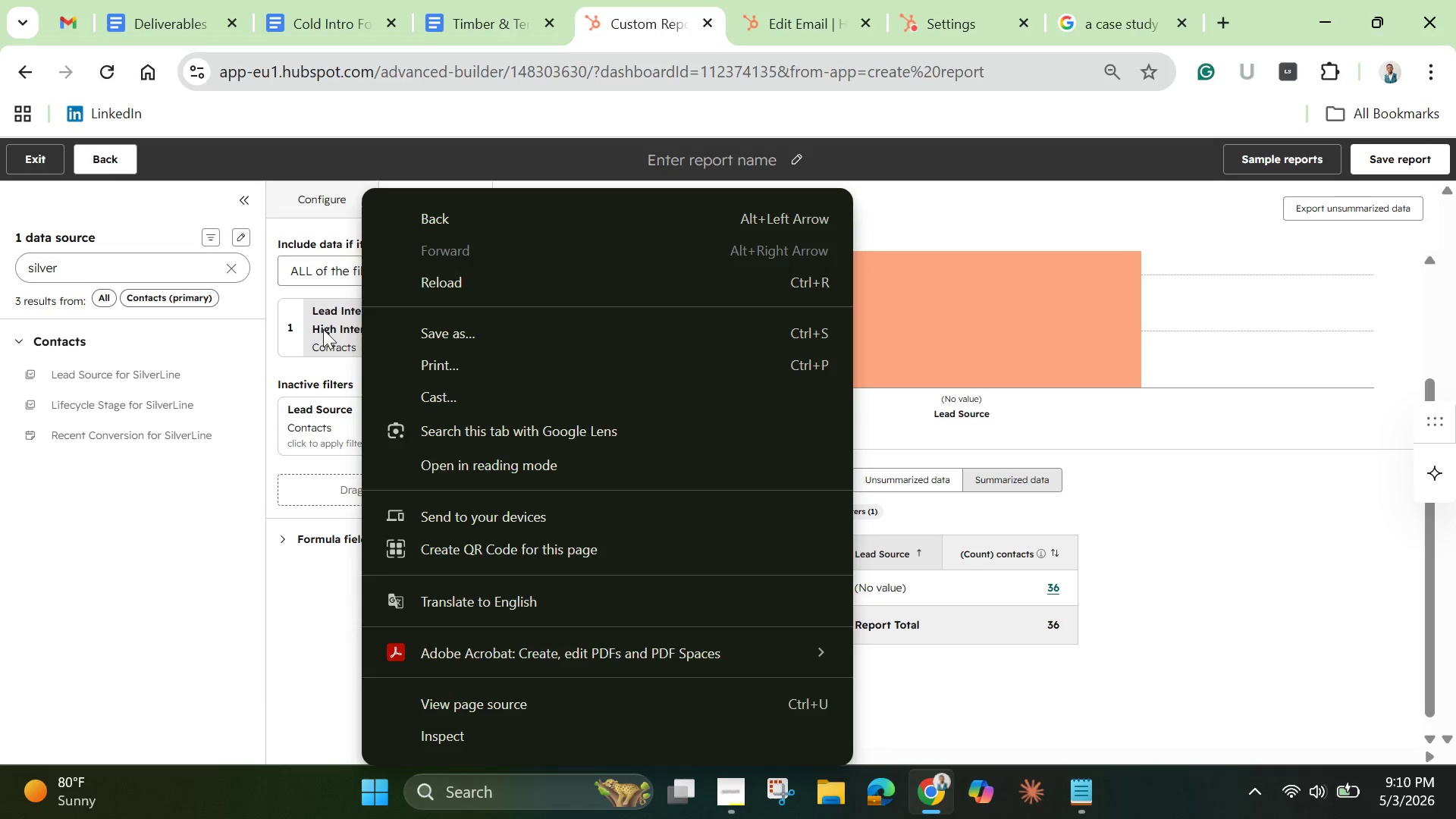 
left_click_drag(start_coordinate=[317, 329], to_coordinate=[313, 329])
 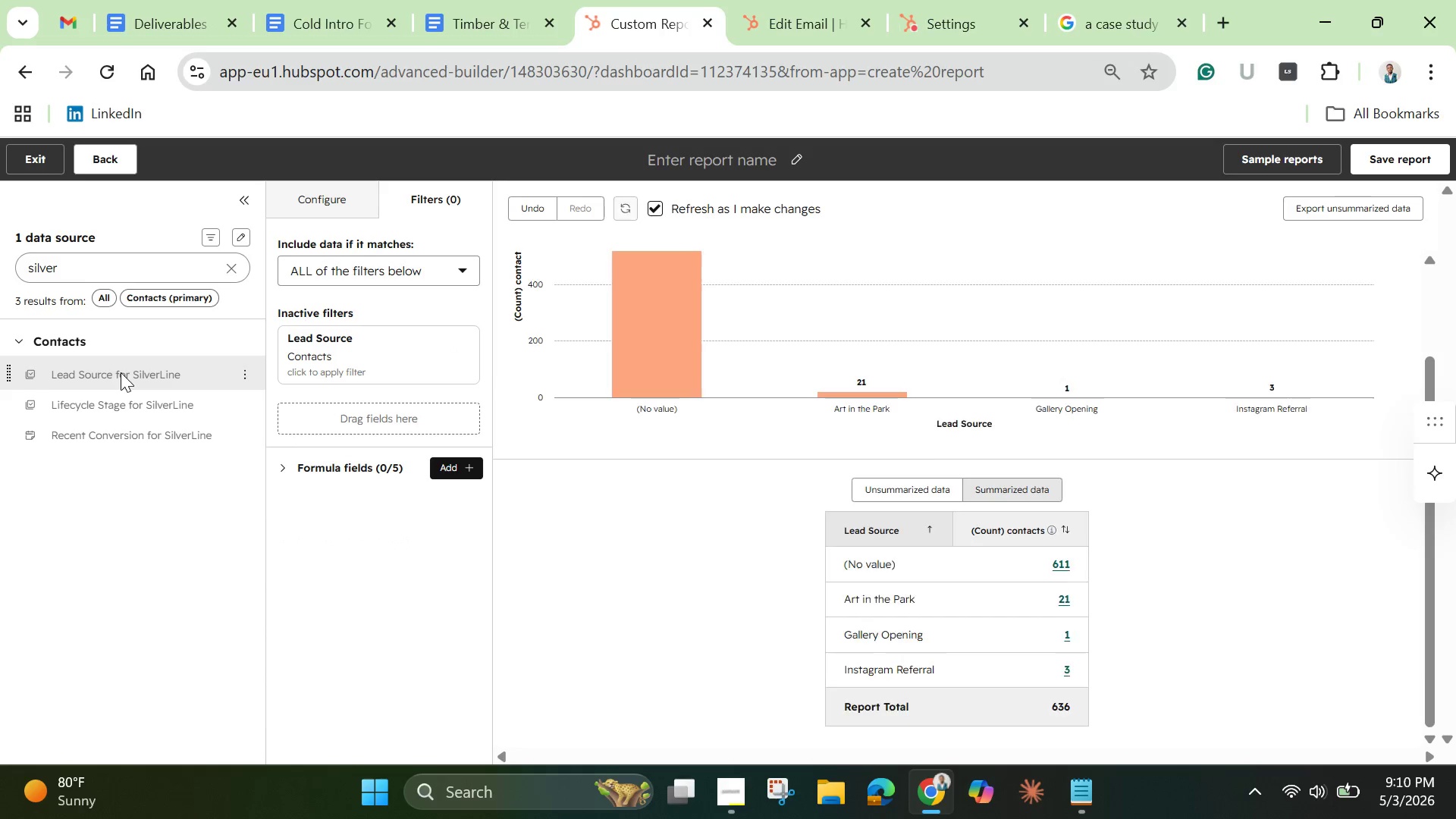 
wait(5.52)
 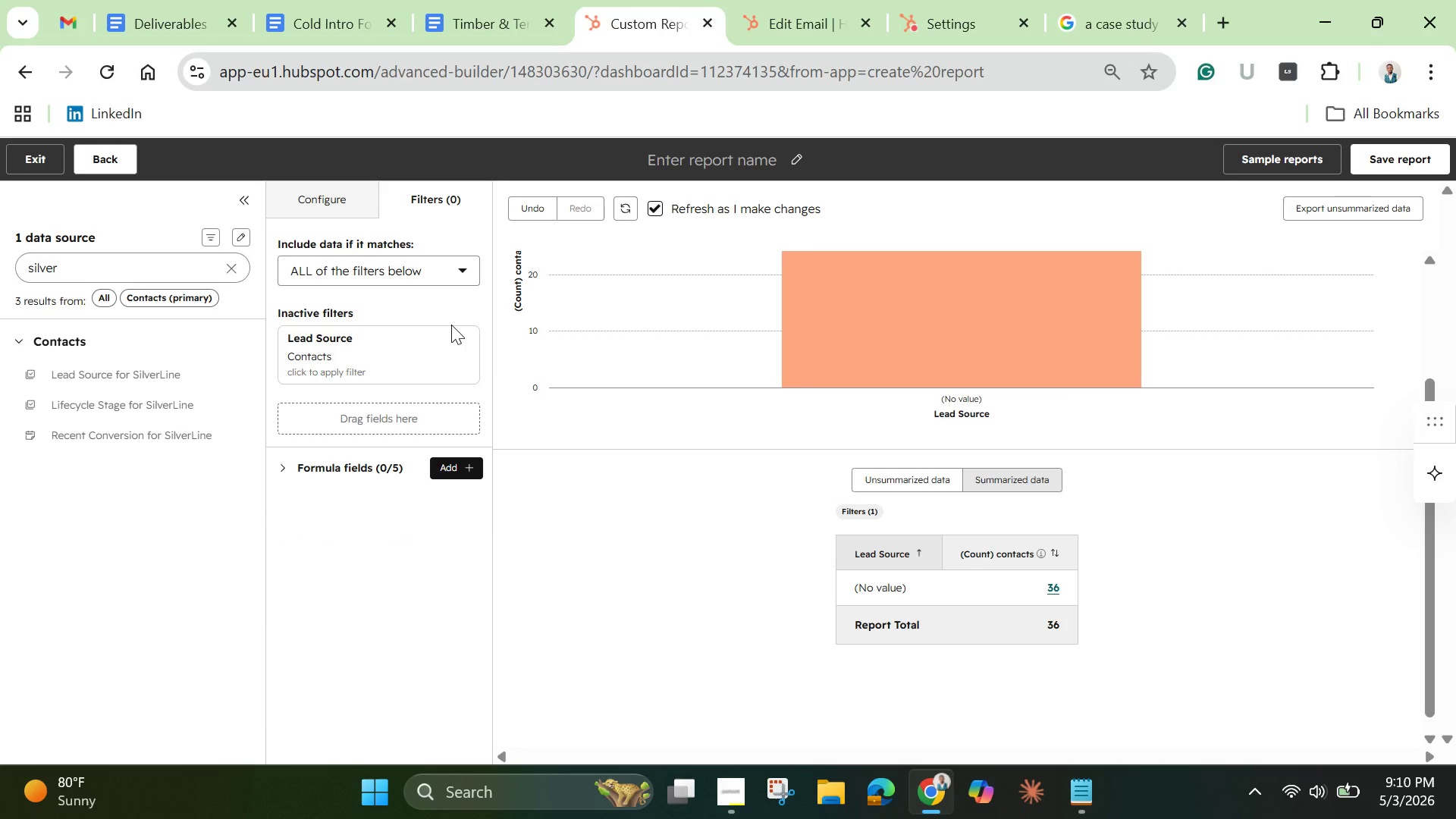 
left_click_drag(start_coordinate=[111, 372], to_coordinate=[280, 406])
 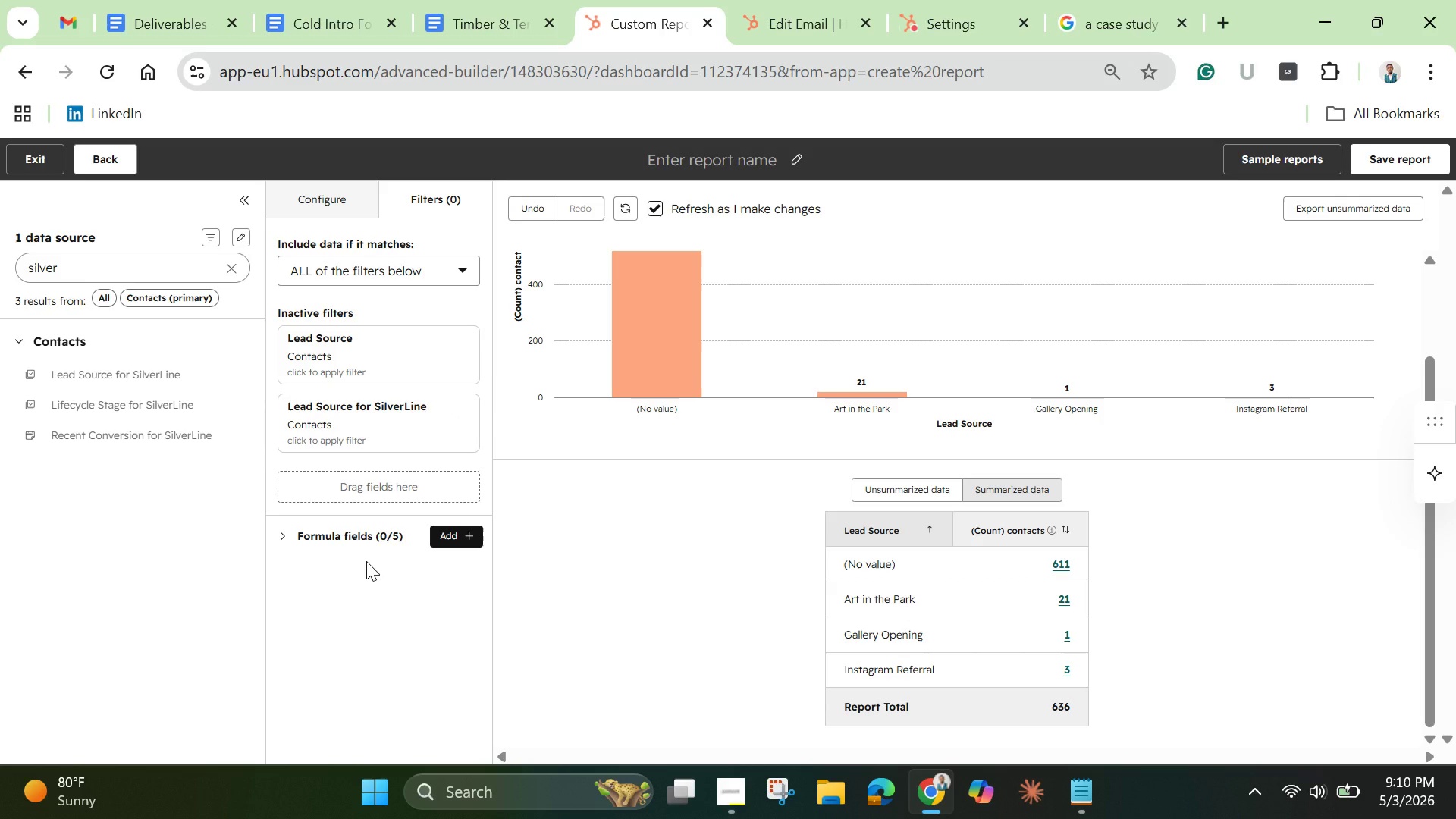 
left_click([376, 421])
 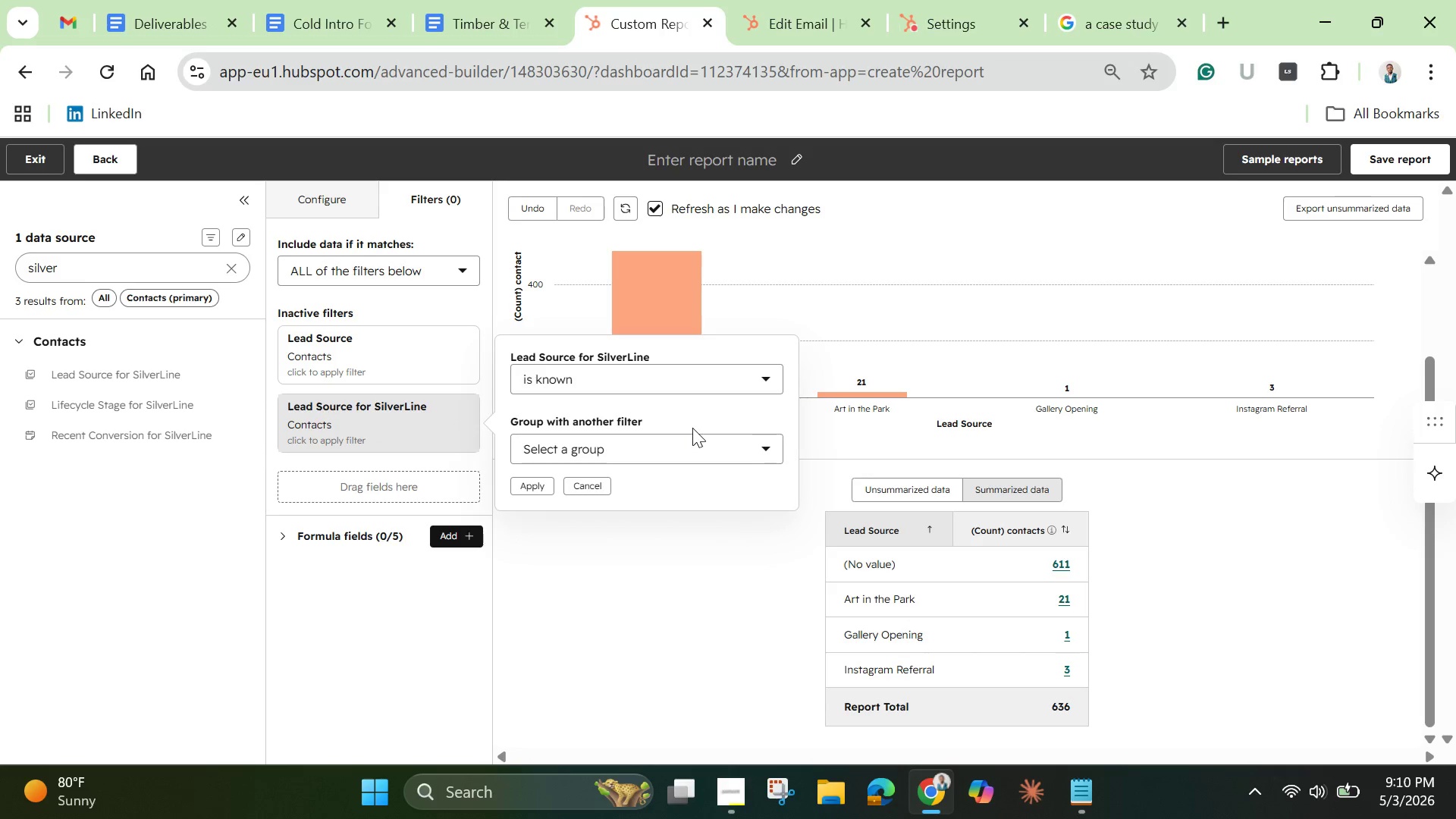 
left_click([680, 383])
 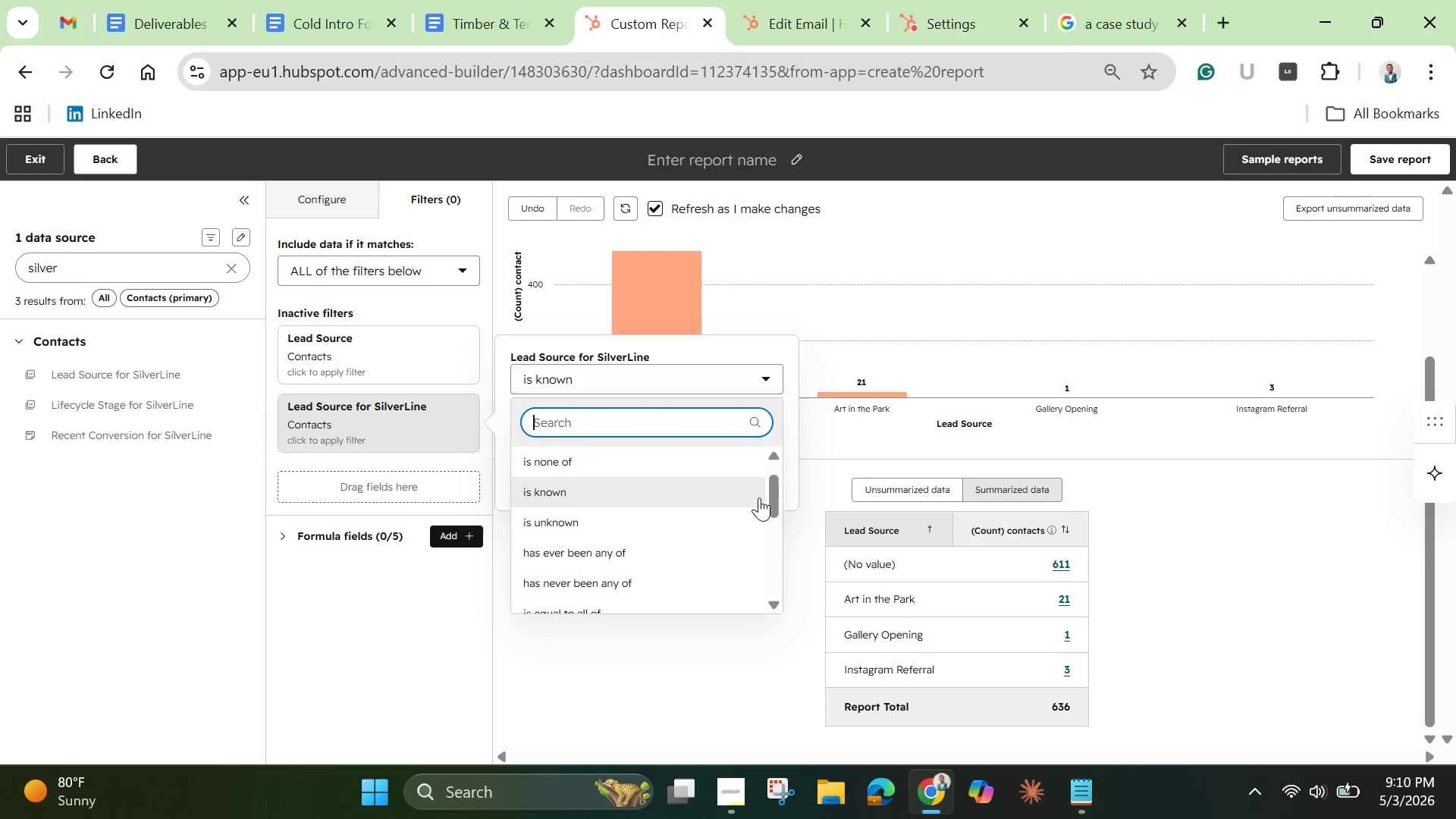 
left_click_drag(start_coordinate=[771, 497], to_coordinate=[760, 451])
 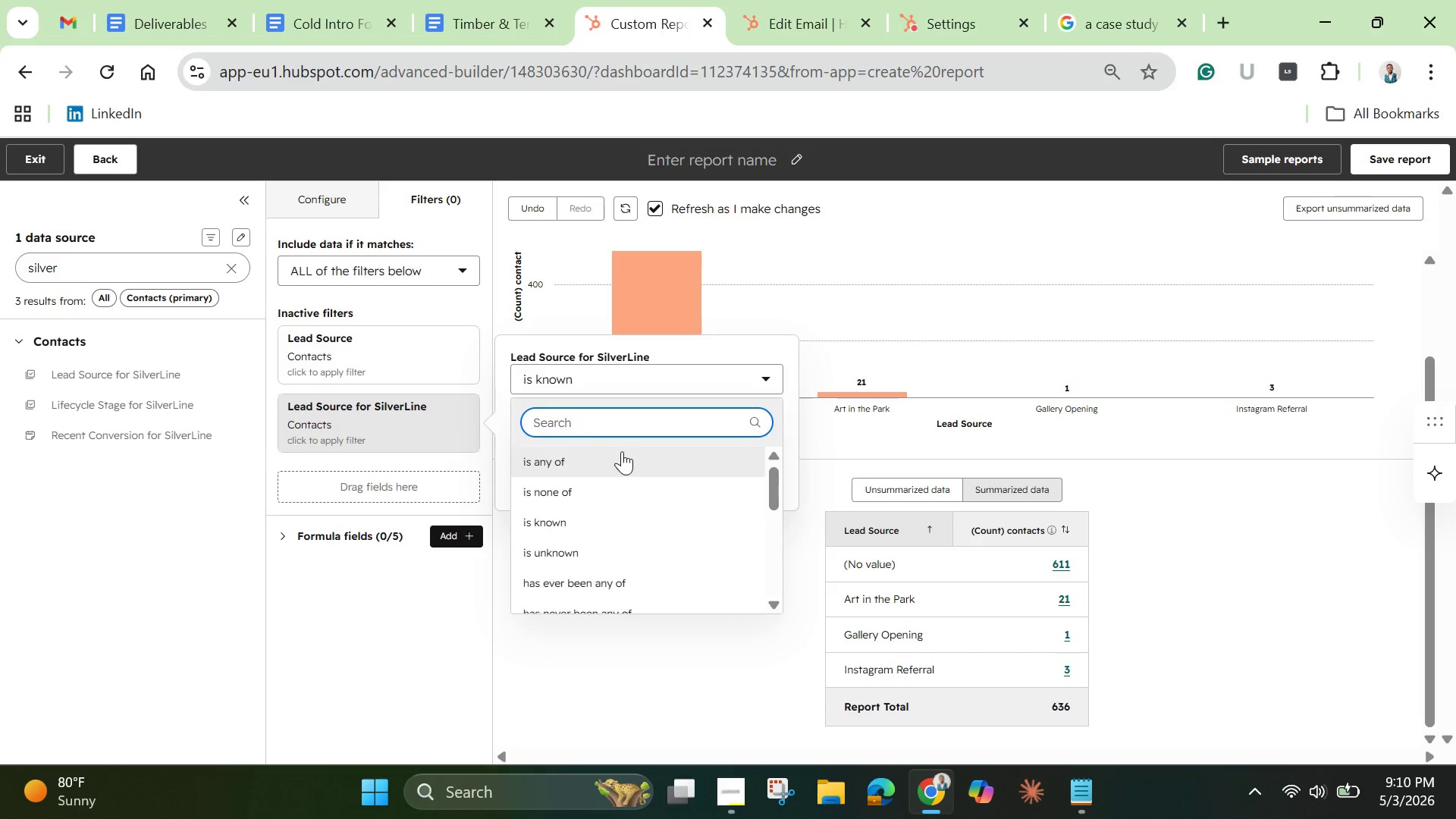 
left_click([622, 451])
 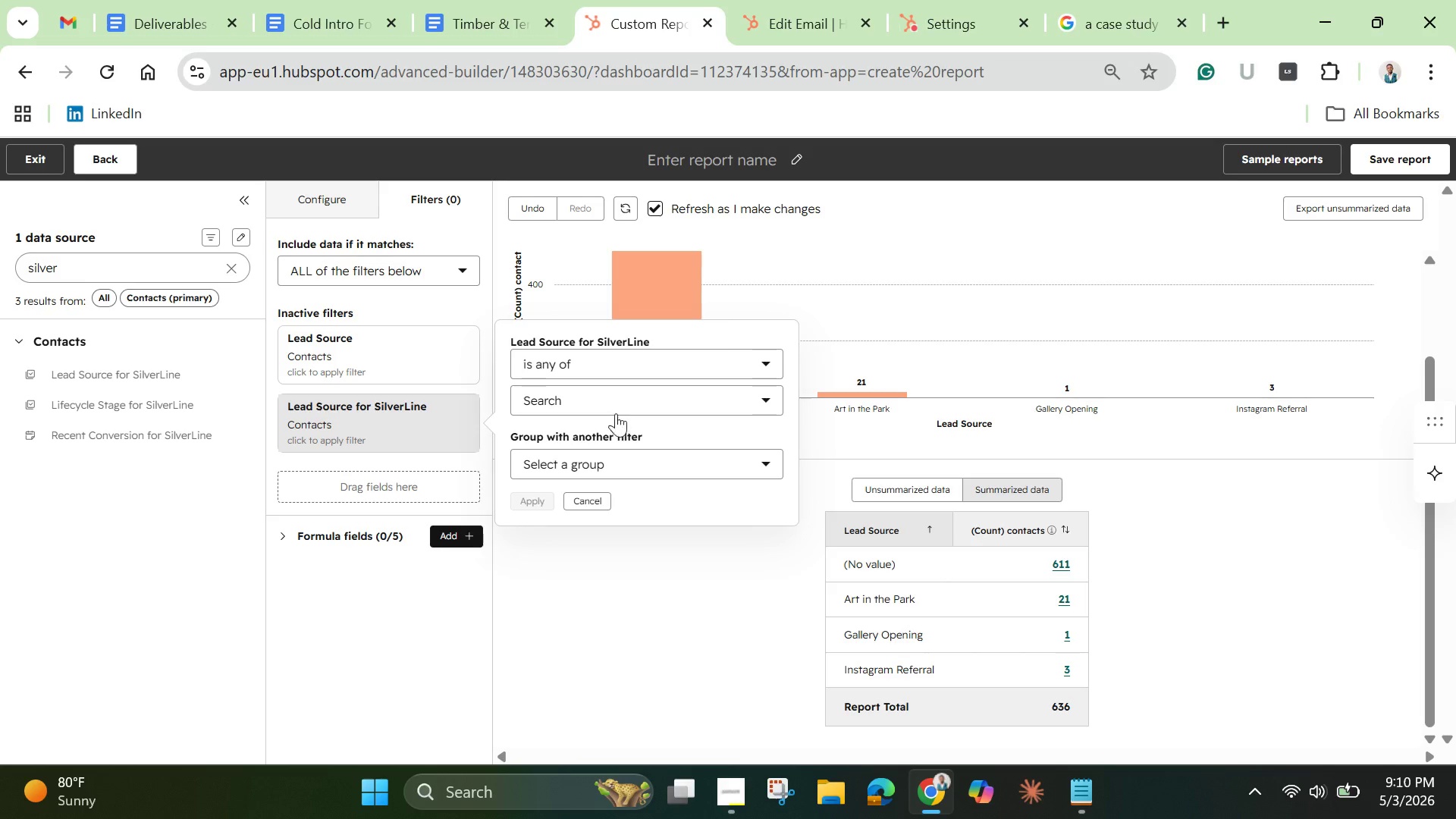 
left_click([617, 401])
 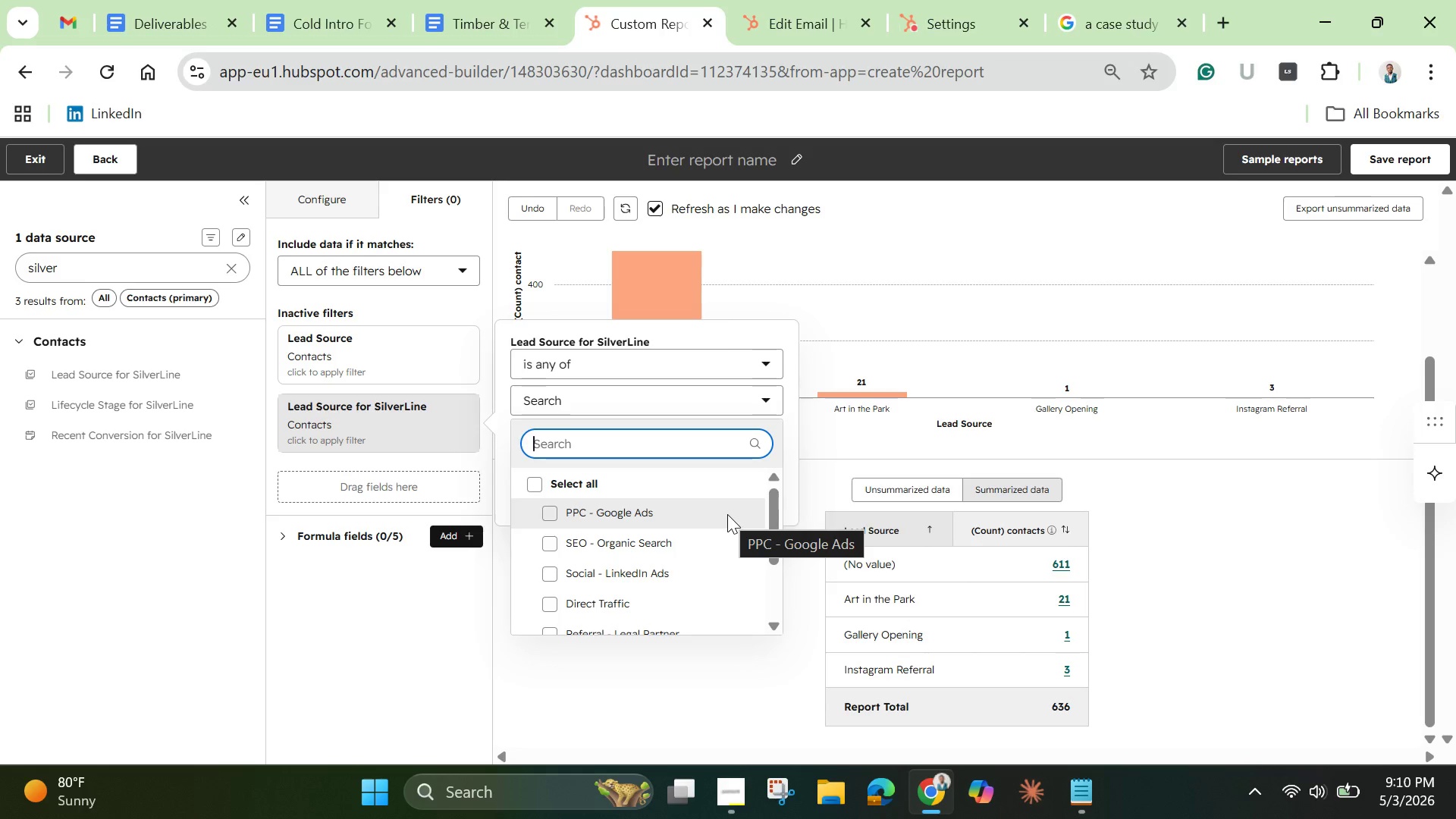 
wait(5.66)
 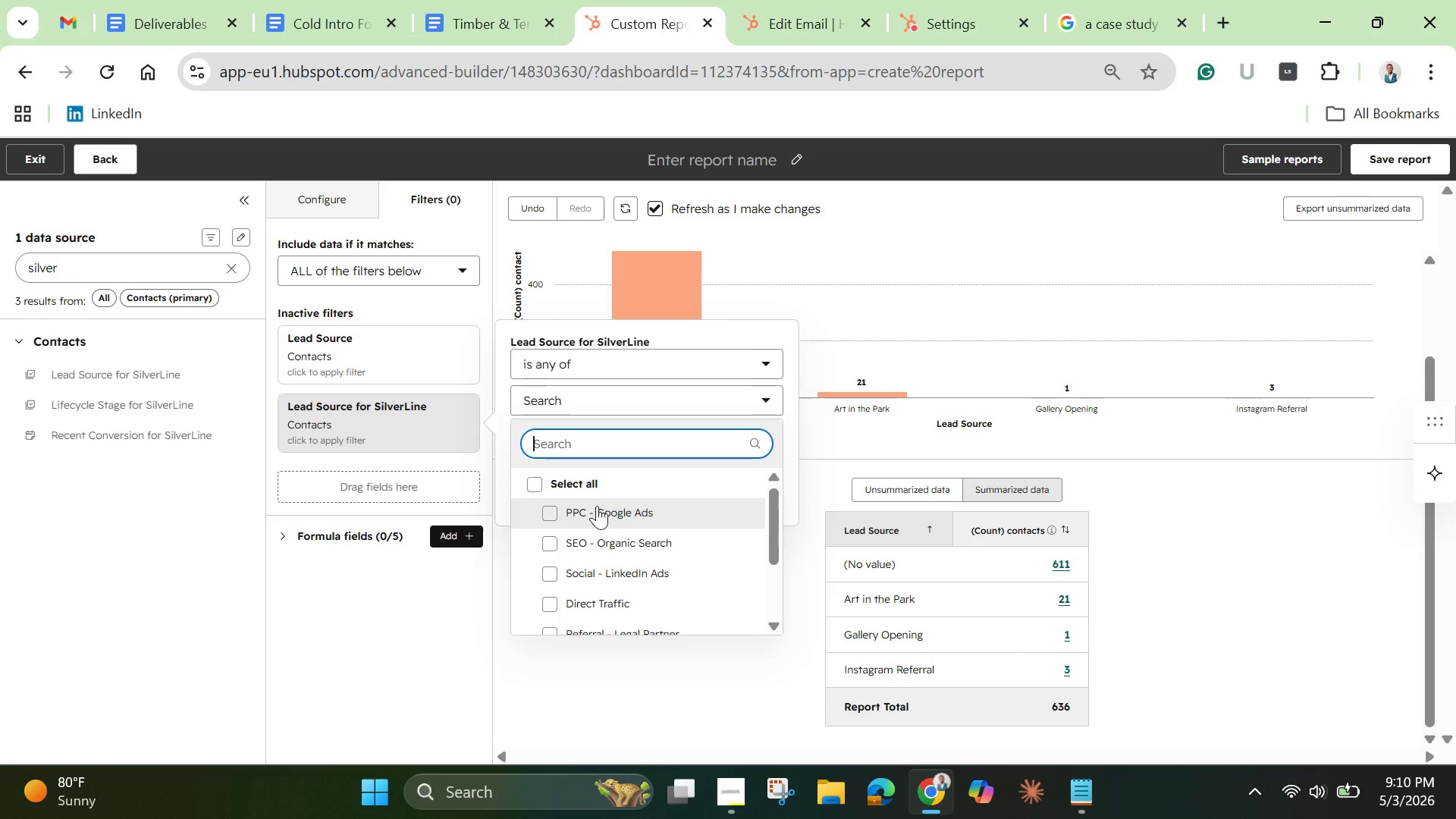 
left_click_drag(start_coordinate=[773, 522], to_coordinate=[774, 491])
 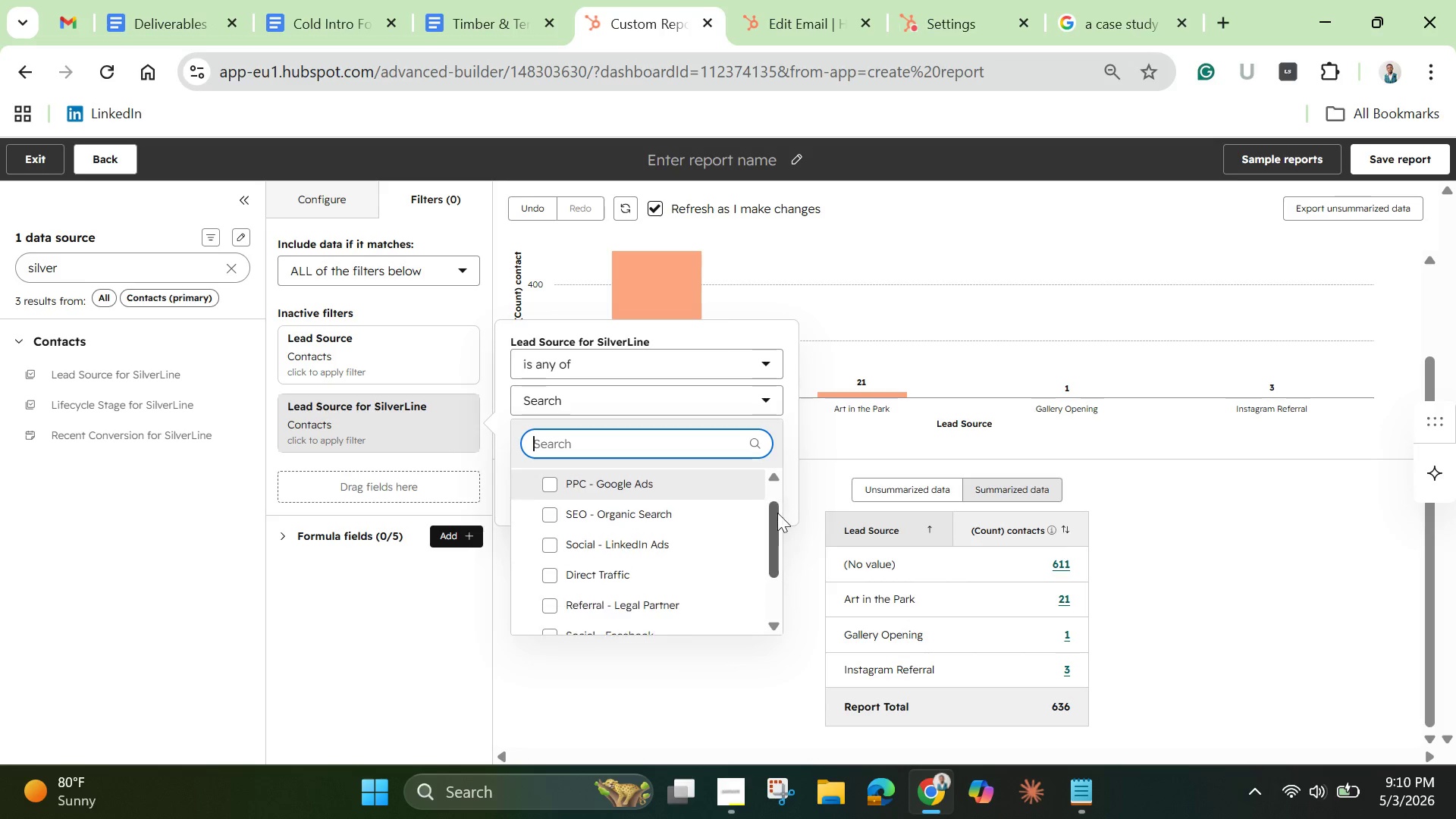 
left_click_drag(start_coordinate=[774, 494], to_coordinate=[774, 473])
 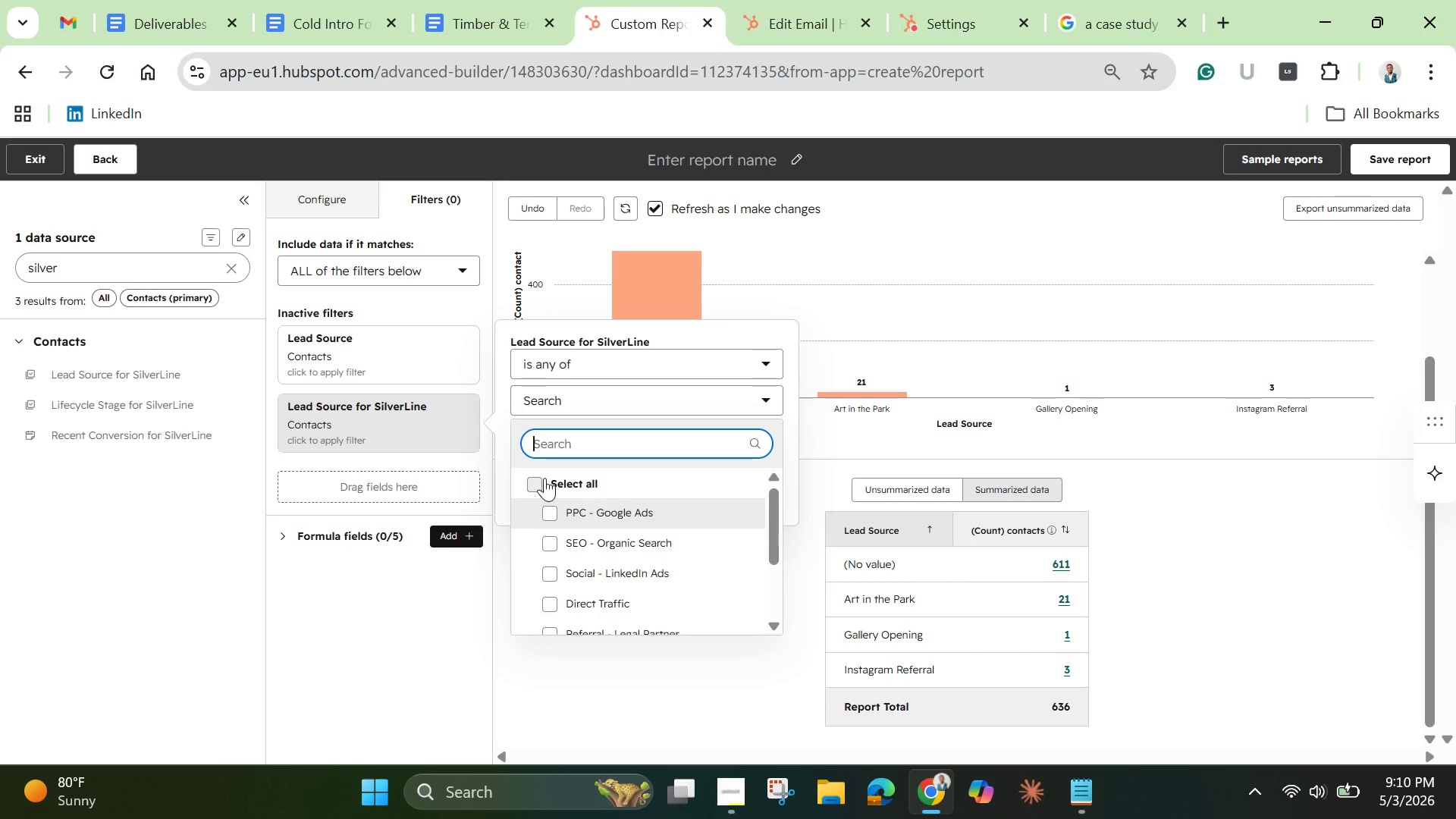 
left_click([537, 485])
 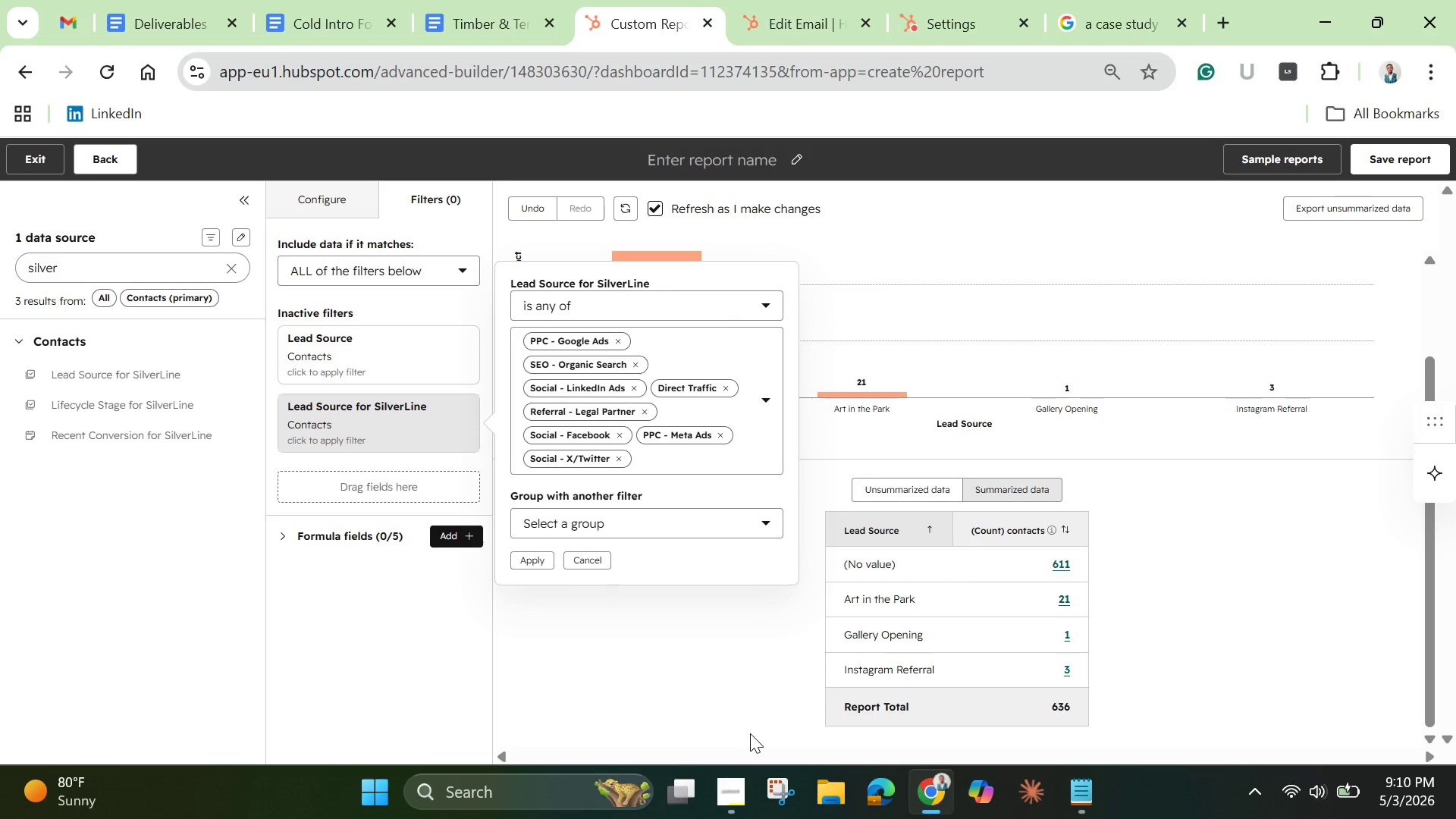 
wait(6.22)
 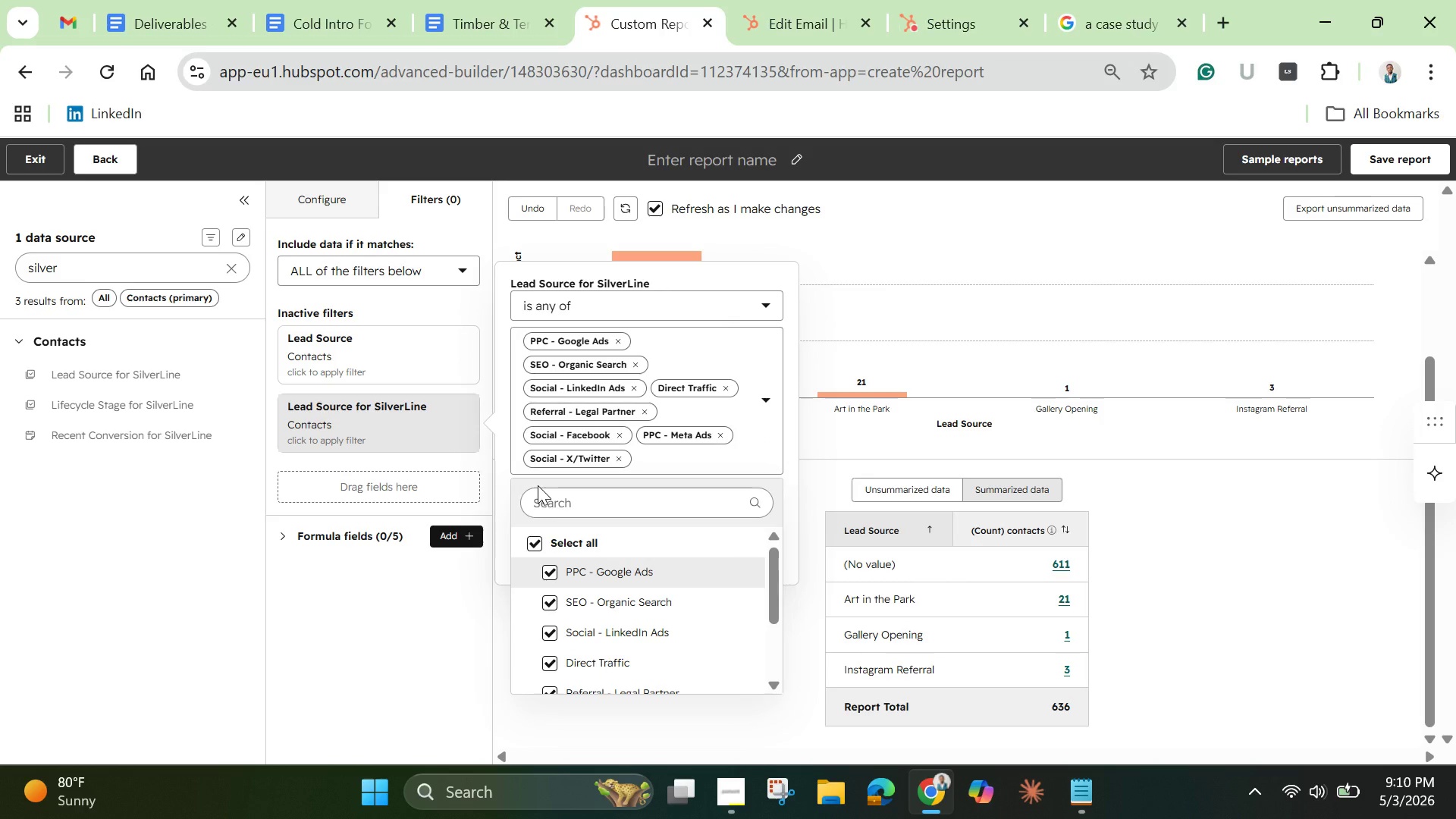 
left_click([544, 560])
 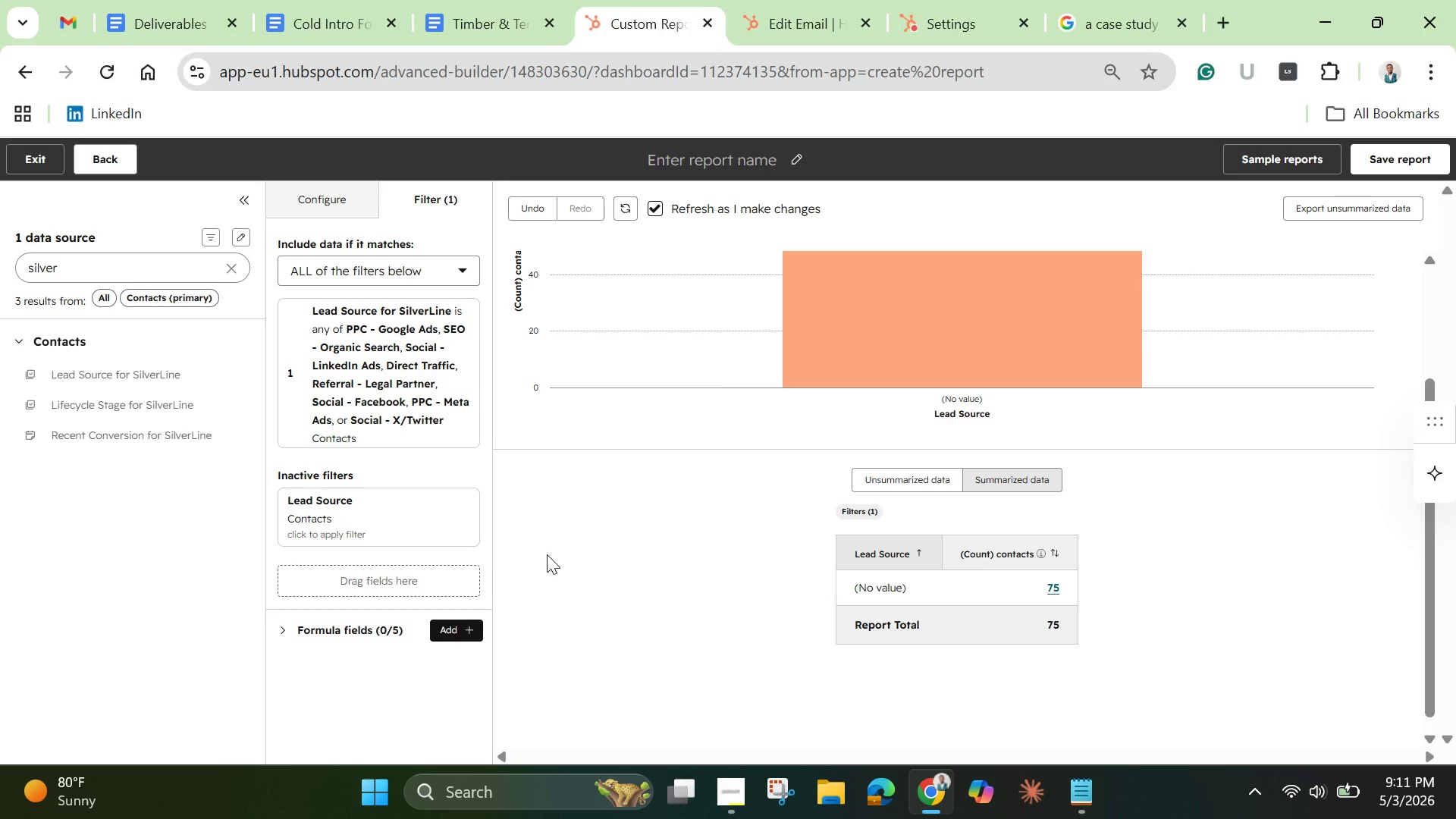 
wait(11.77)
 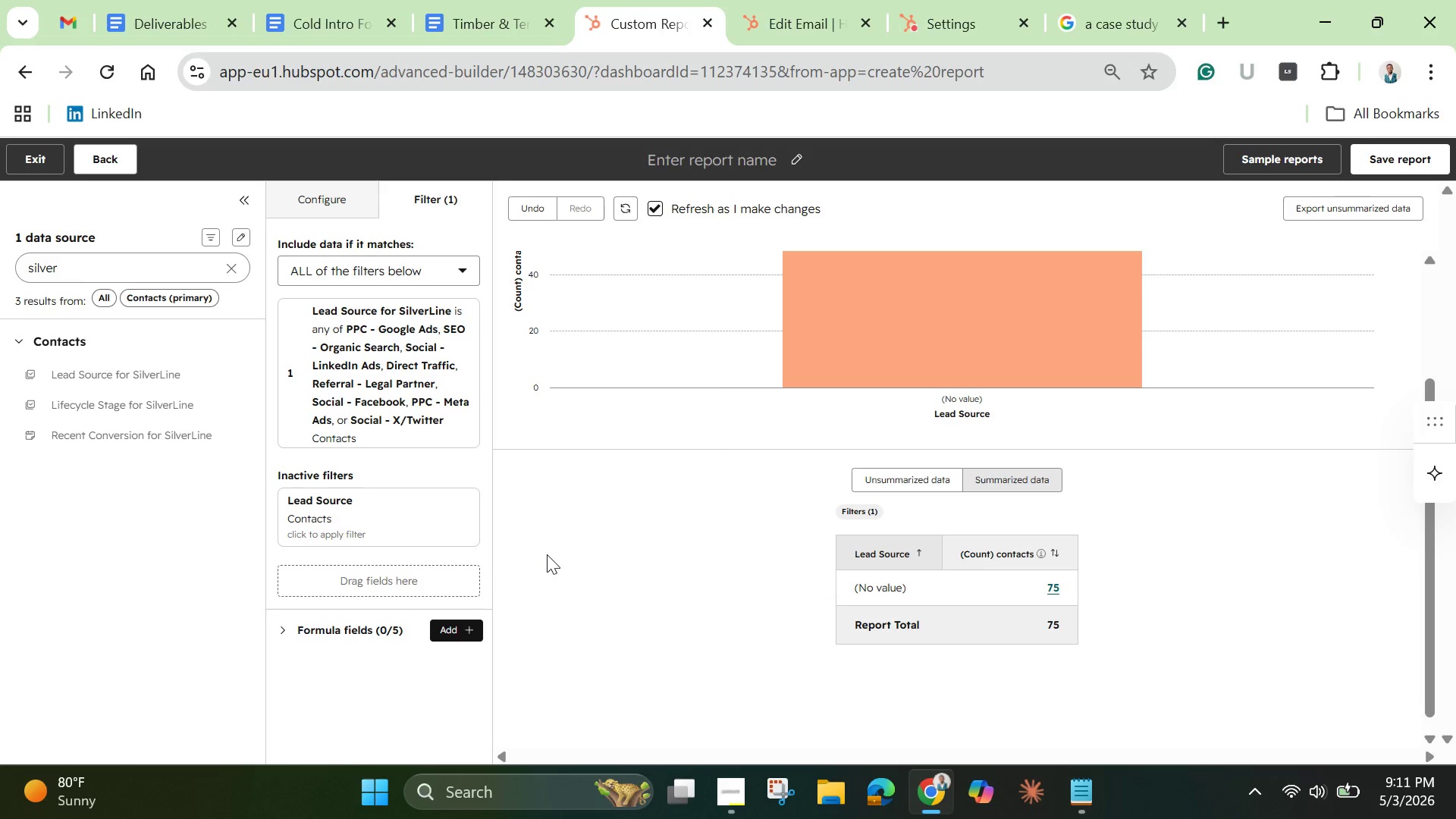 
left_click([408, 526])
 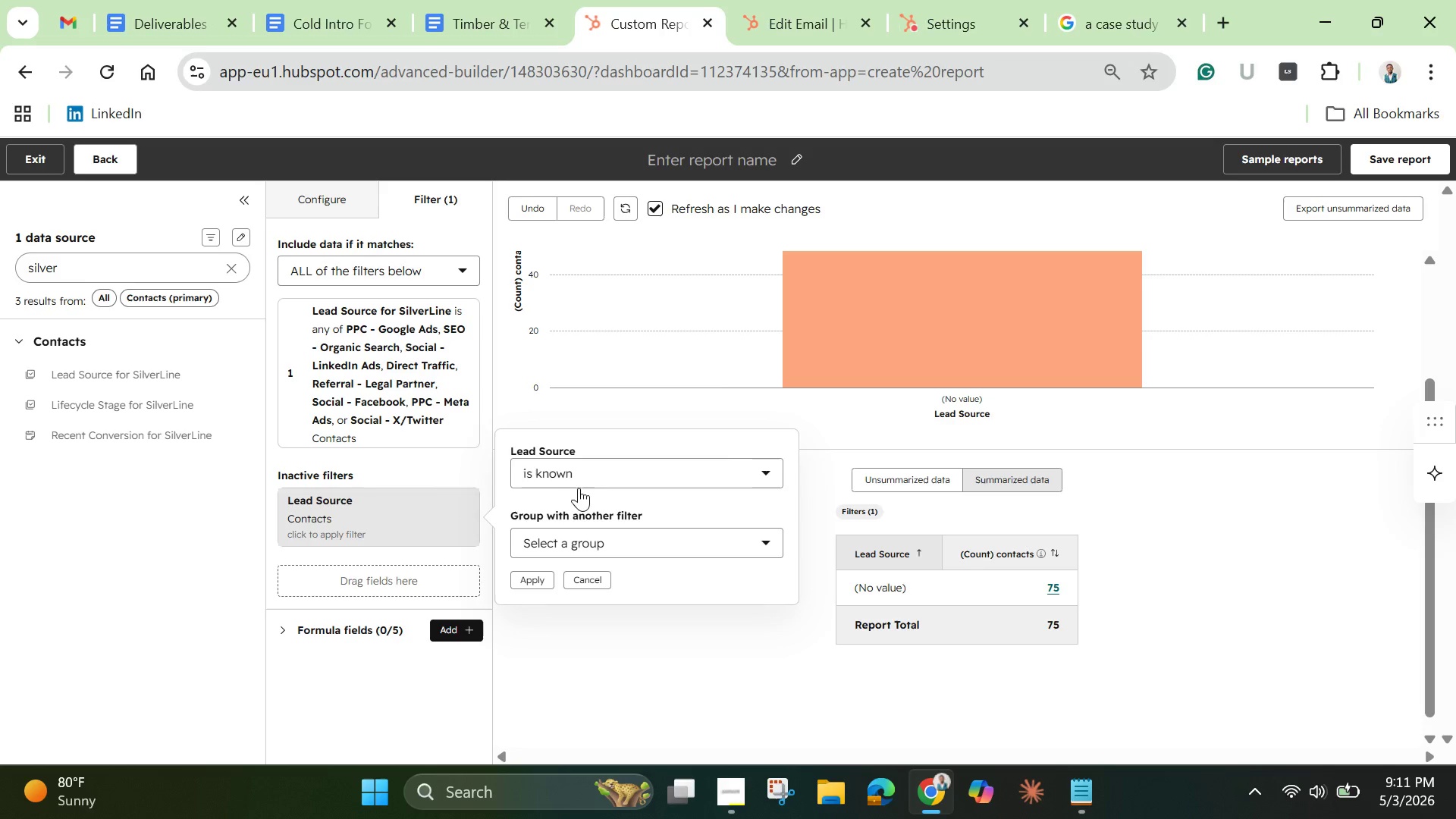 
left_click([599, 471])
 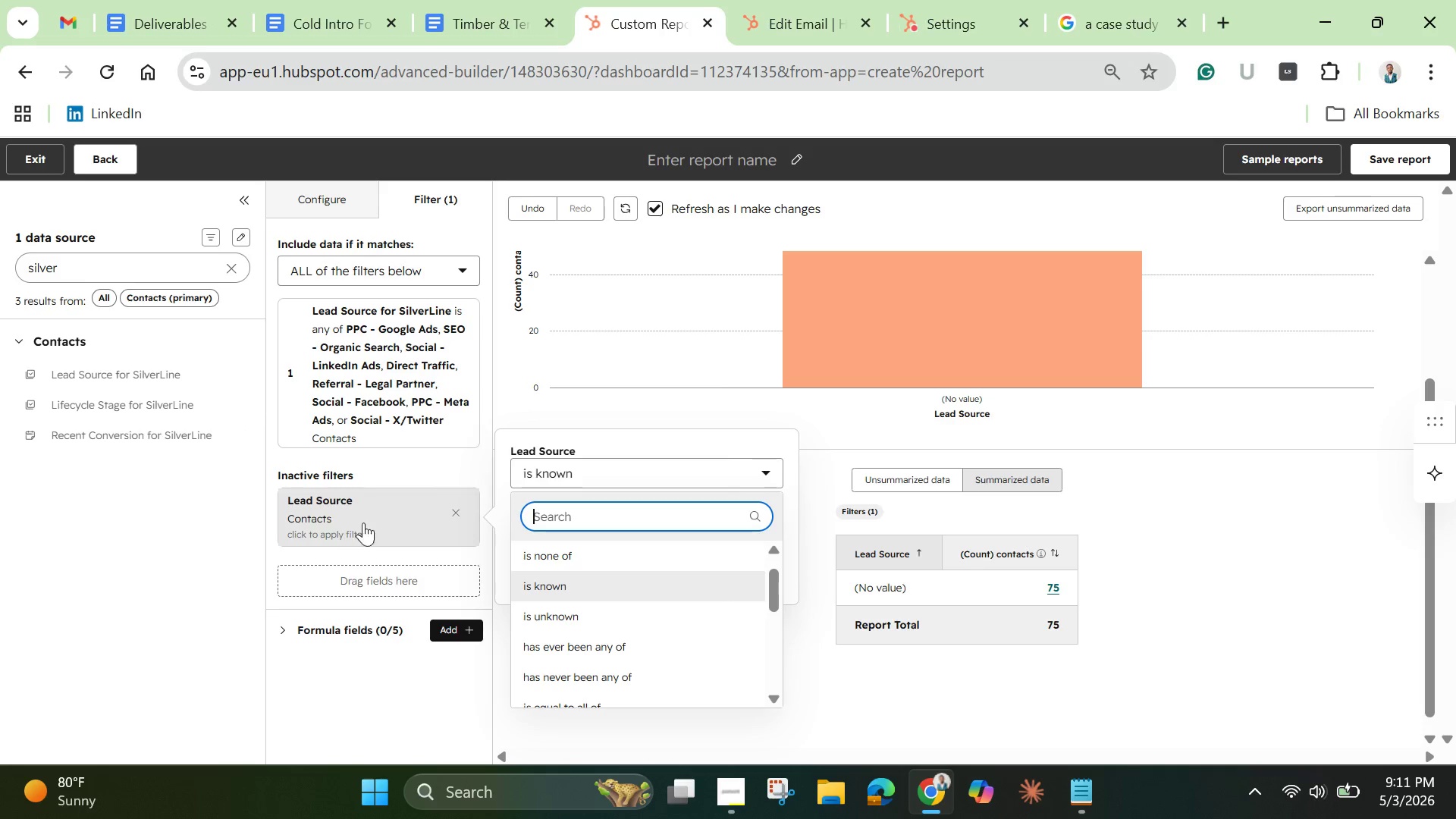 
left_click([455, 510])
 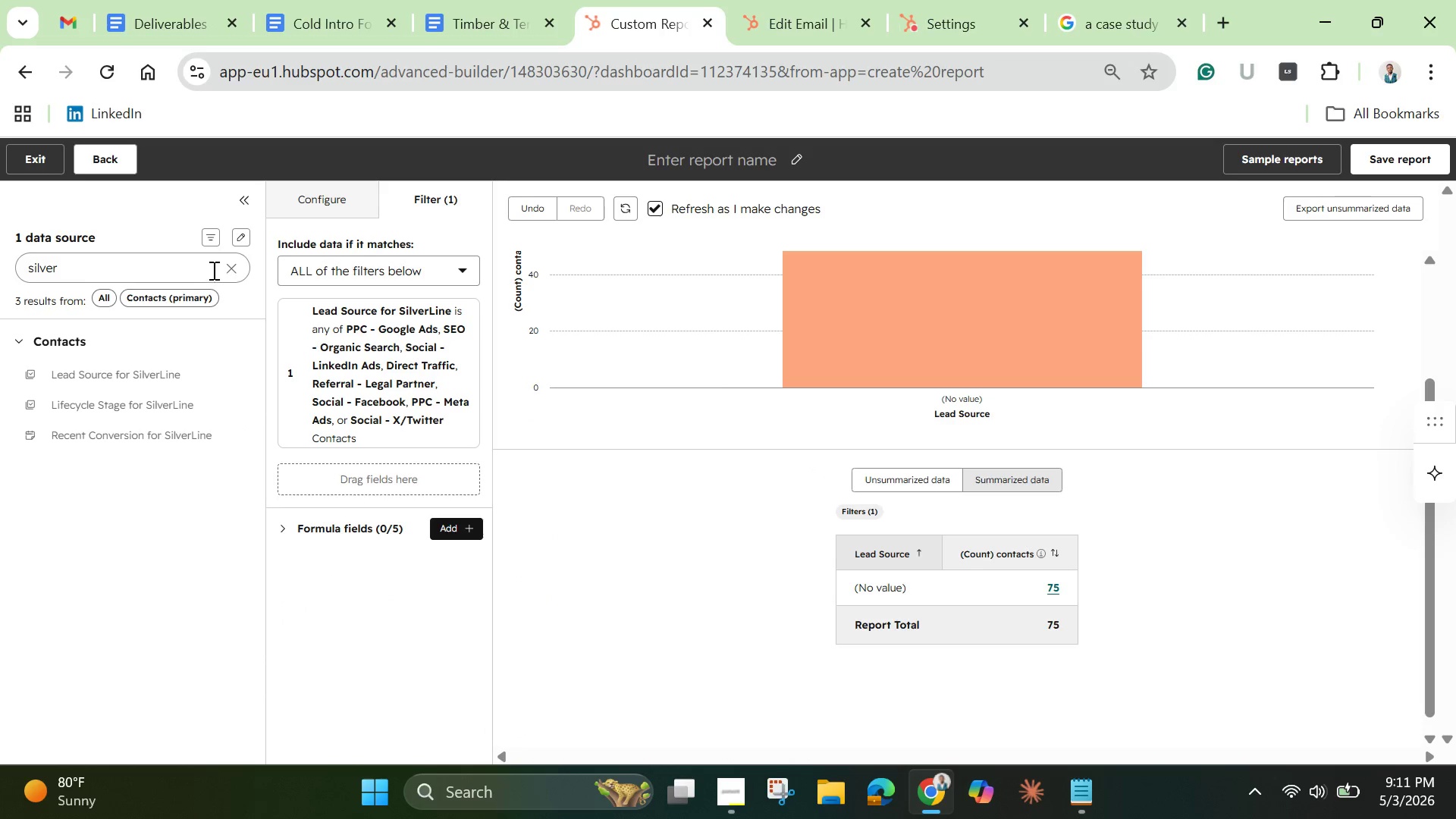 
left_click([215, 270])
 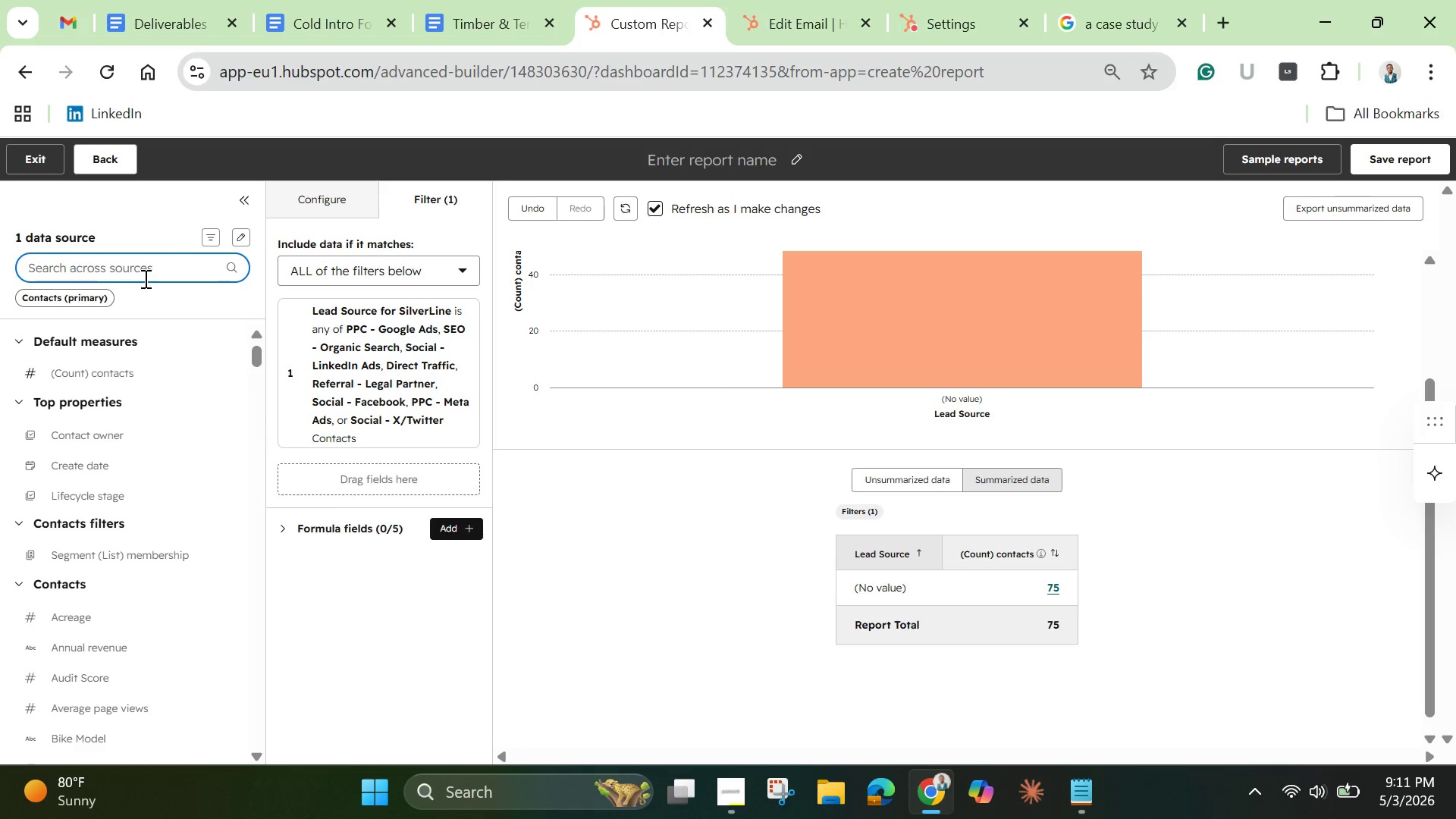 
type(lead source)
 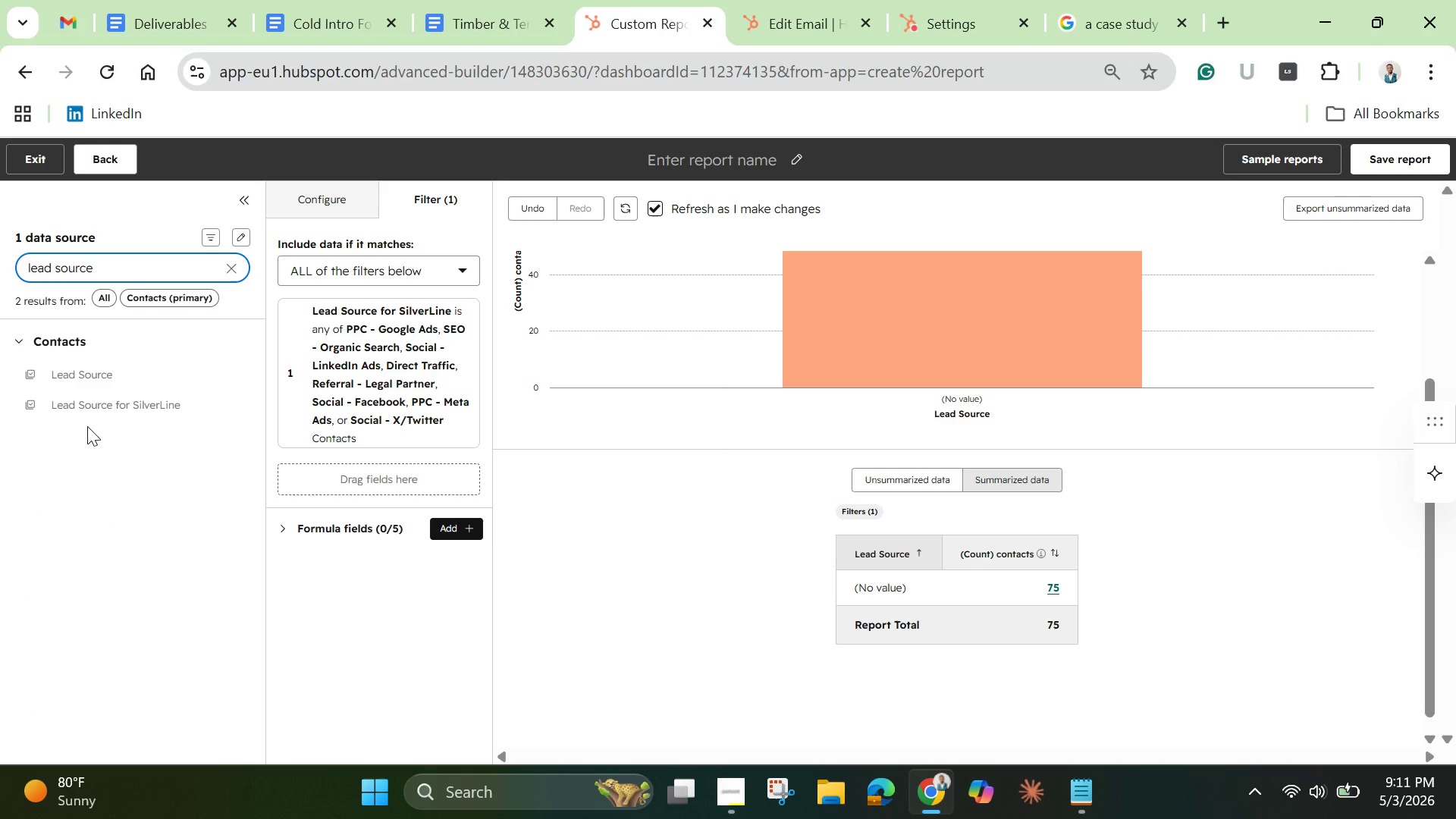 
left_click_drag(start_coordinate=[87, 414], to_coordinate=[275, 478])
 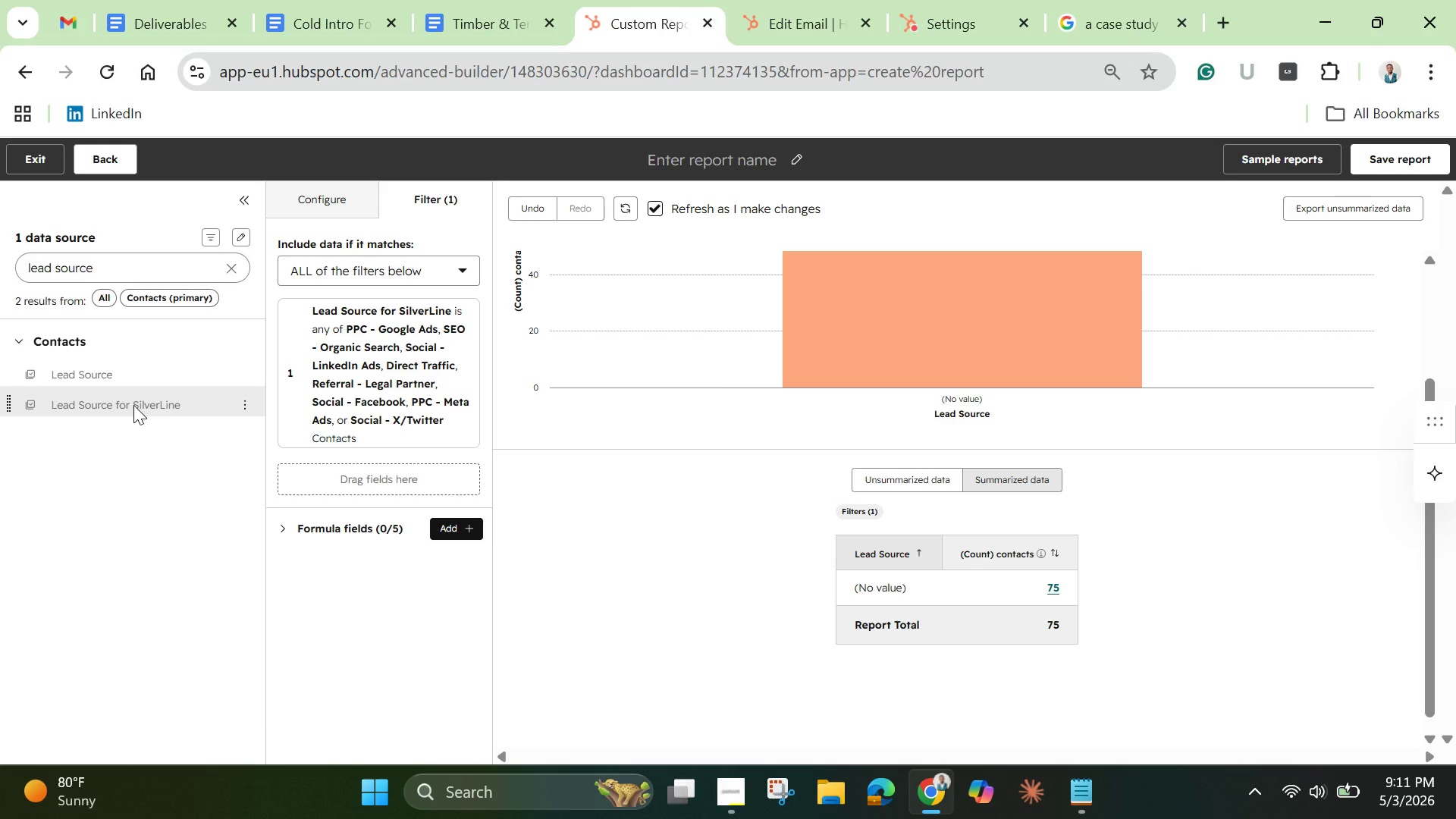 
wait(5.51)
 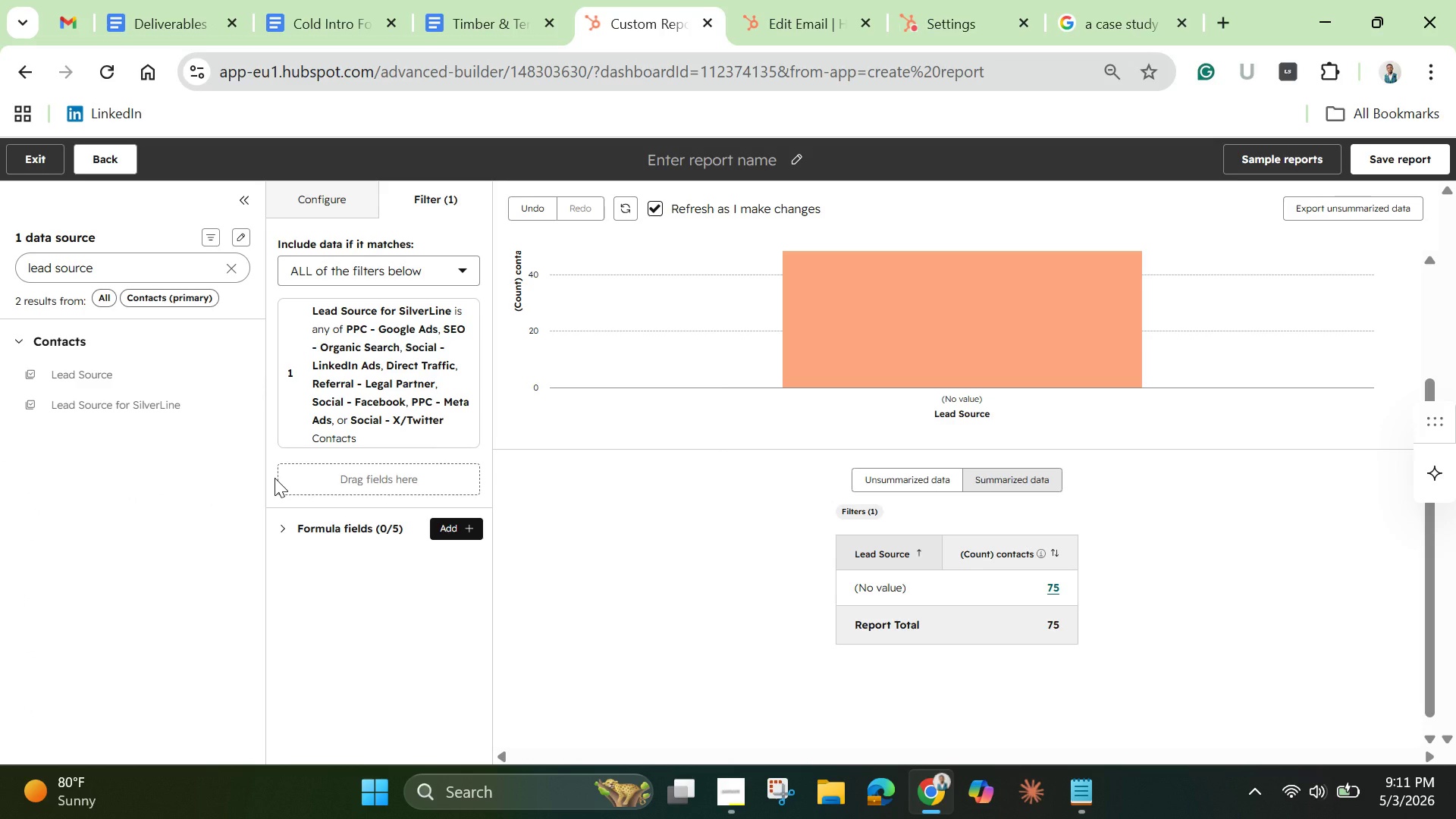 
left_click_drag(start_coordinate=[121, 400], to_coordinate=[311, 472])
 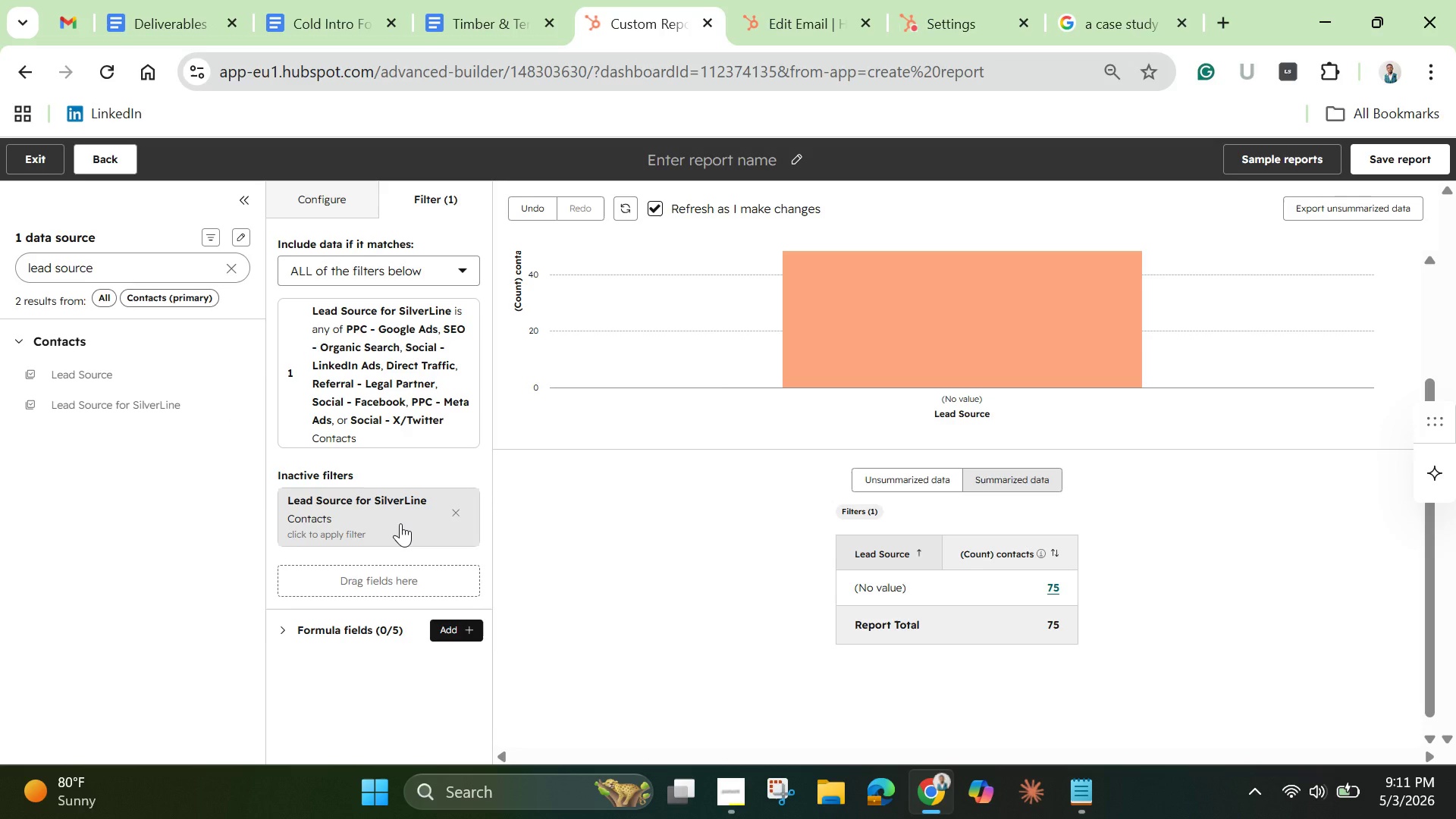 
wait(5.25)
 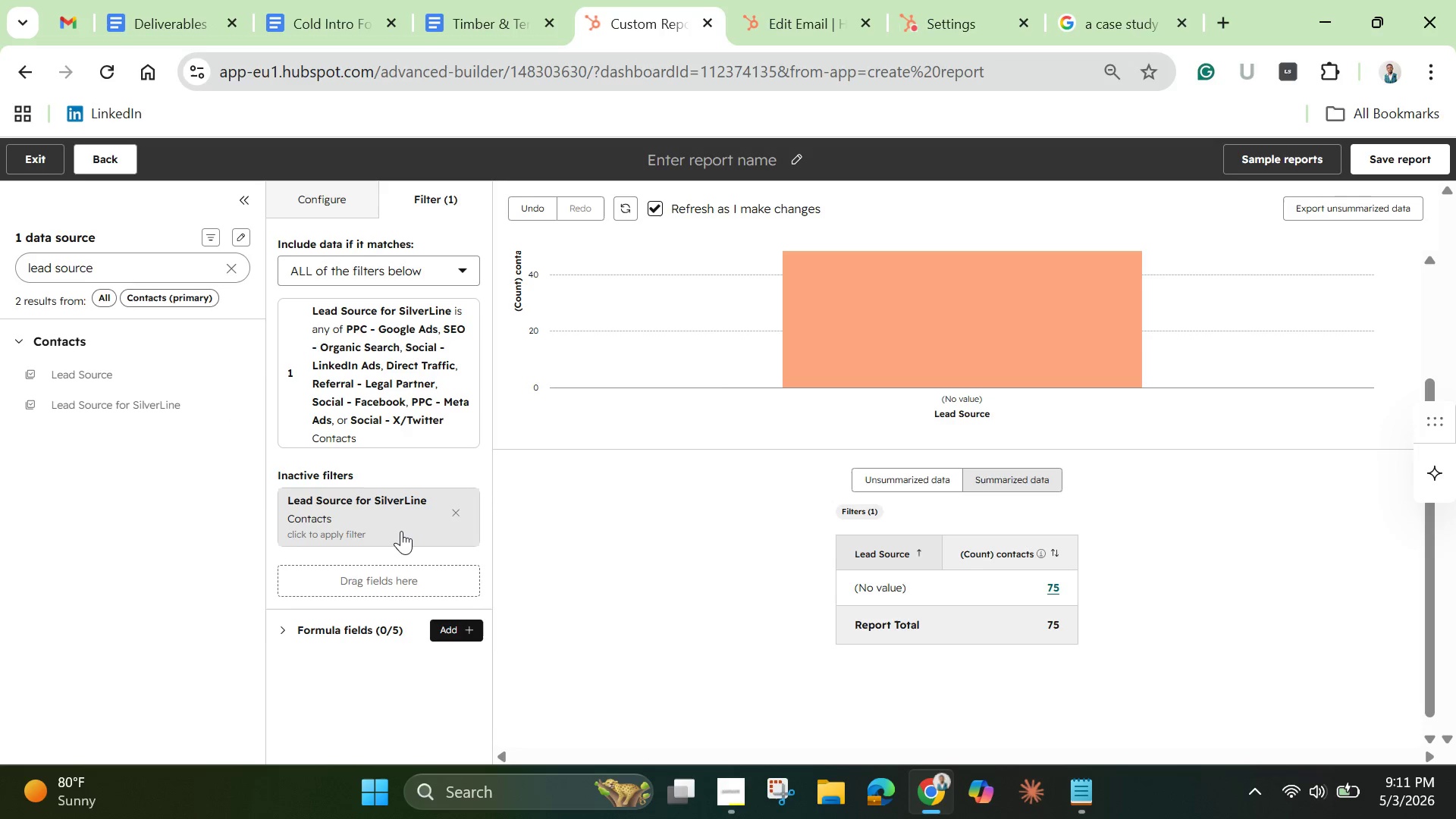 
left_click([400, 523])
 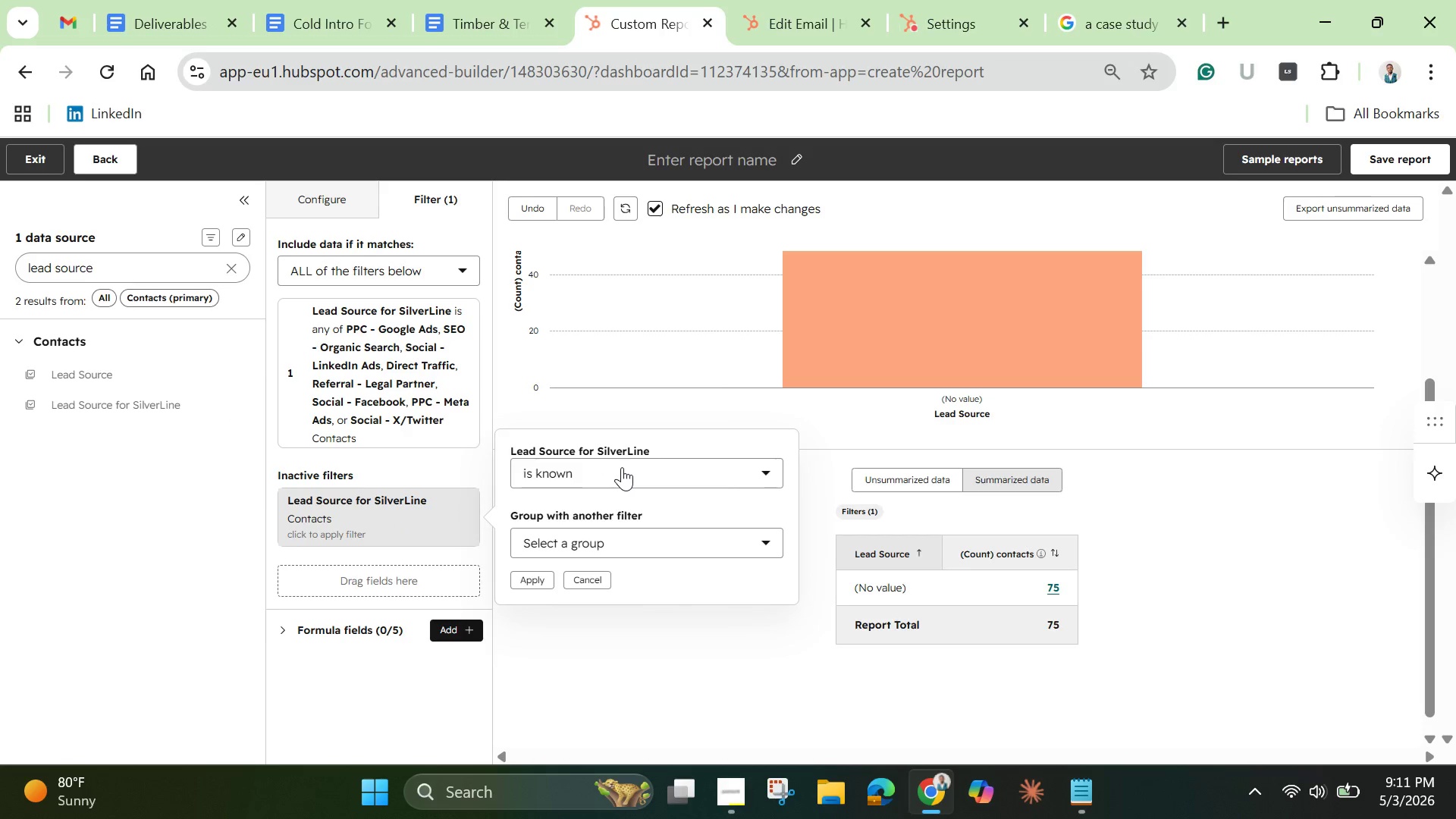 
left_click([622, 467])
 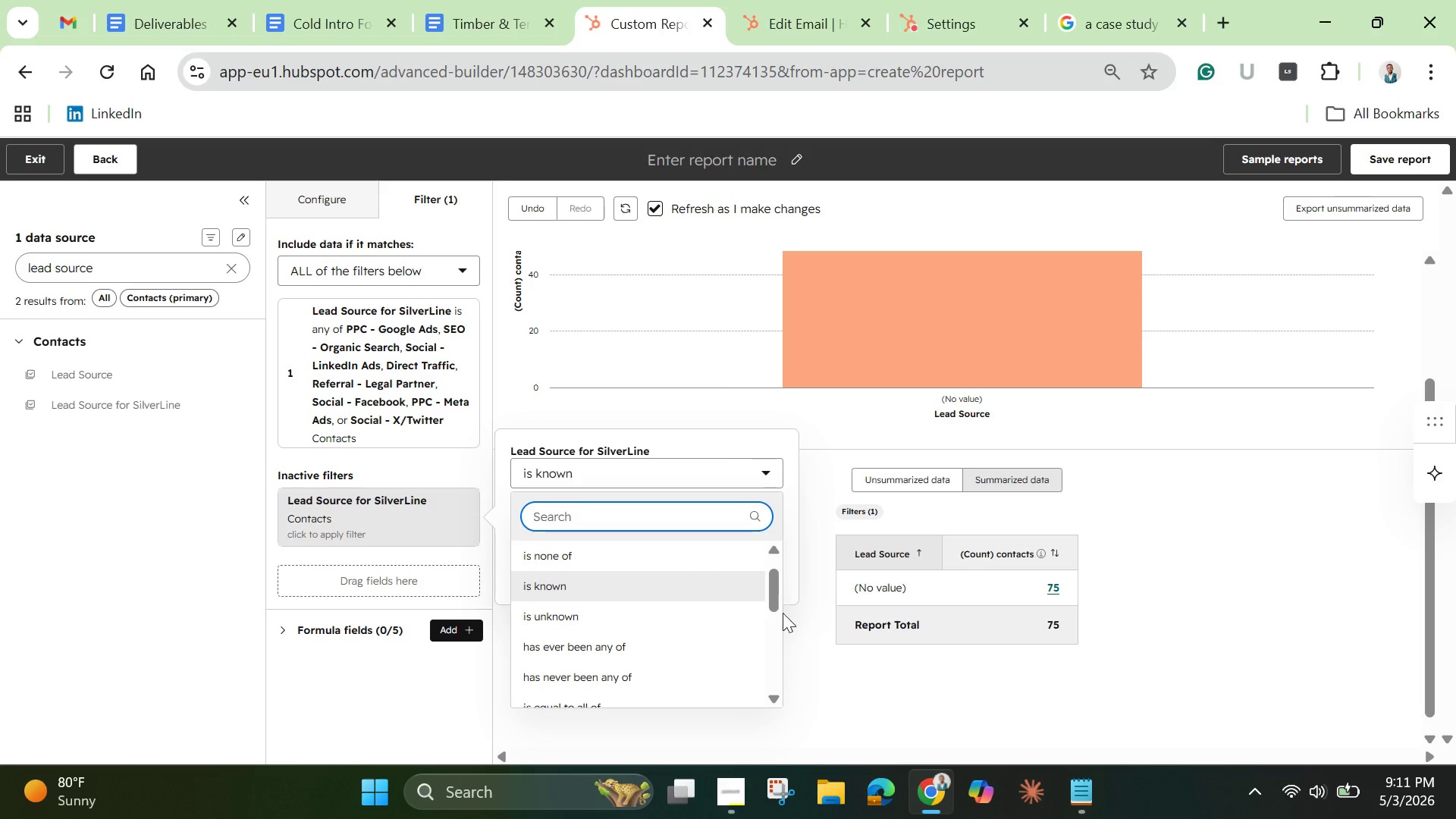 
left_click_drag(start_coordinate=[770, 597], to_coordinate=[765, 538])
 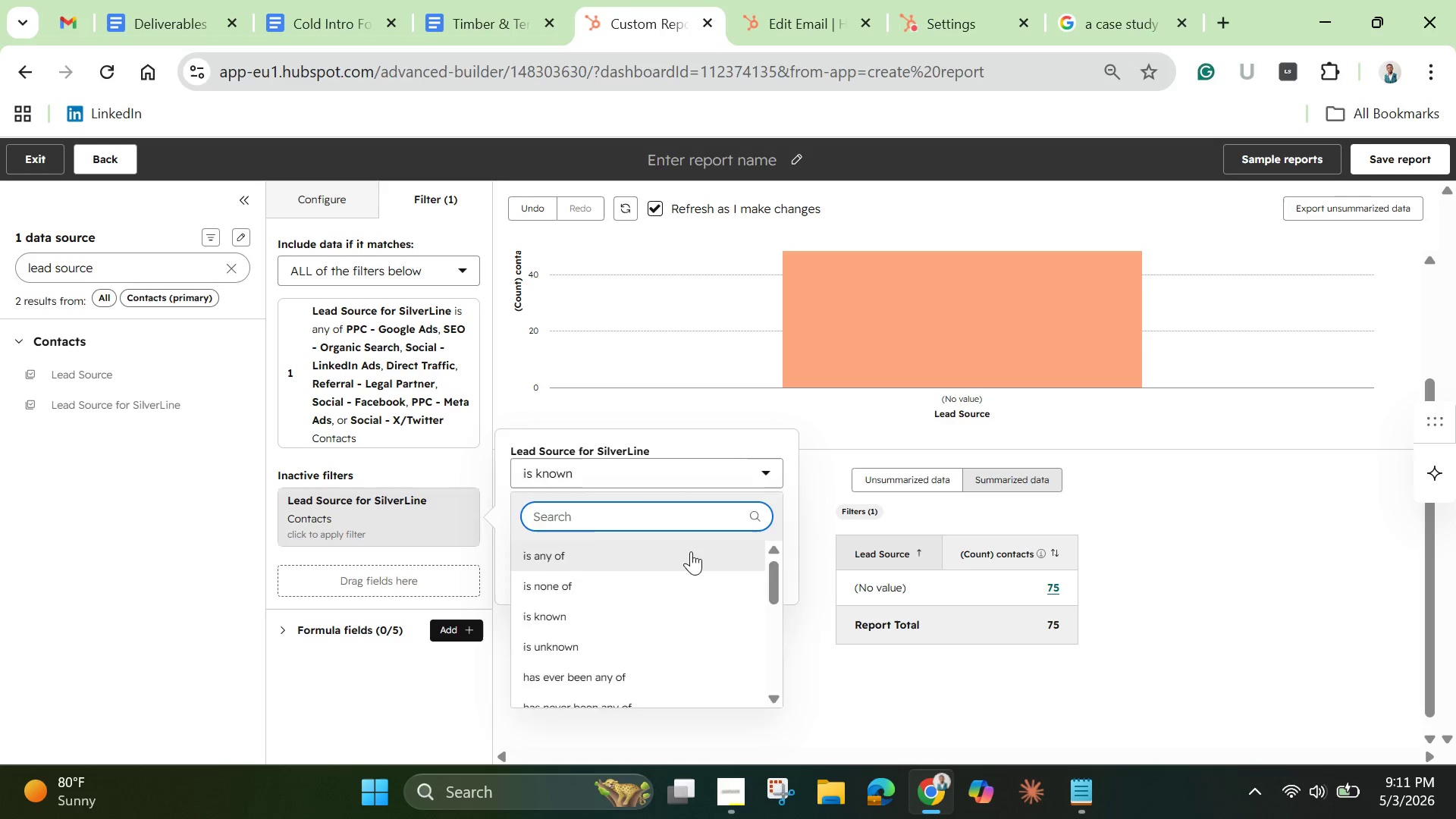 
left_click([691, 551])
 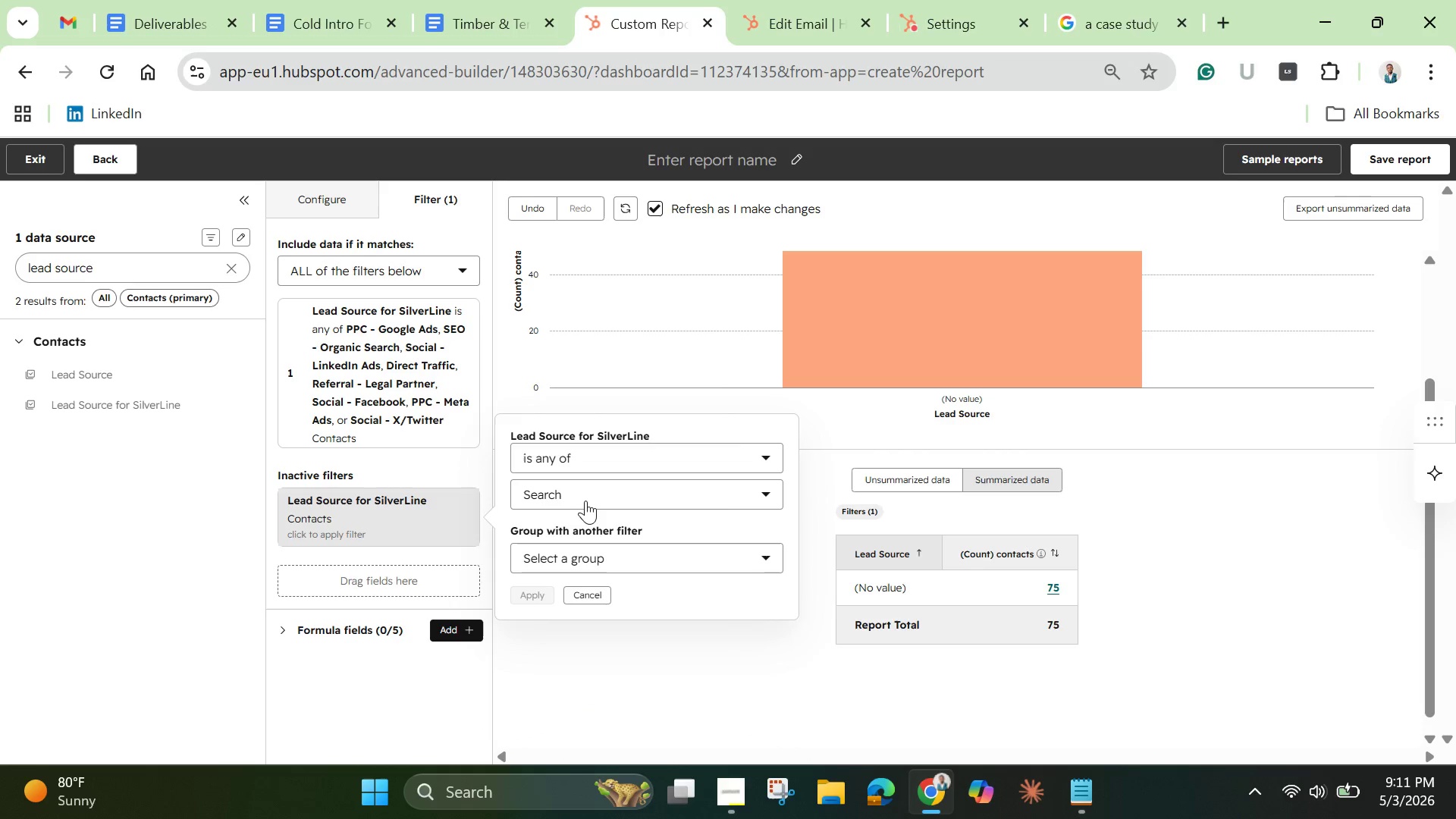 
left_click([585, 496])
 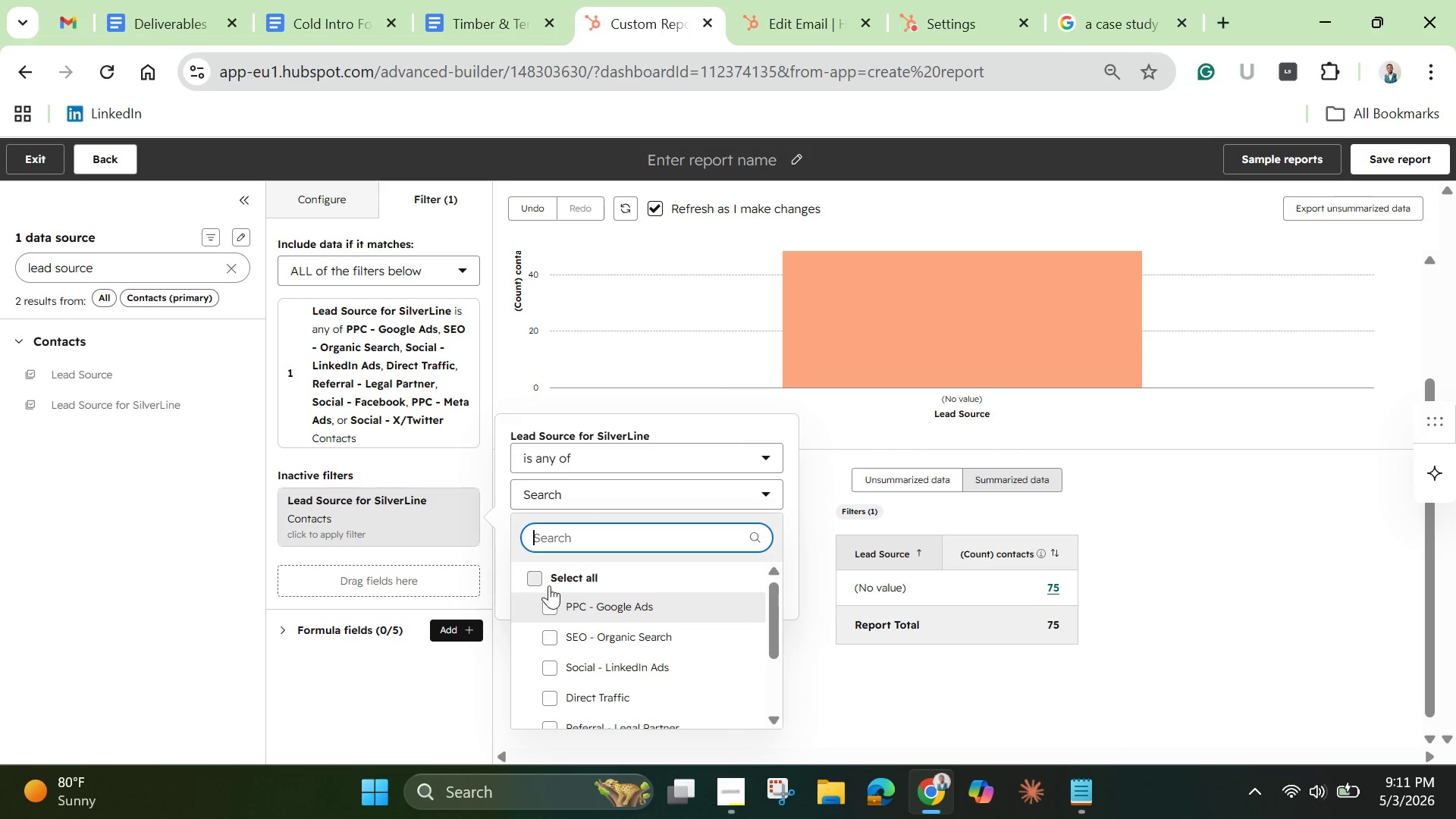 
left_click([543, 581])
 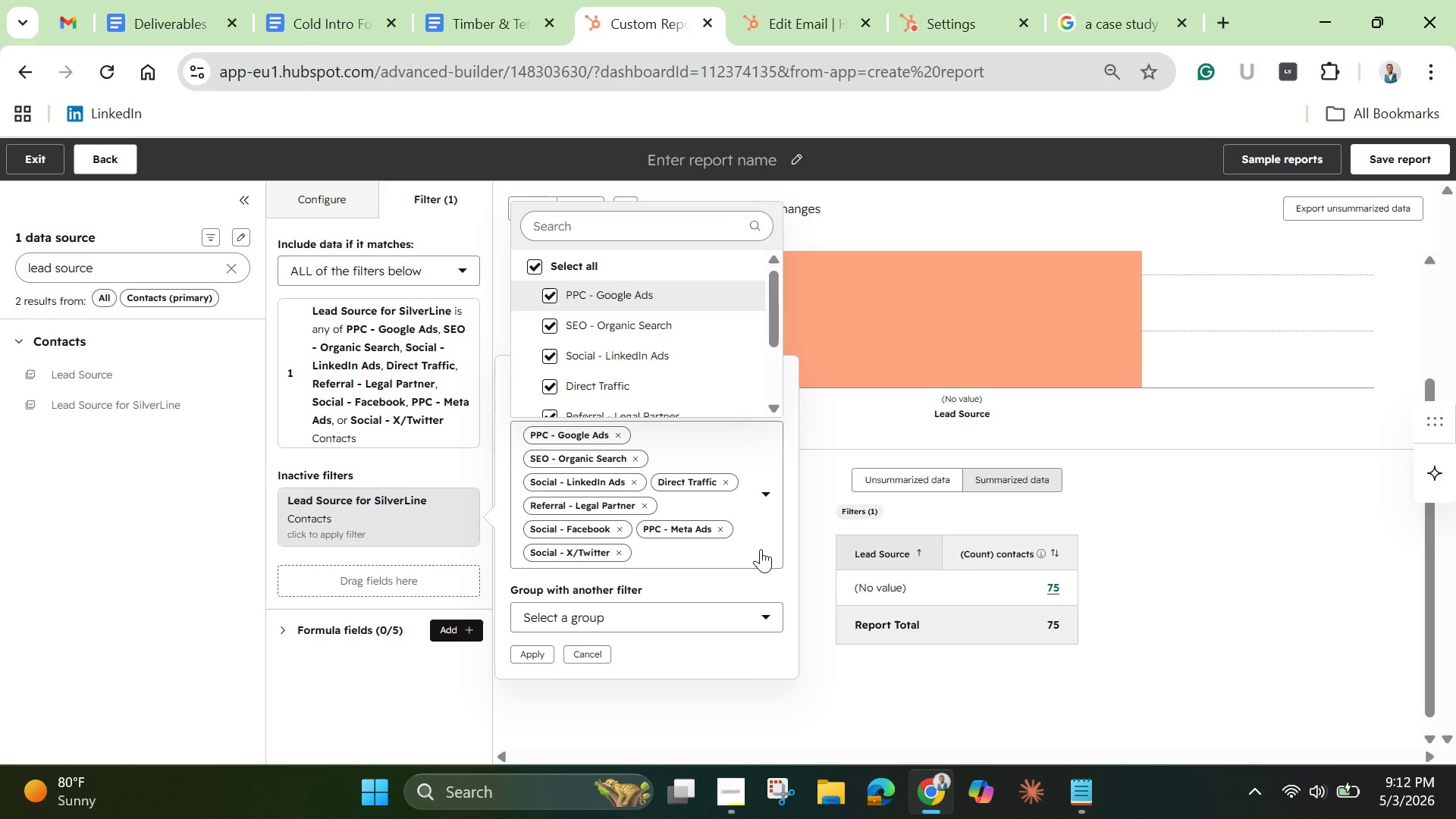 
wait(46.81)
 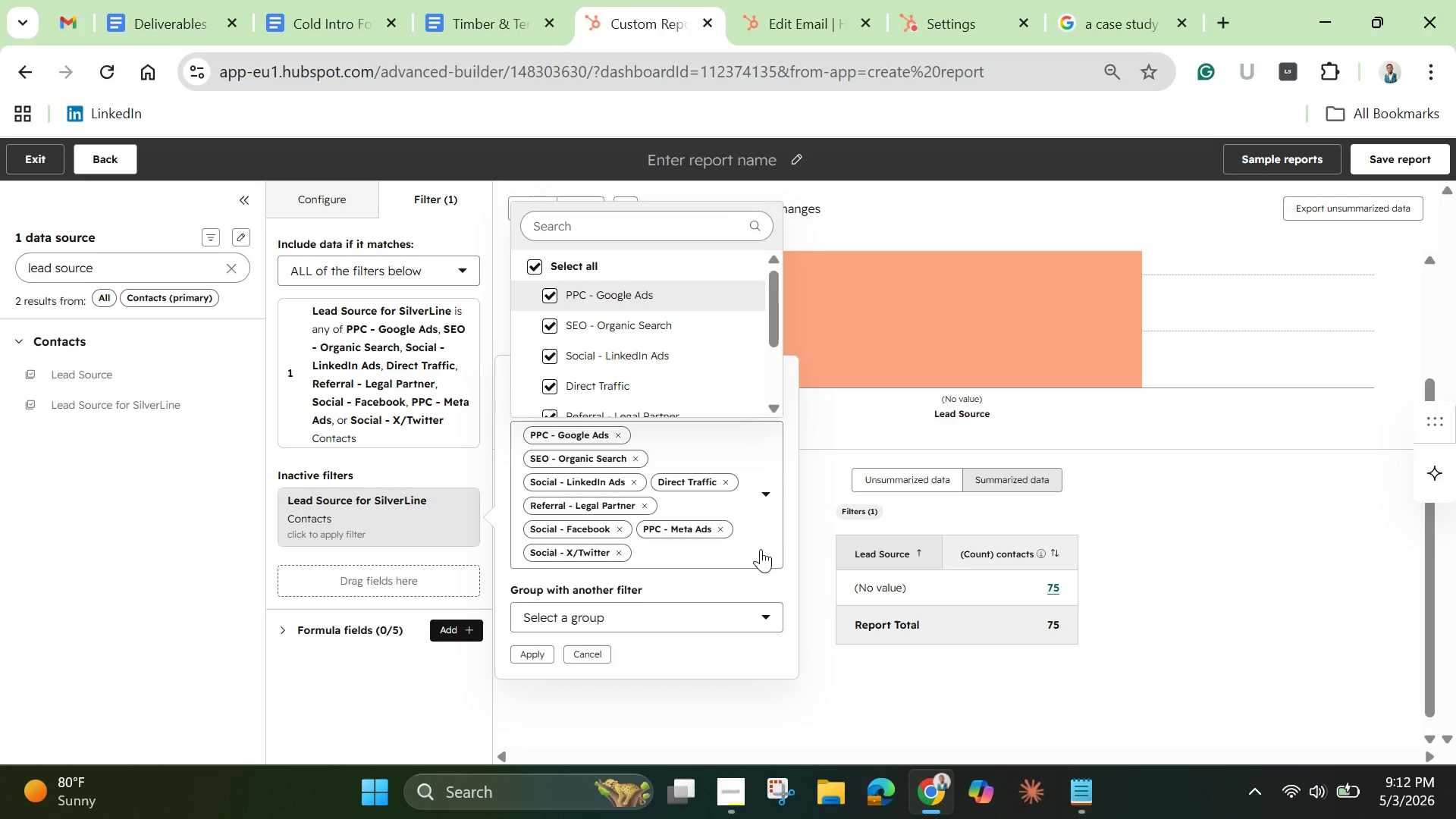 
left_click([584, 653])
 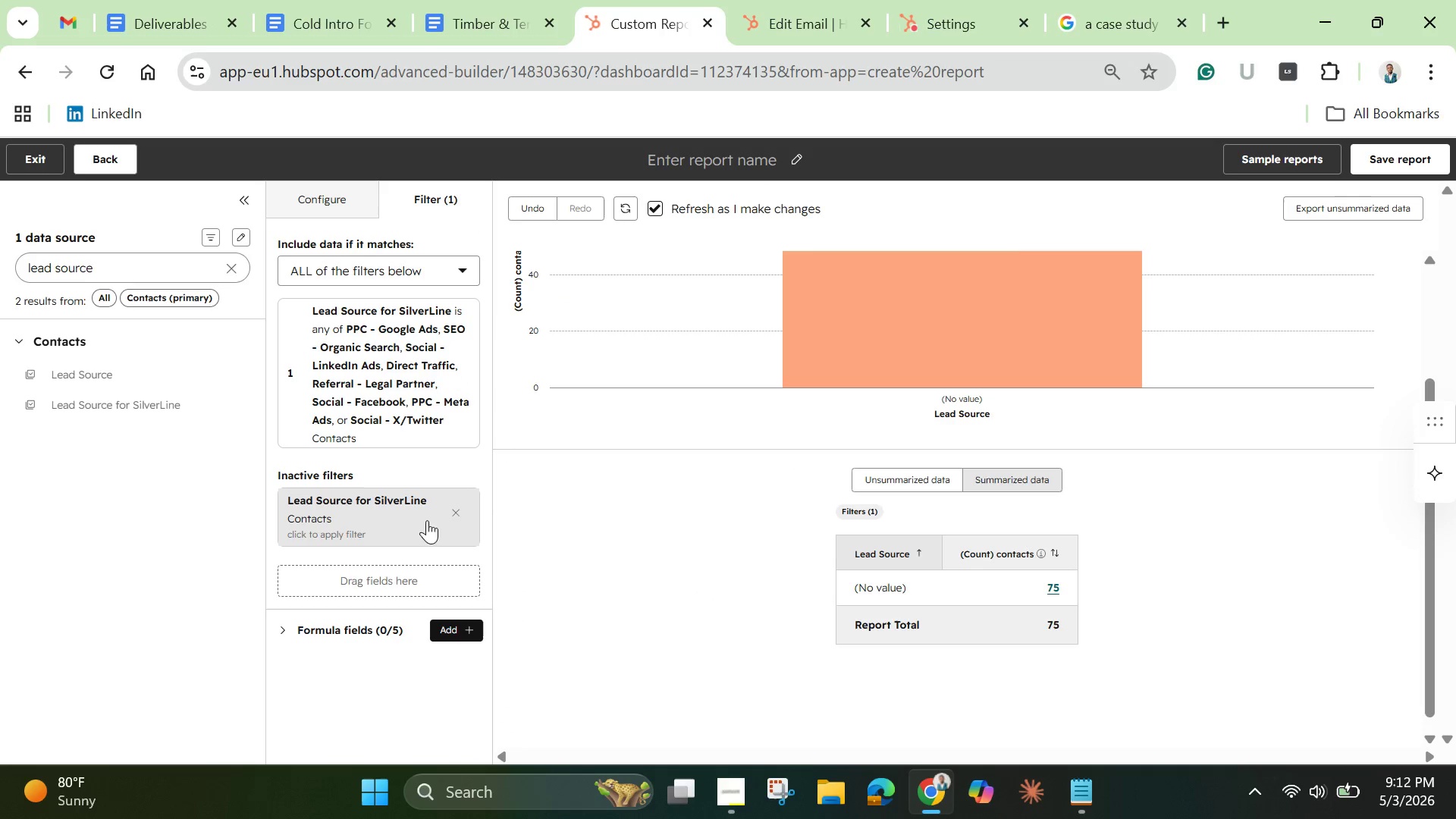 
left_click([455, 509])
 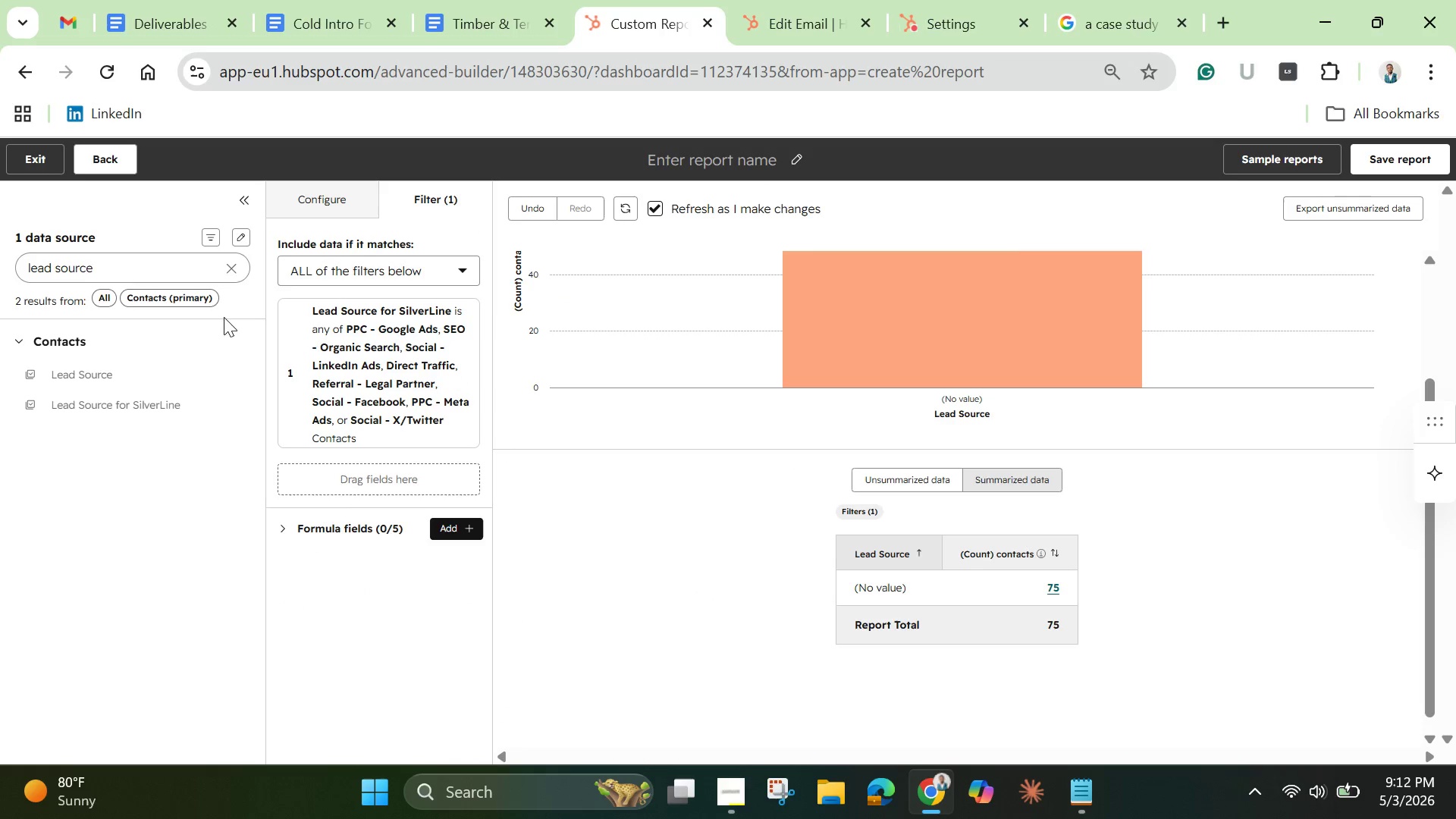 
wait(7.7)
 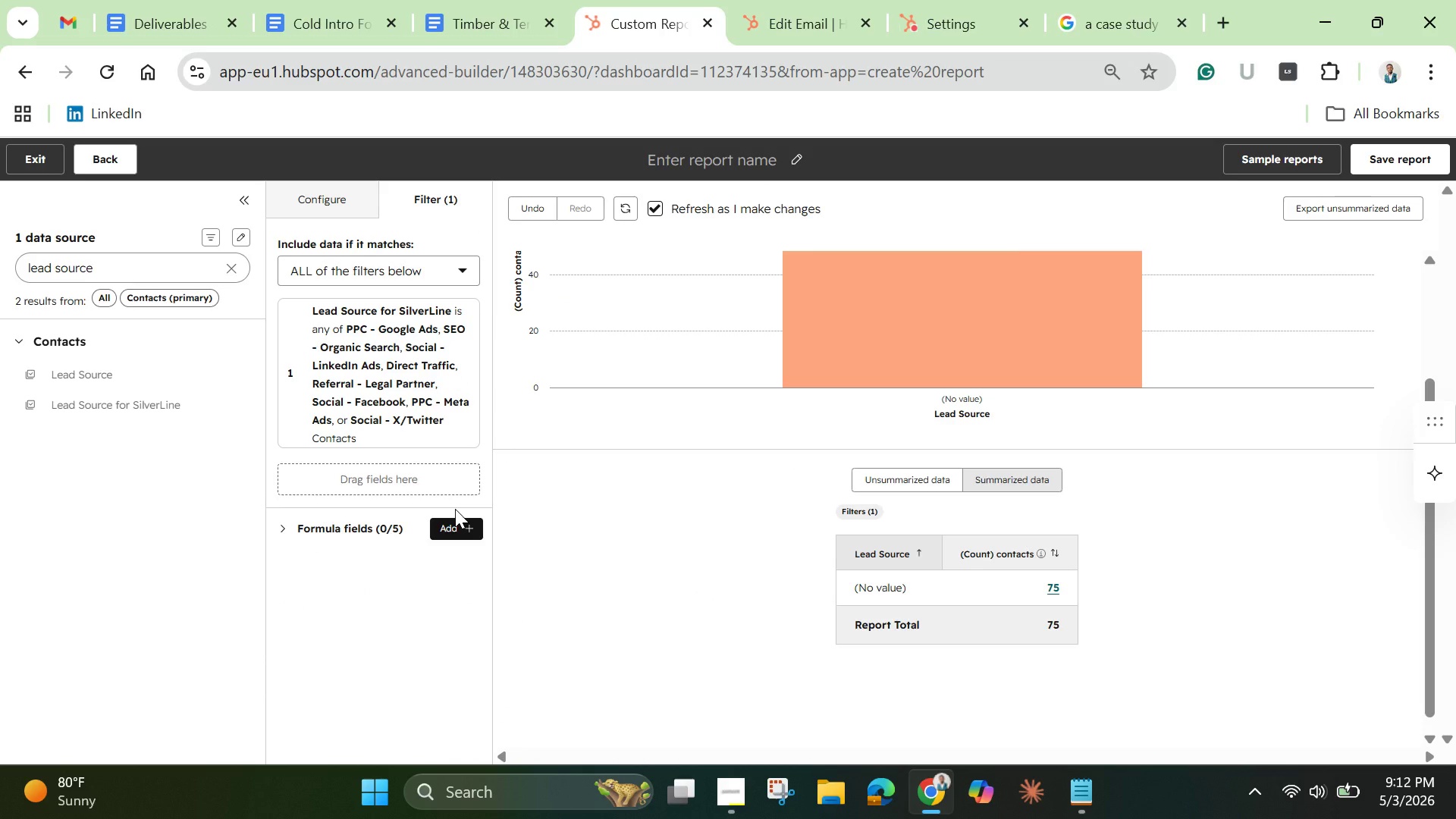 
left_click([330, 198])
 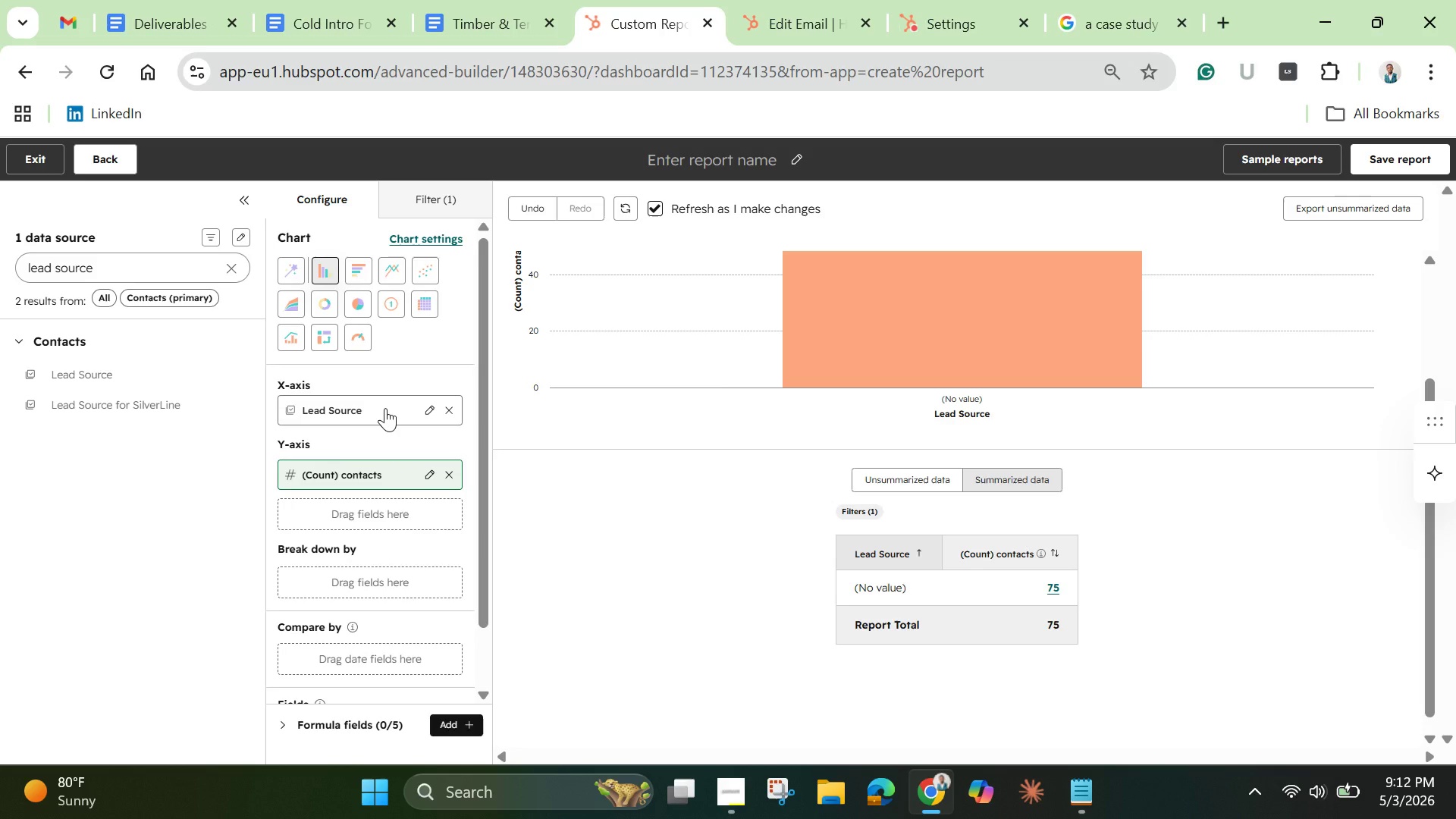 
wait(13.03)
 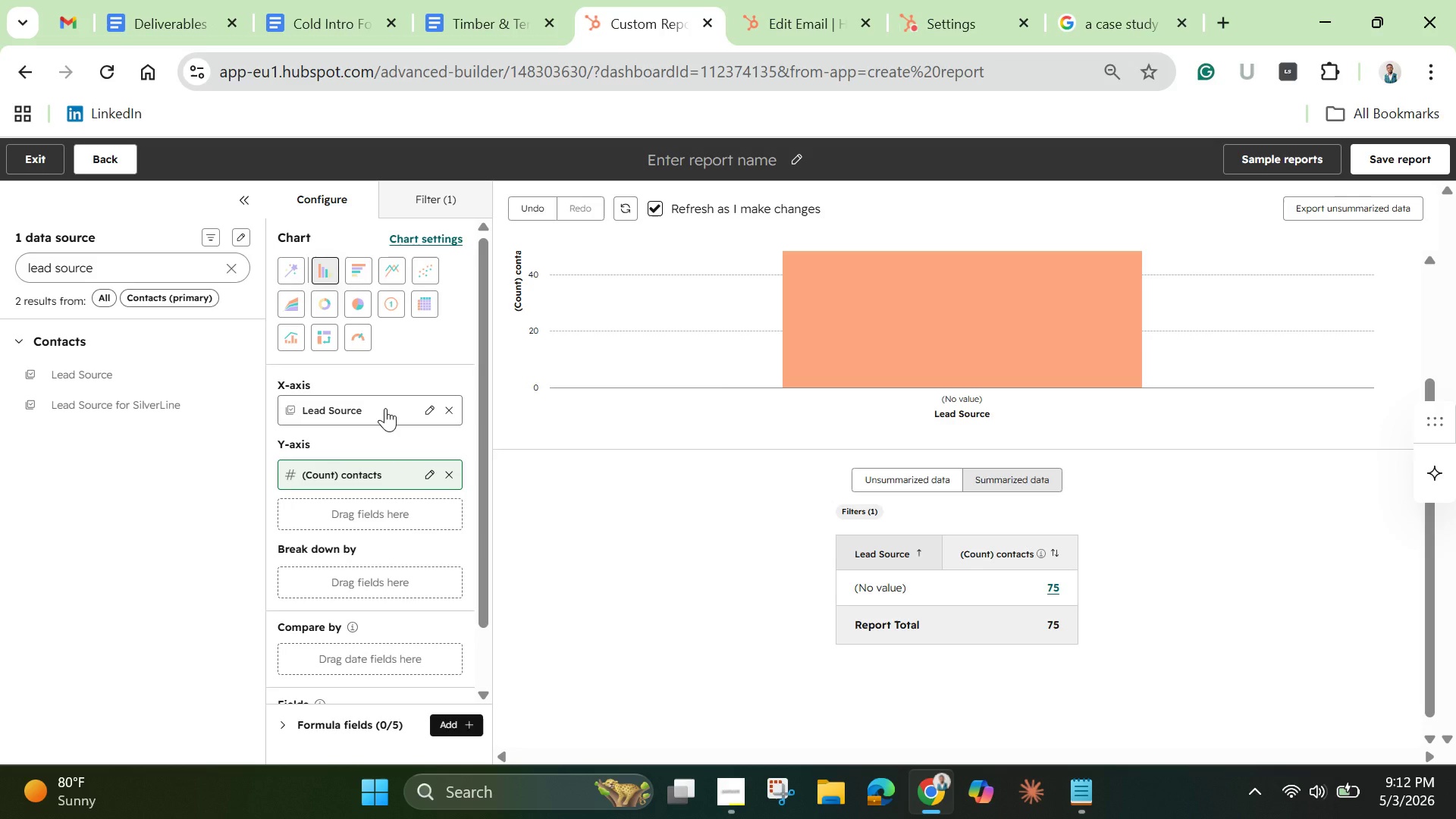 
left_click_drag(start_coordinate=[117, 402], to_coordinate=[278, 398])
 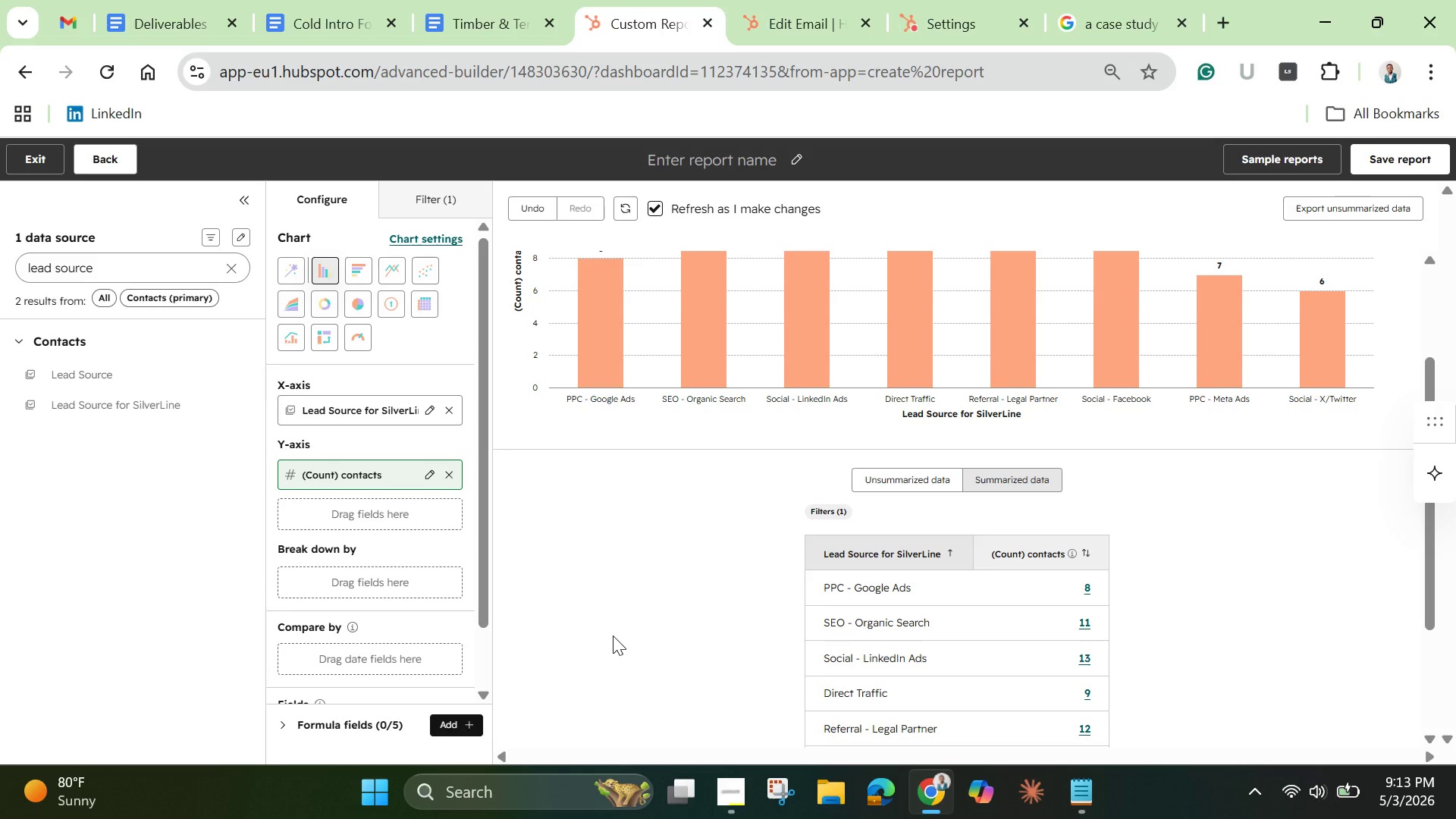 
wait(25.36)
 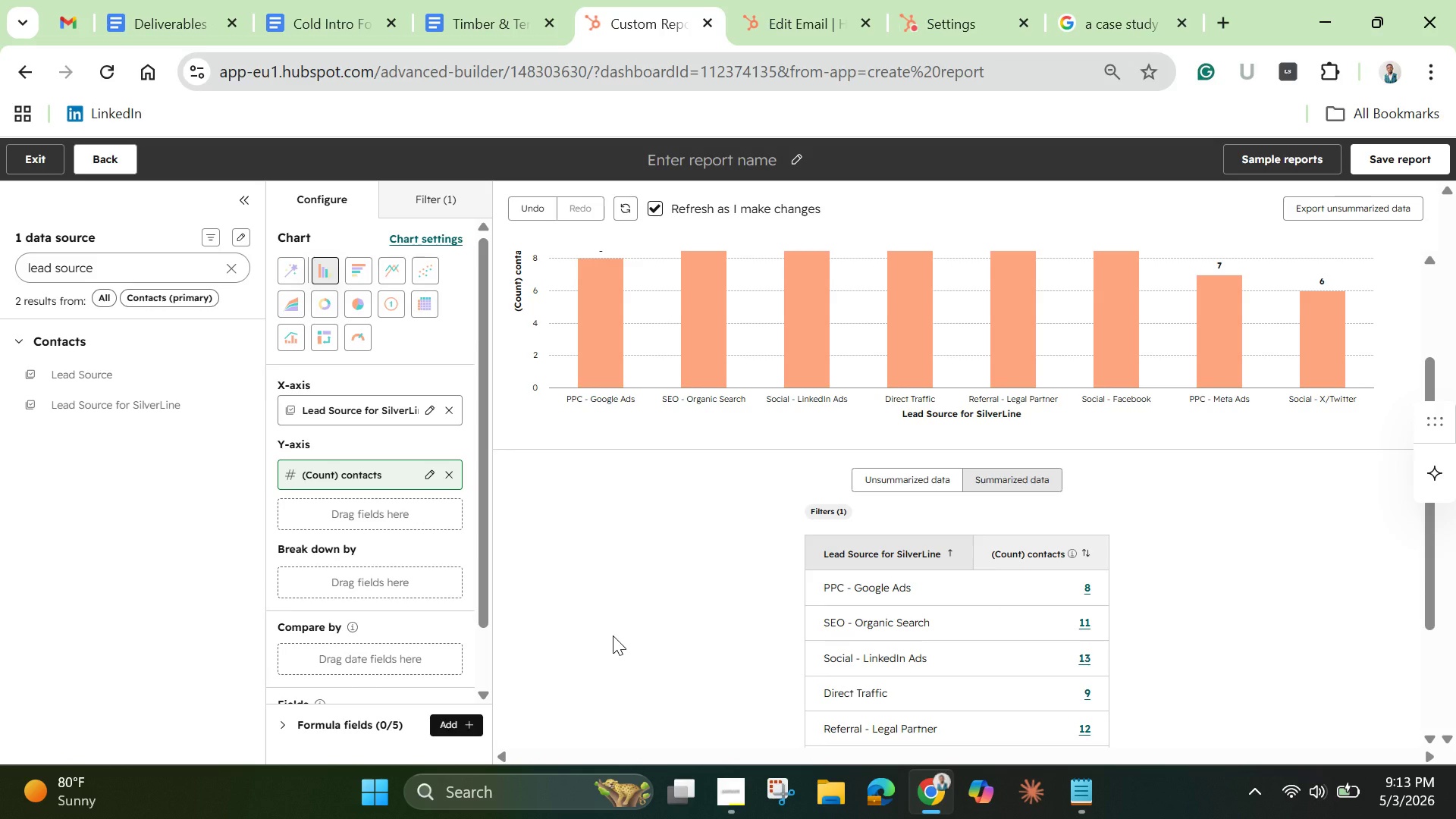 
type(High Intent Leads by Source)
 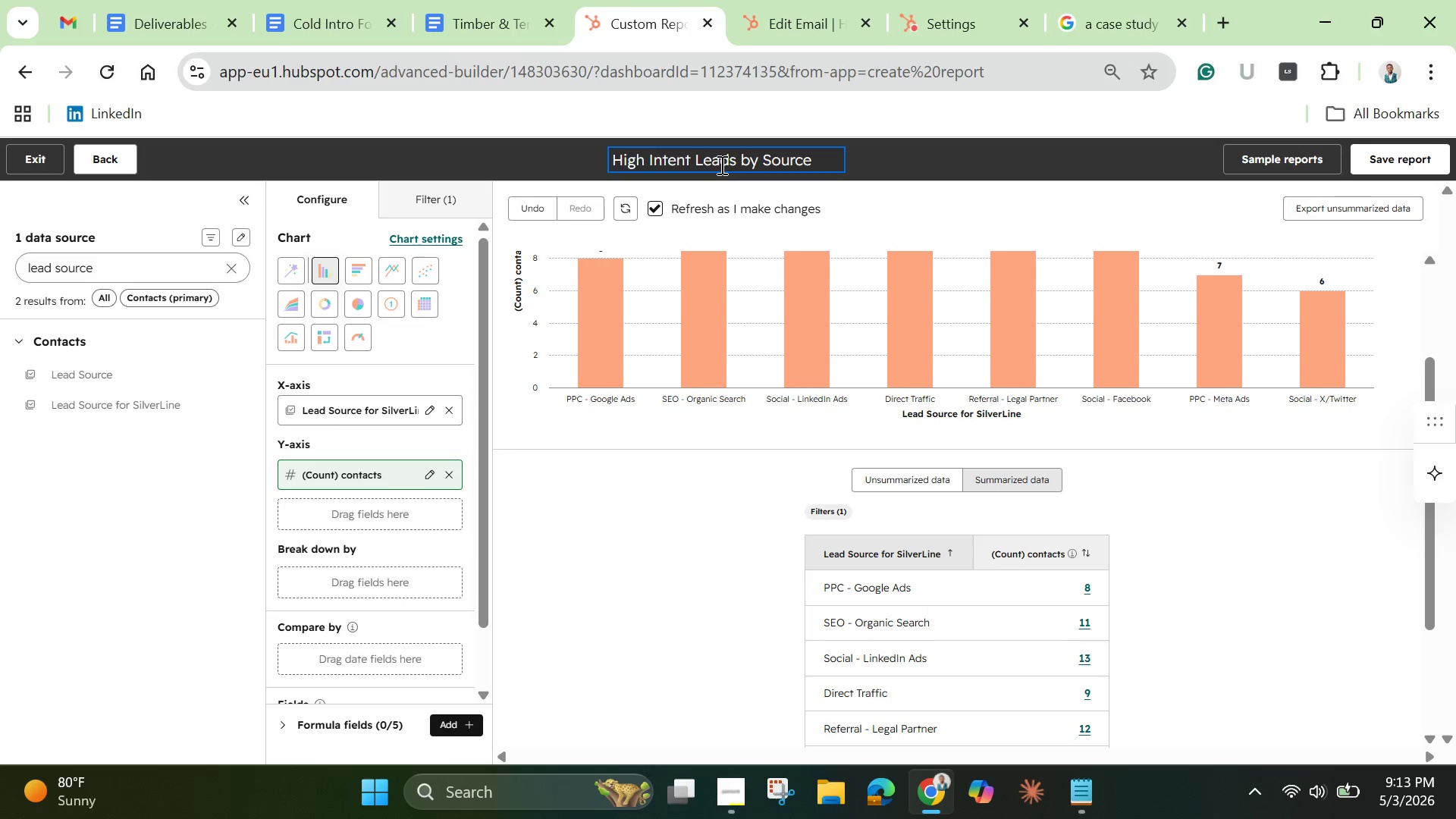 
wait(76.17)
 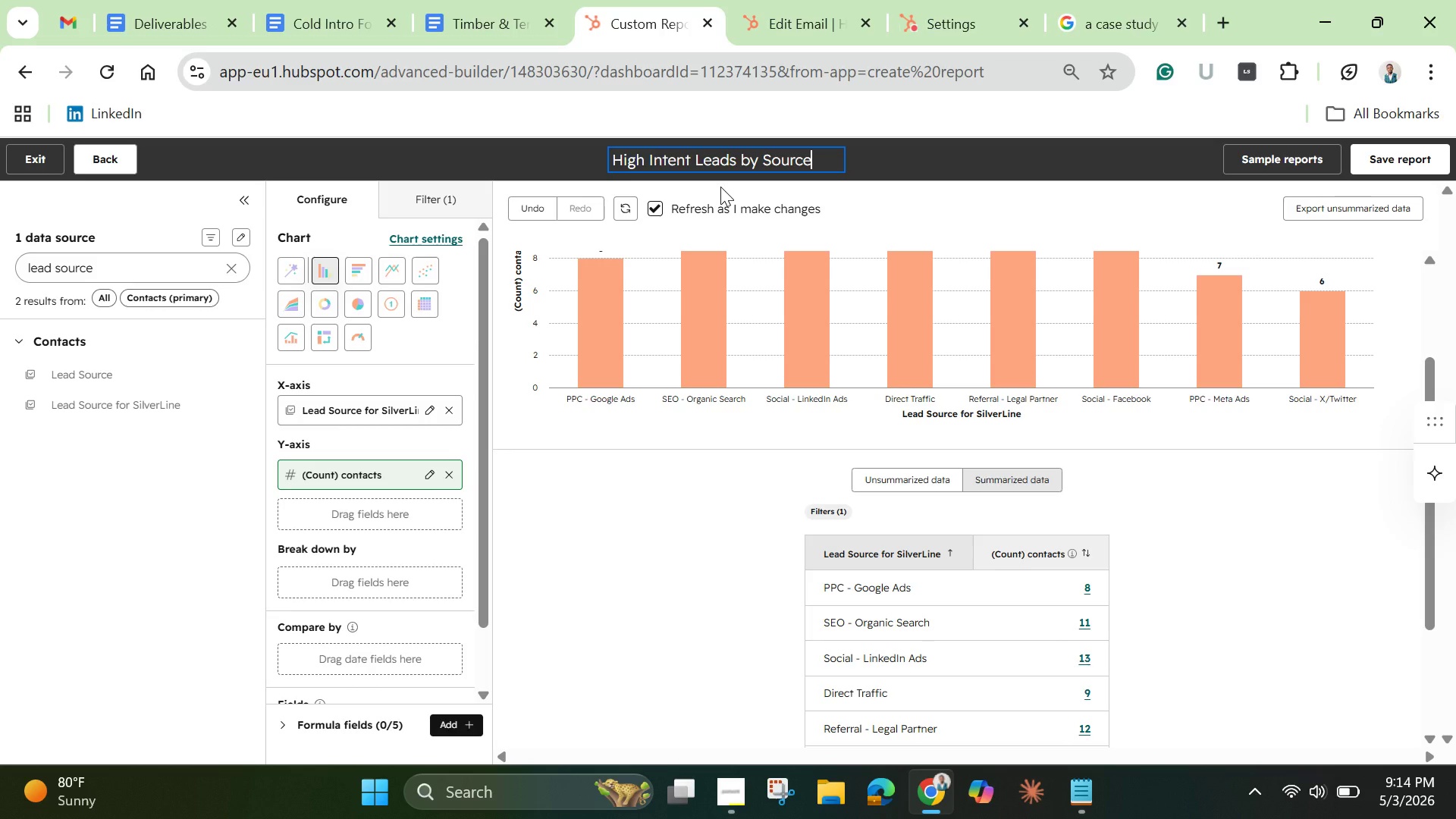 
left_click([1401, 165])
 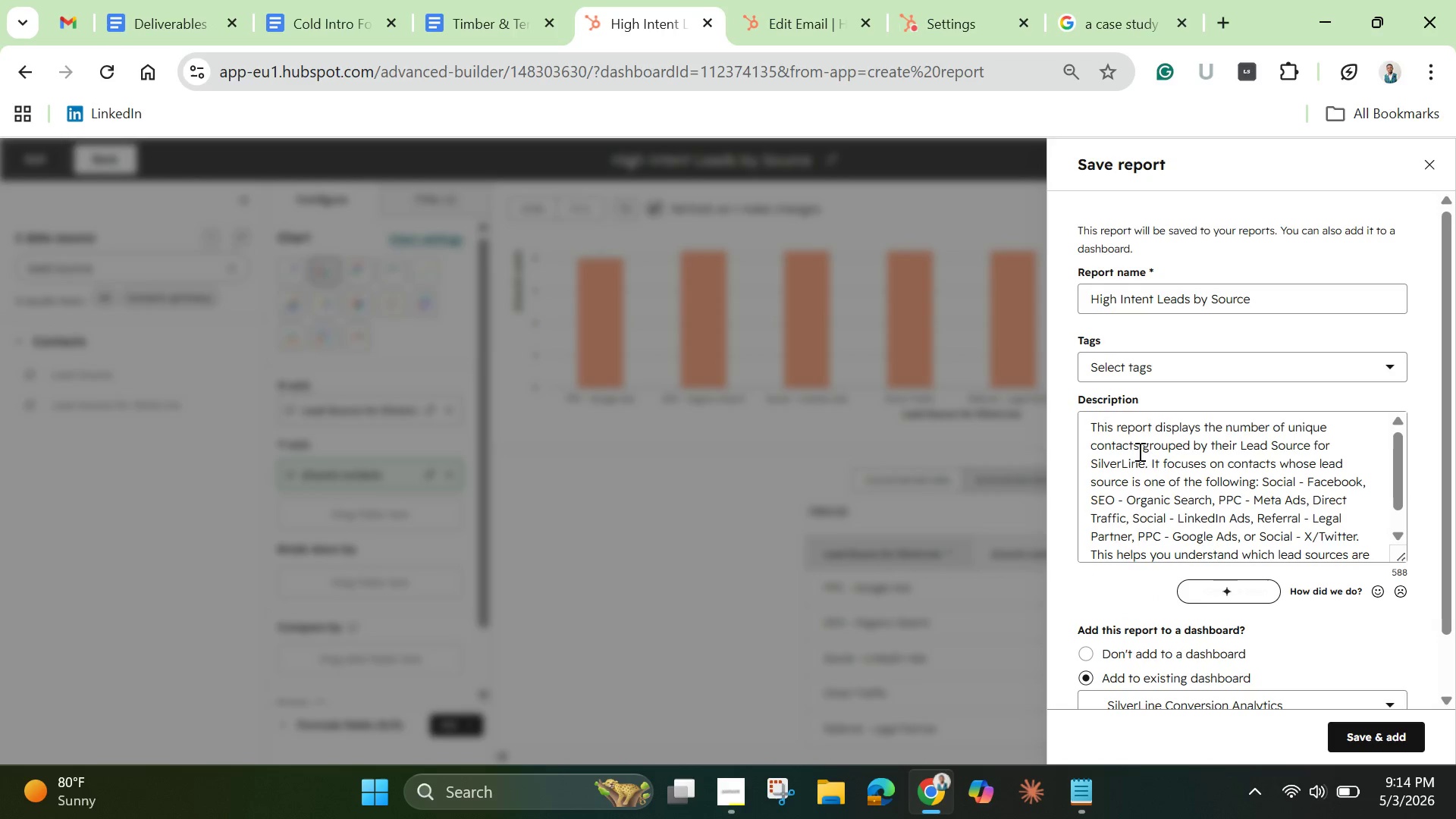 
wait(6.23)
 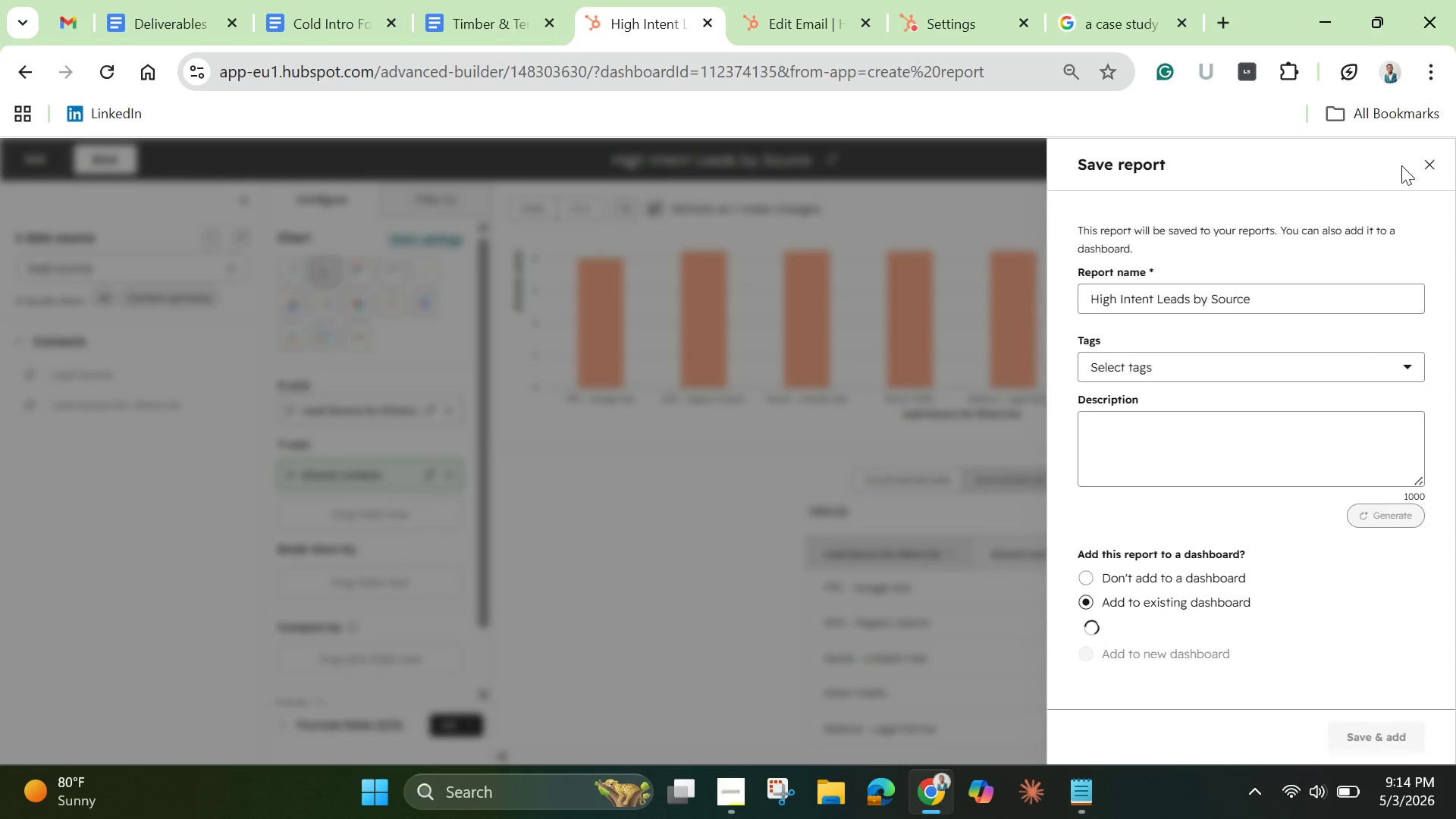 
left_click([1244, 366])
 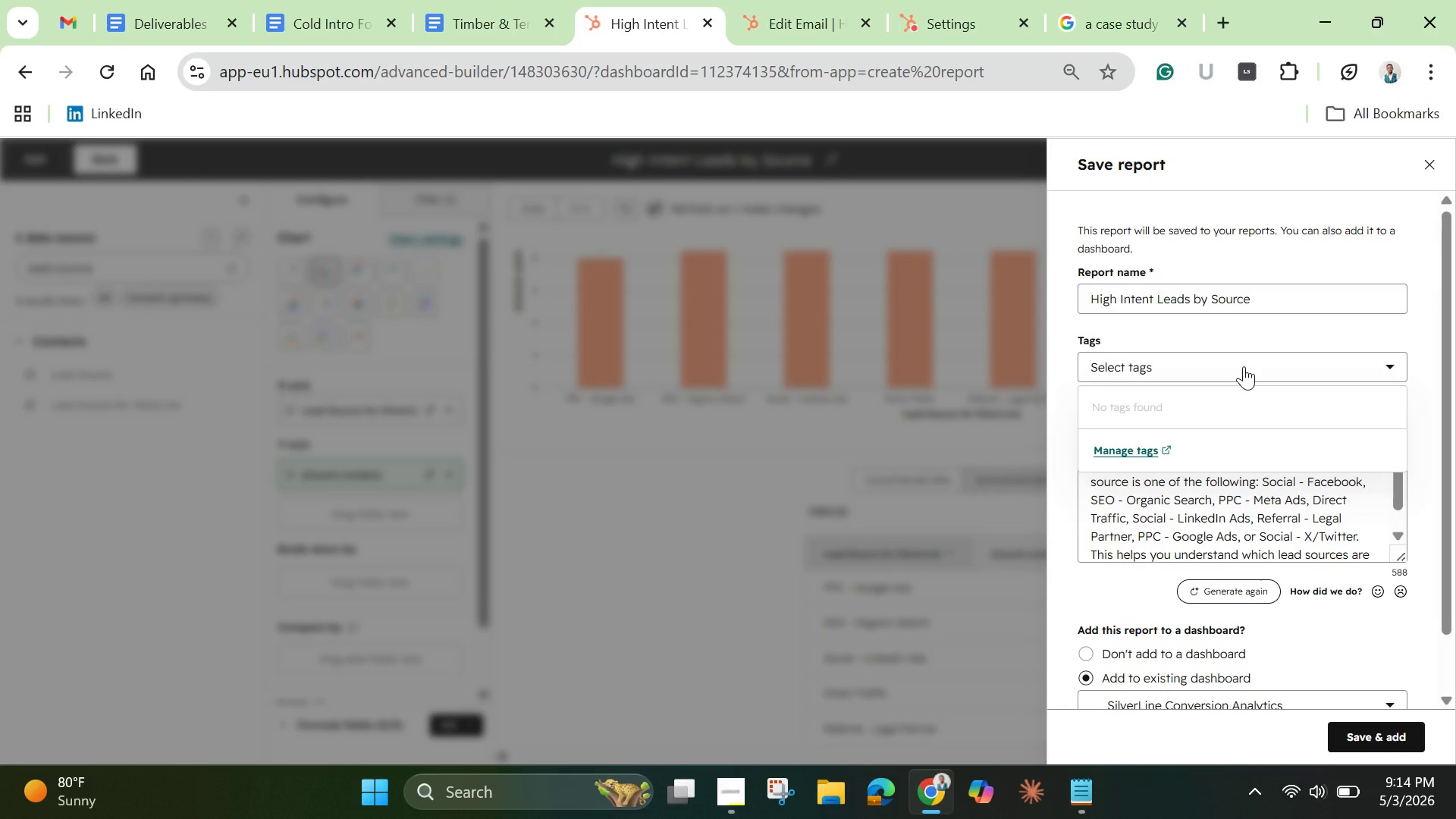 
left_click([1244, 366])
 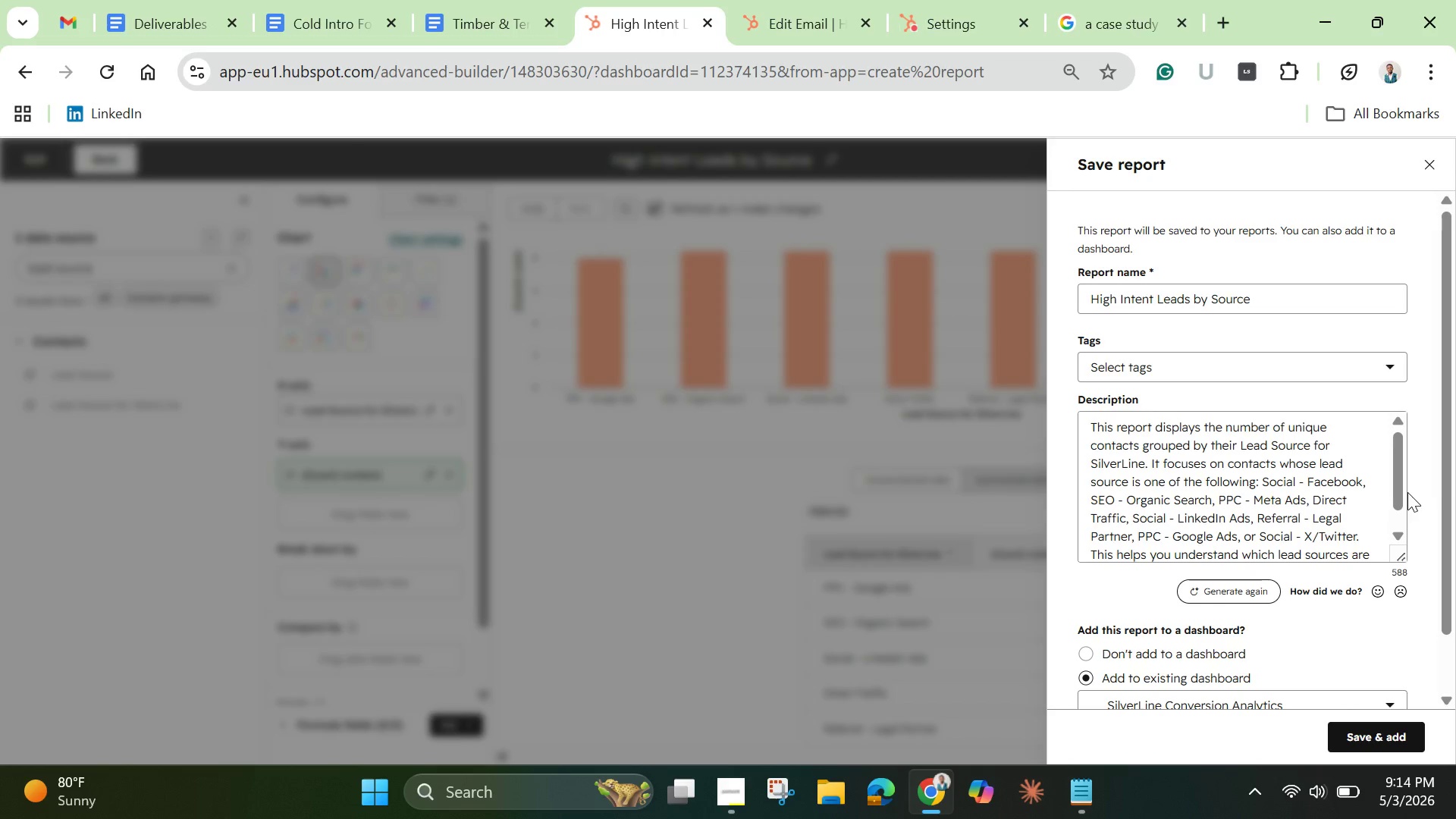 
left_click_drag(start_coordinate=[1395, 488], to_coordinate=[1401, 573])
 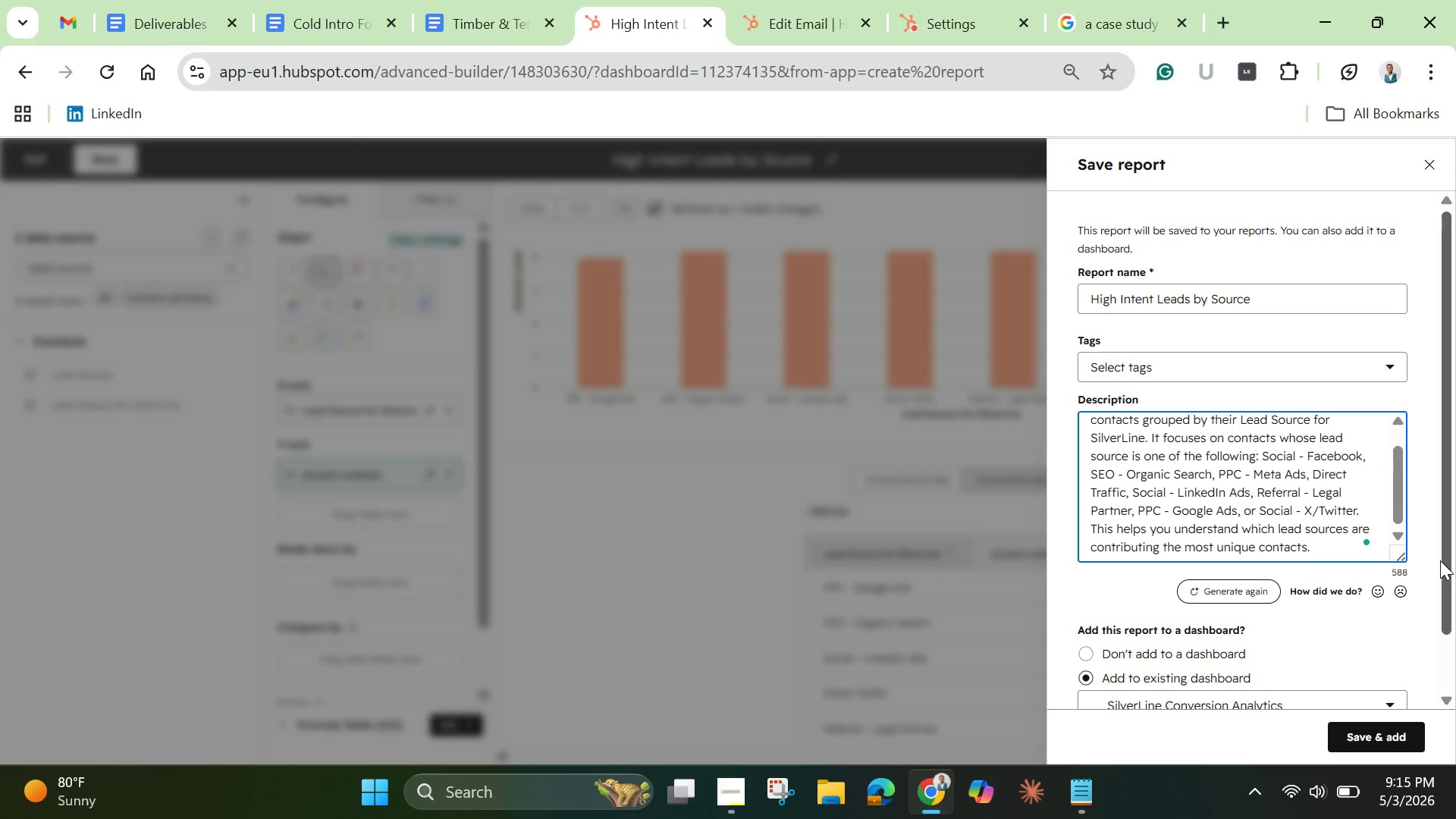 
left_click_drag(start_coordinate=[1440, 560], to_coordinate=[1446, 637])
 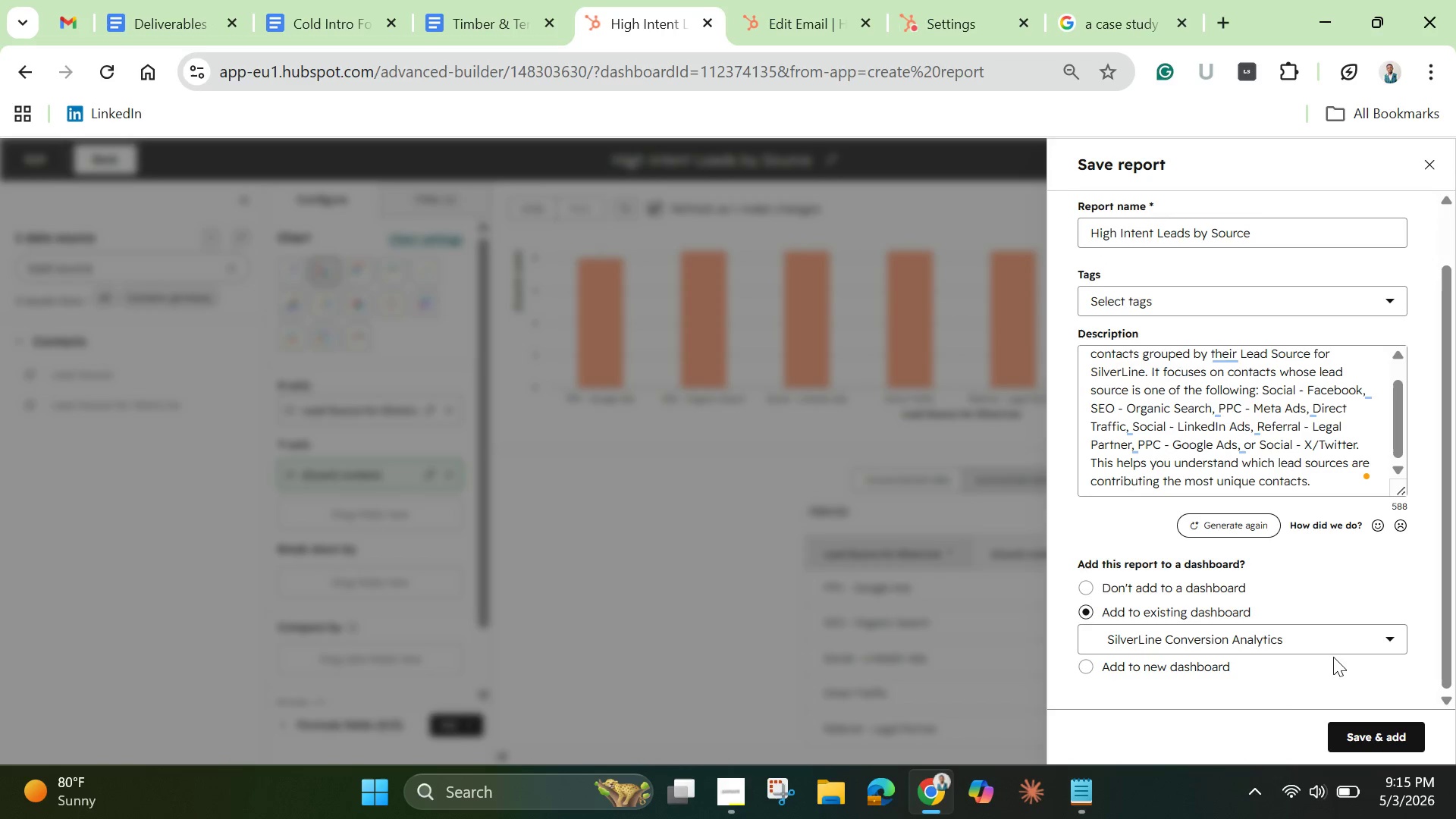 
left_click([1351, 735])
 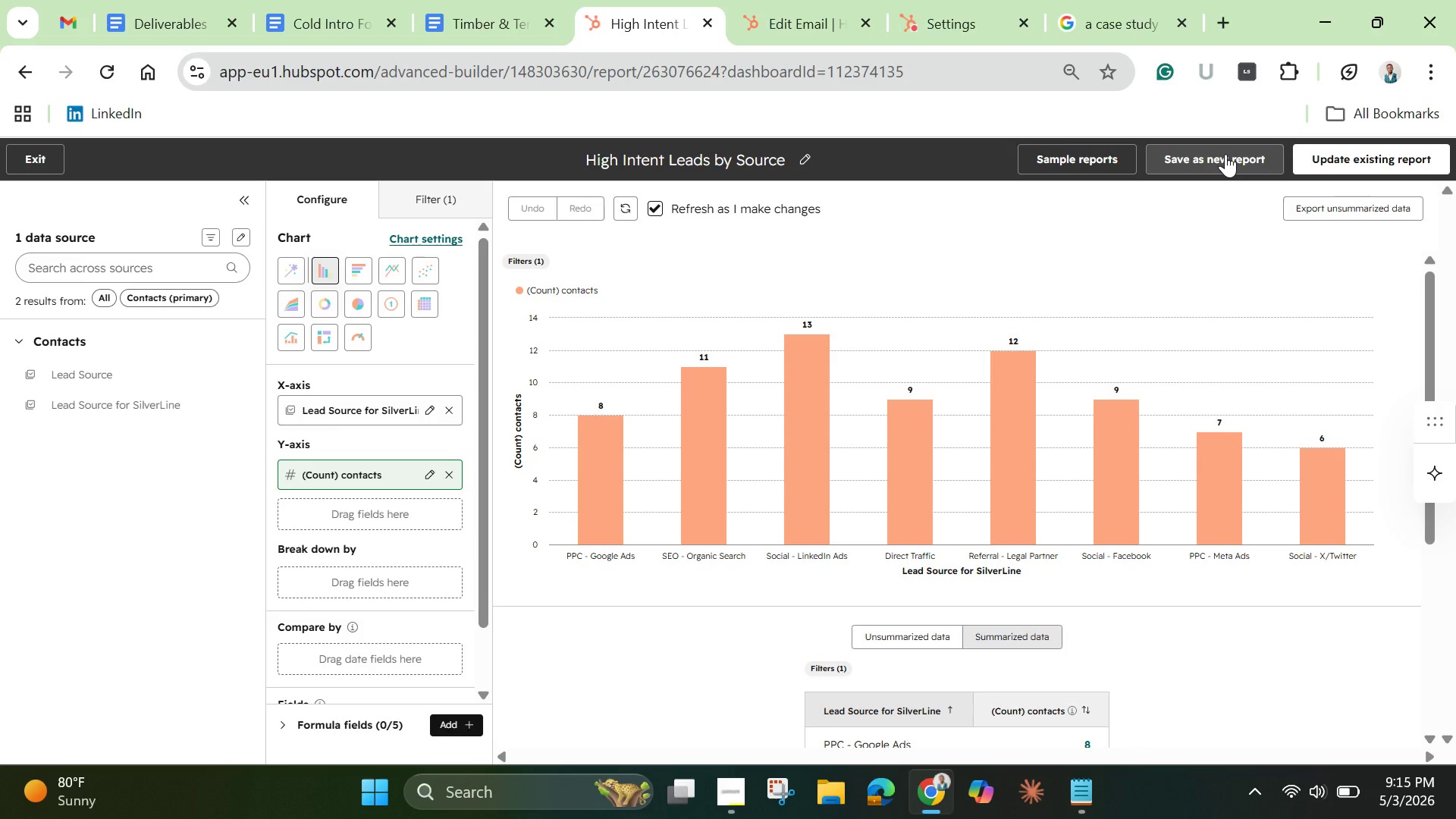 
wait(23.69)
 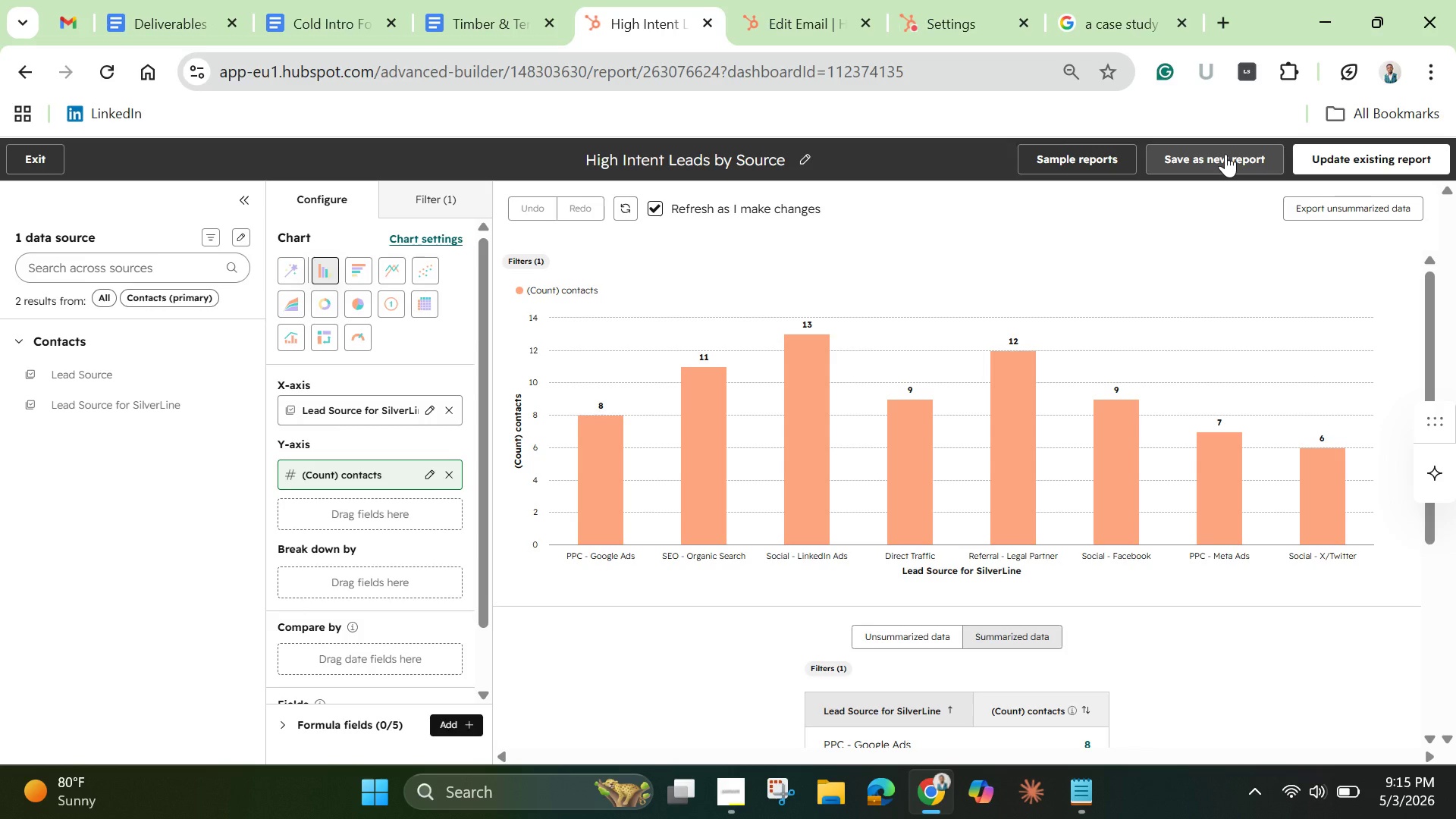 
left_click_drag(start_coordinate=[1421, 343], to_coordinate=[1381, 308])
 